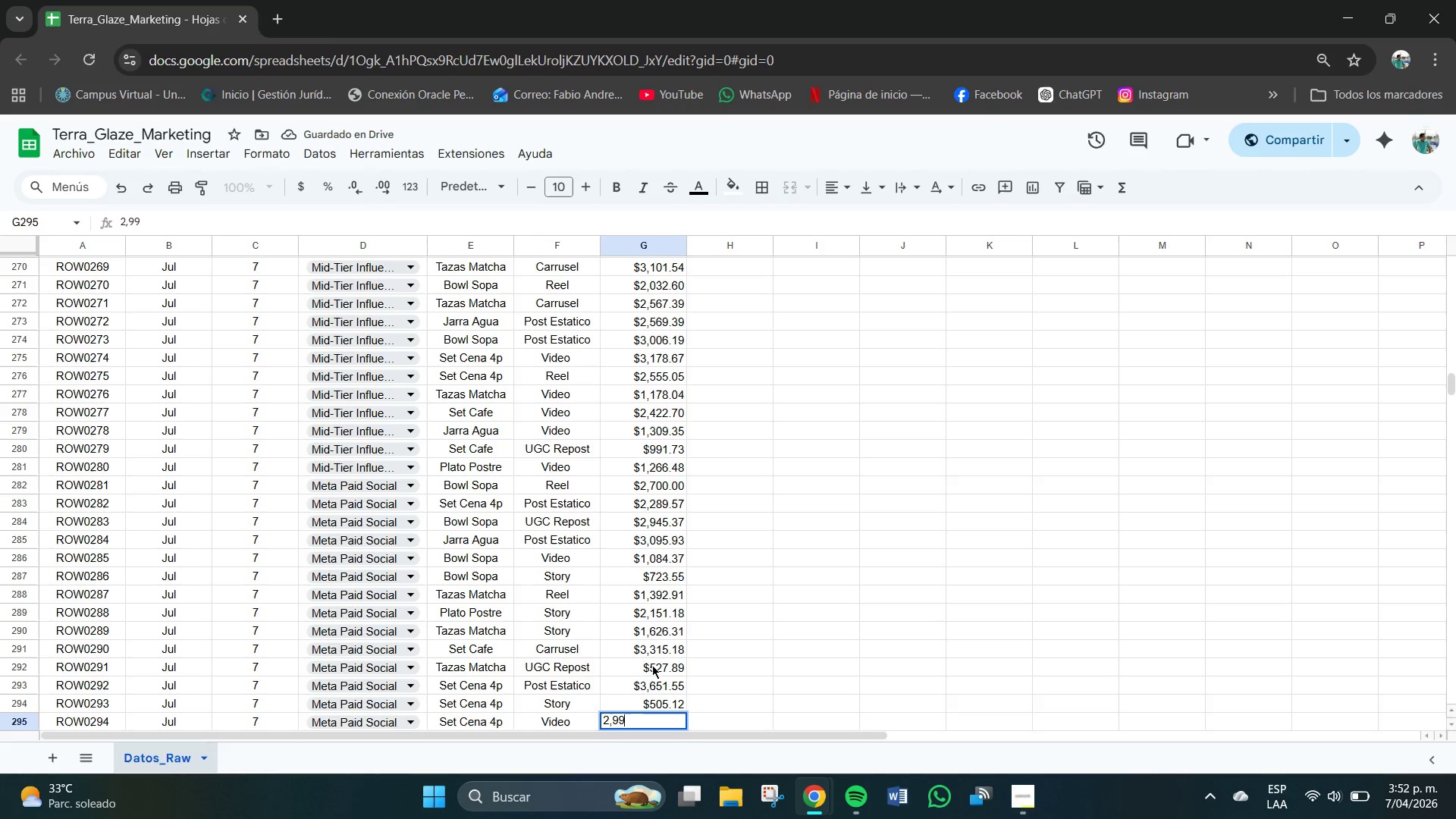 
key(Numpad9)
 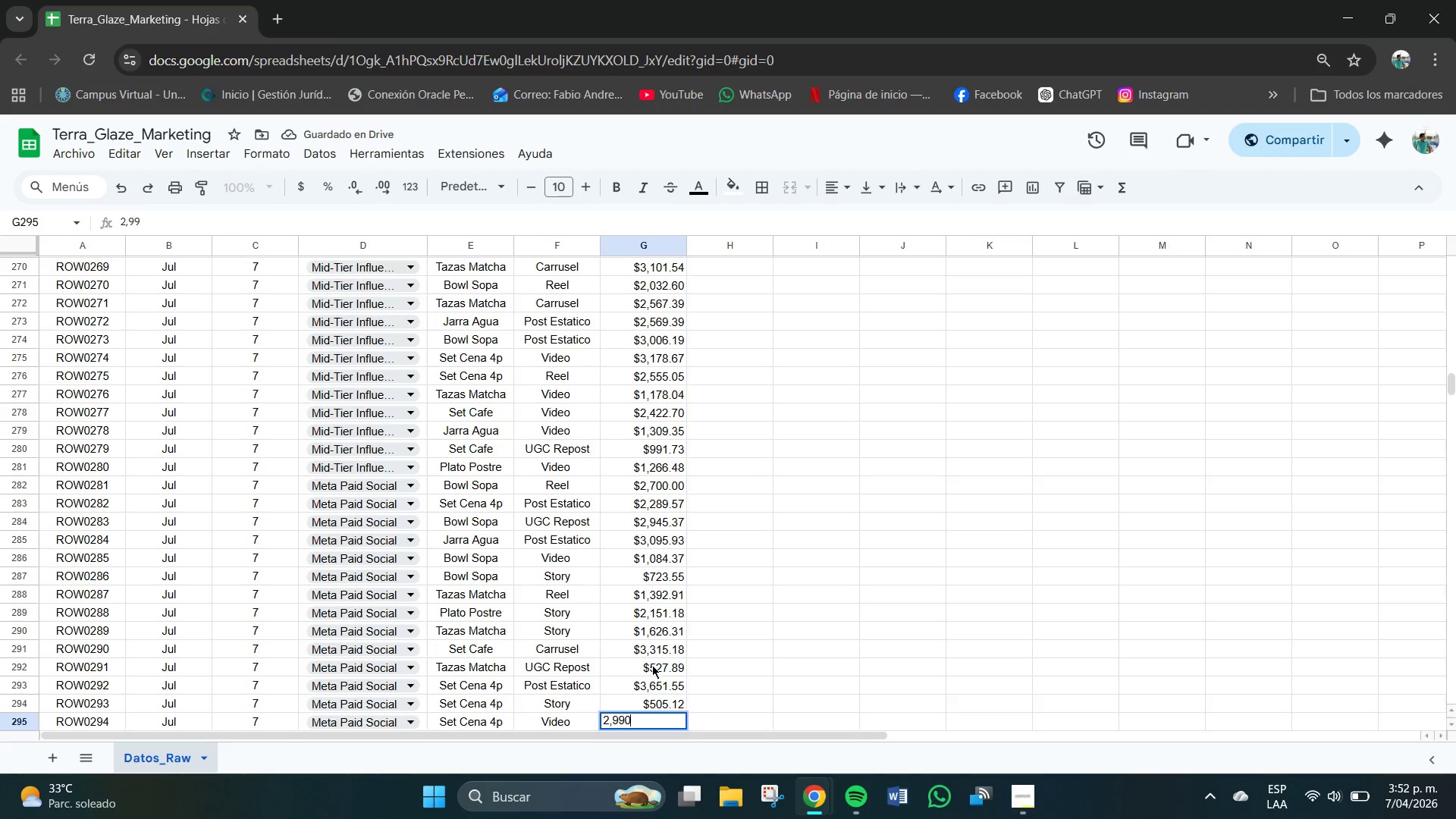 
key(Numpad0)
 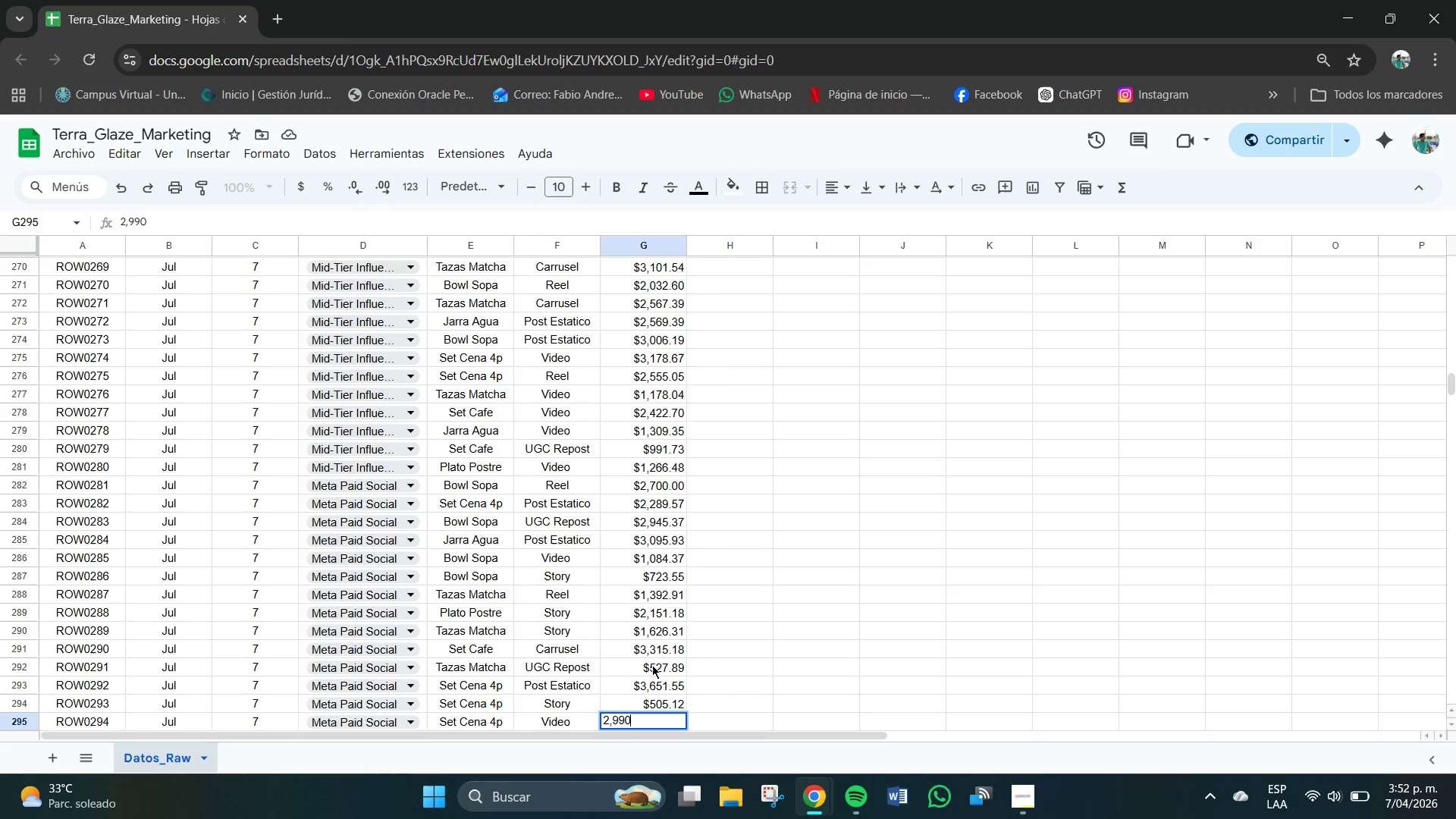 
key(NumpadDecimal)
 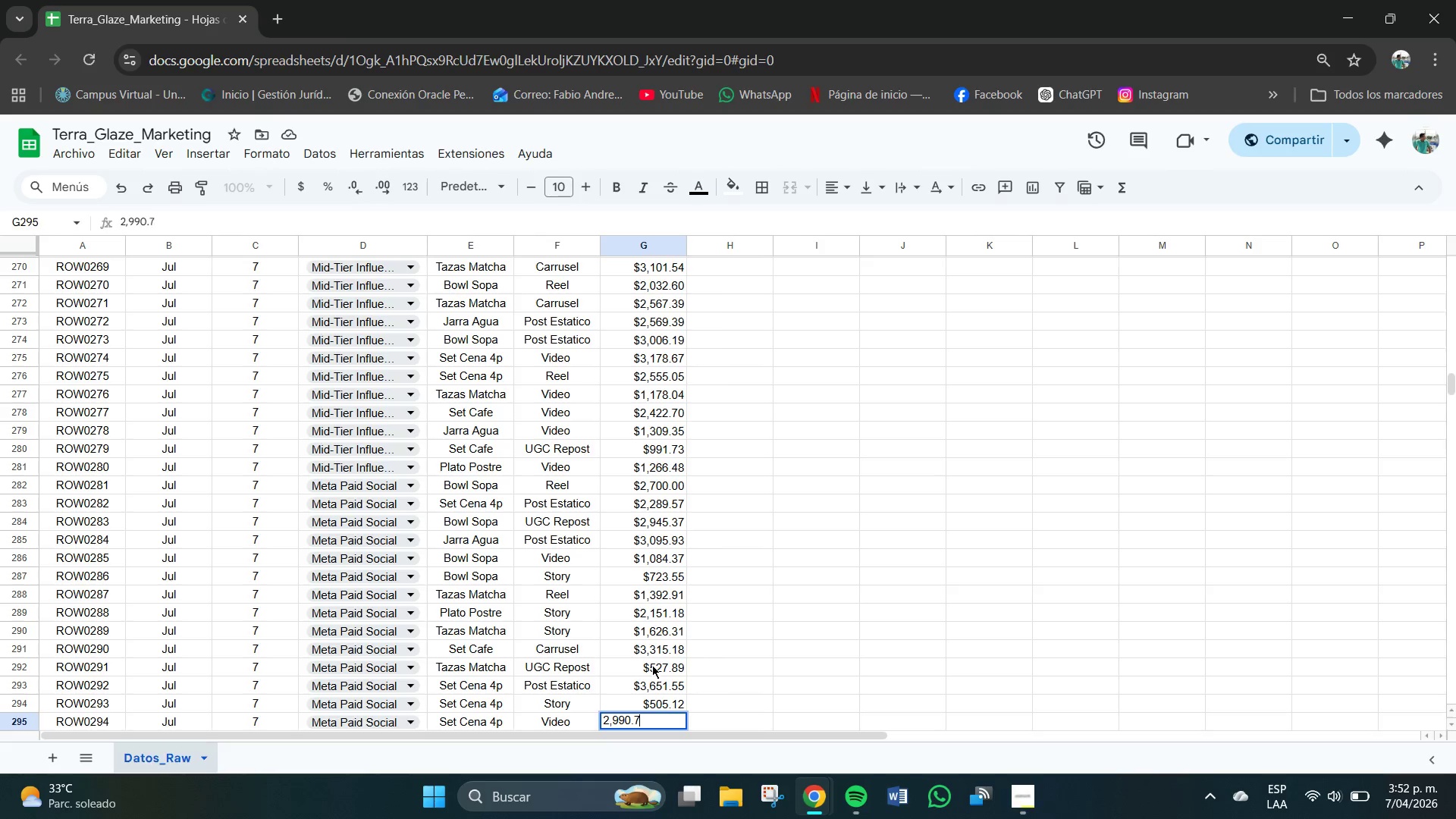 
key(Numpad7)
 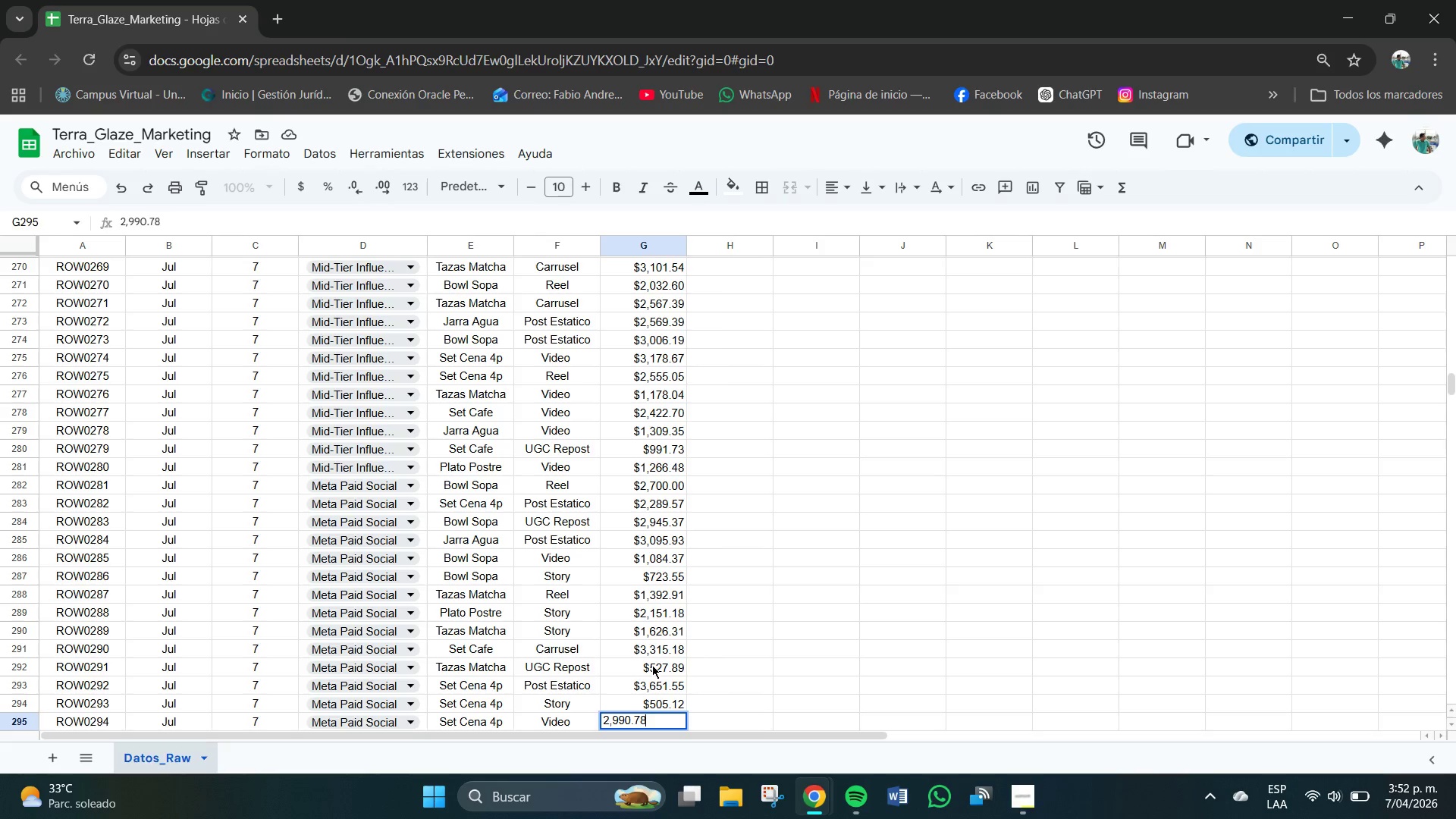 
key(Numpad8)
 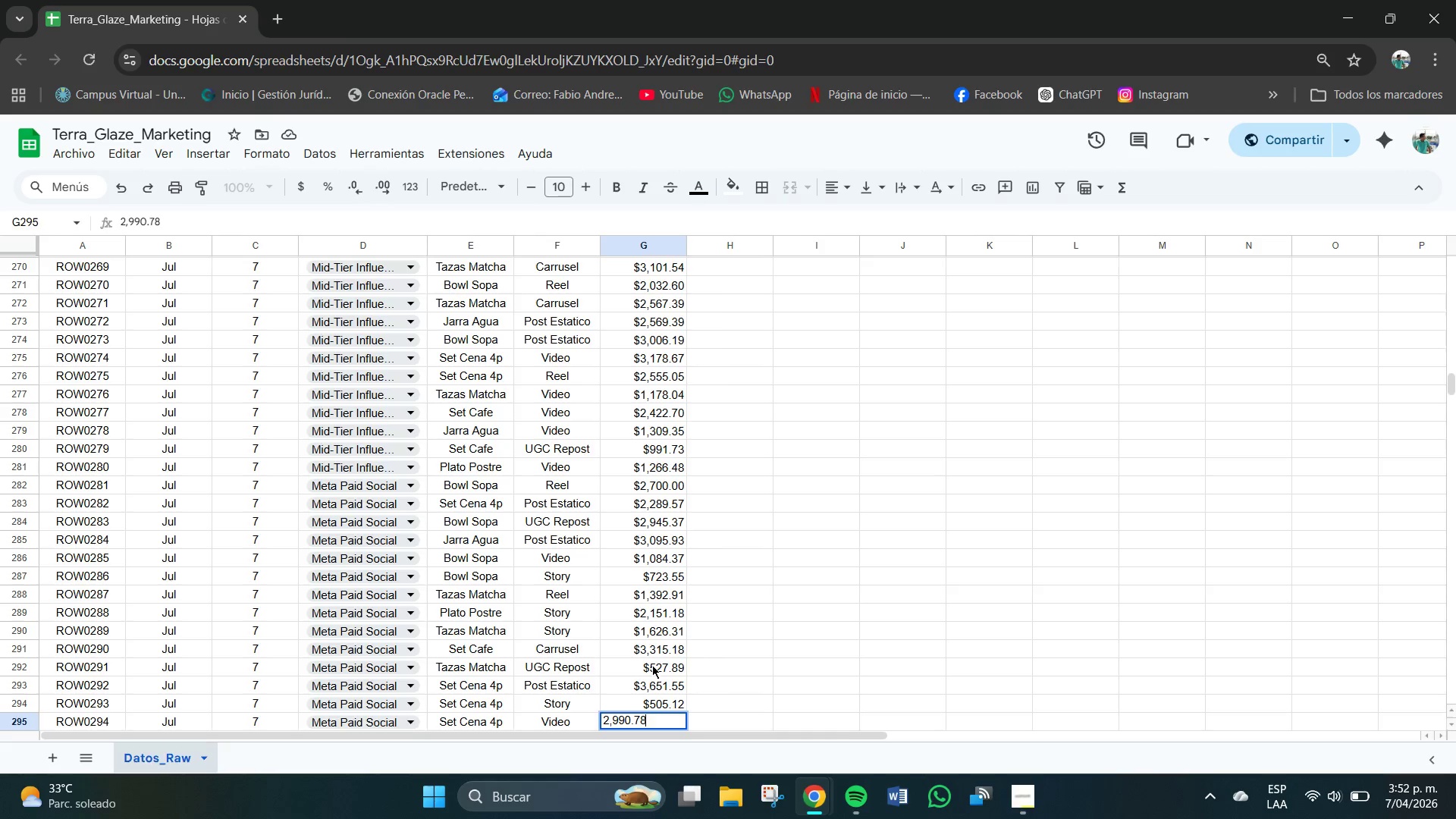 
key(NumpadEnter)
 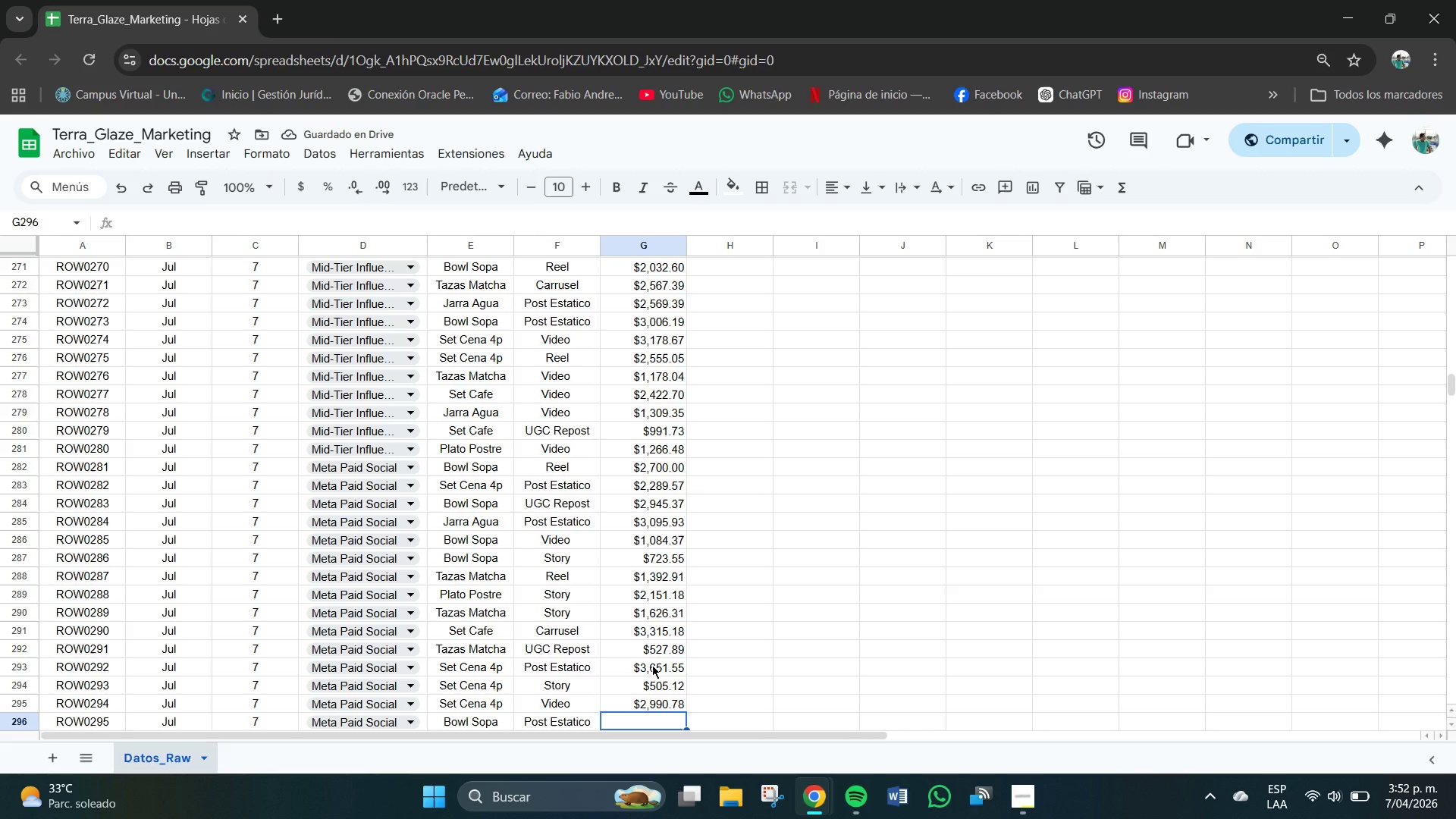 
key(Numpad8)
 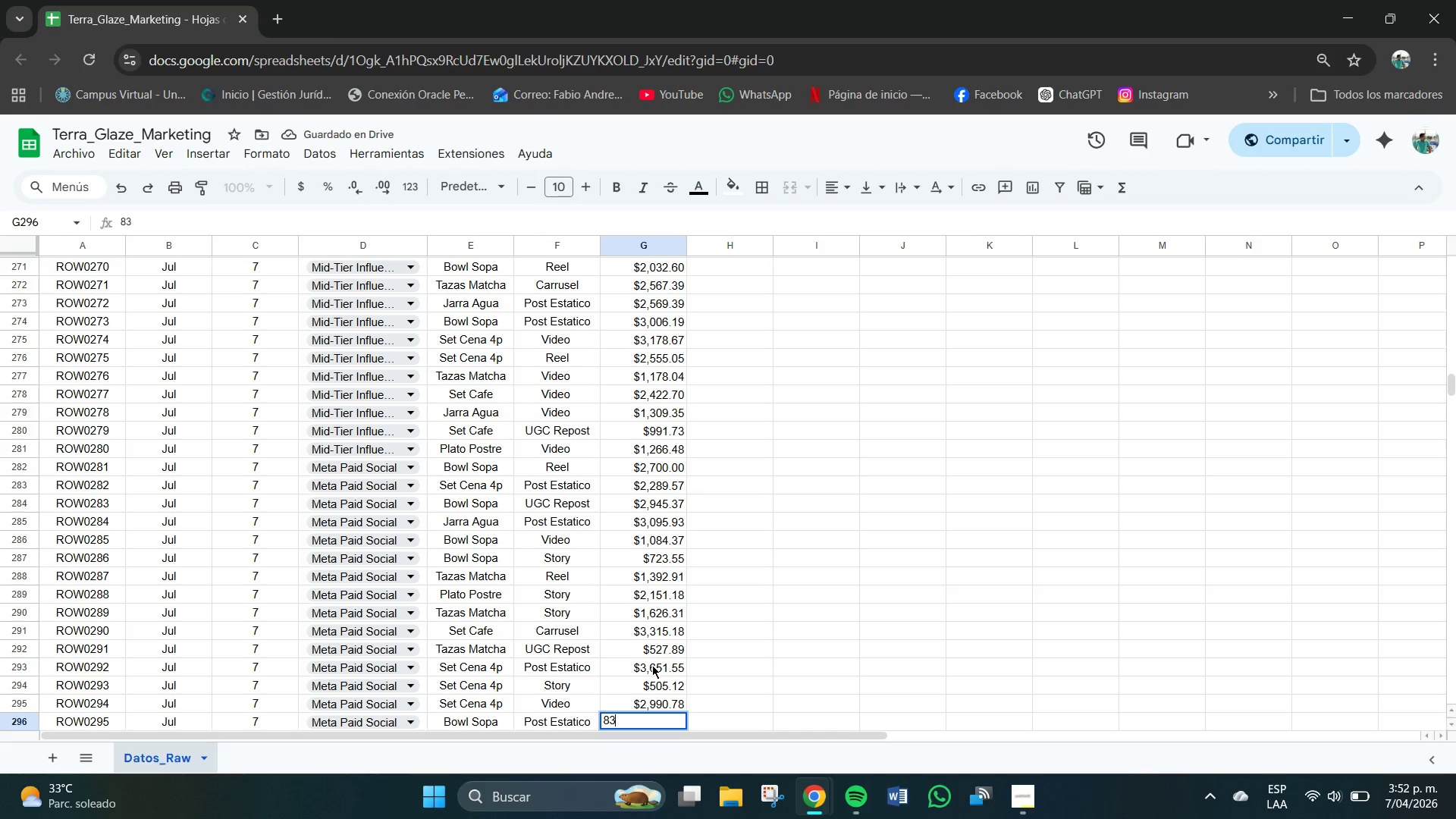 
key(Numpad3)
 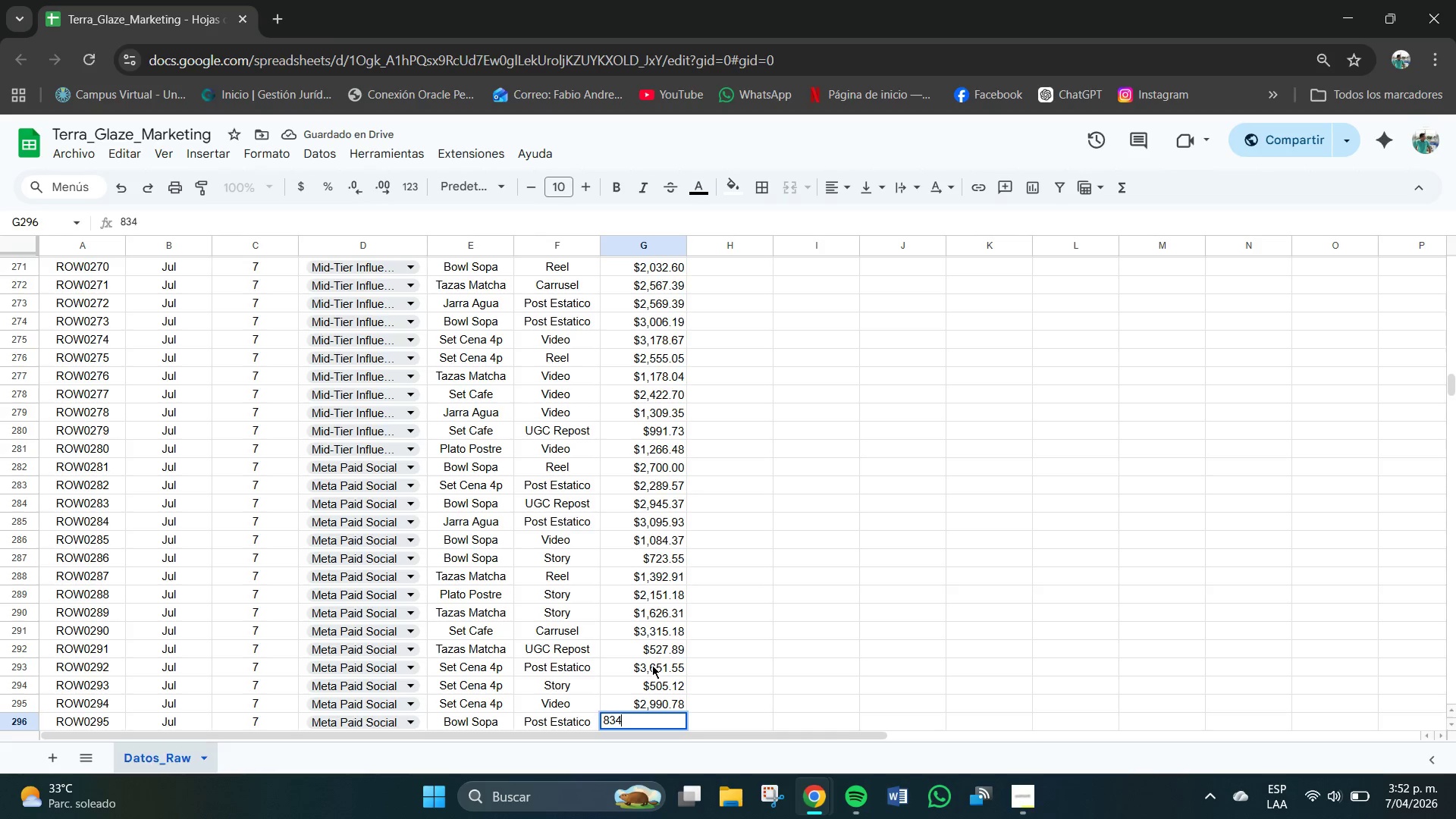 
key(Numpad4)
 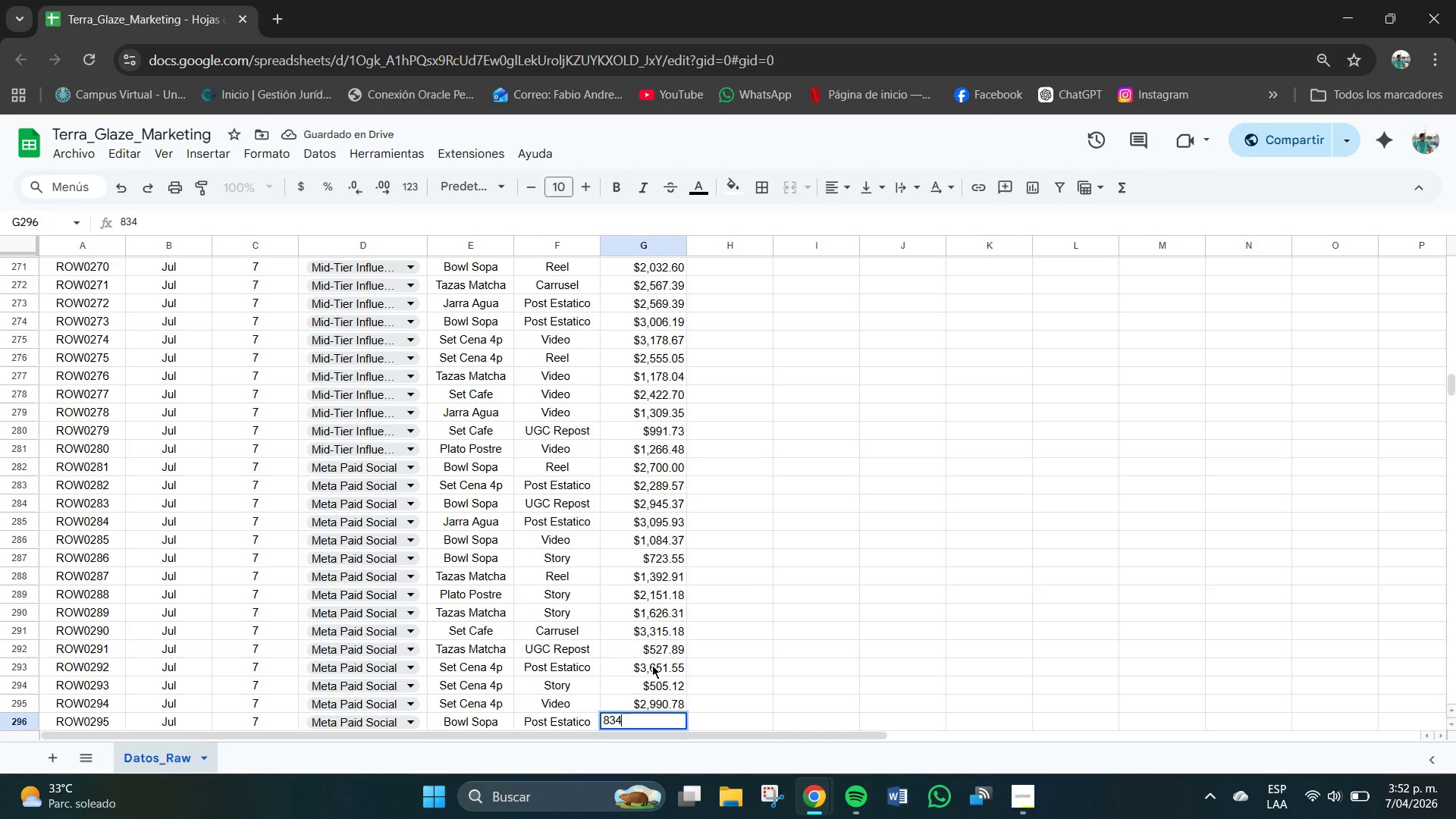 
key(NumpadDecimal)
 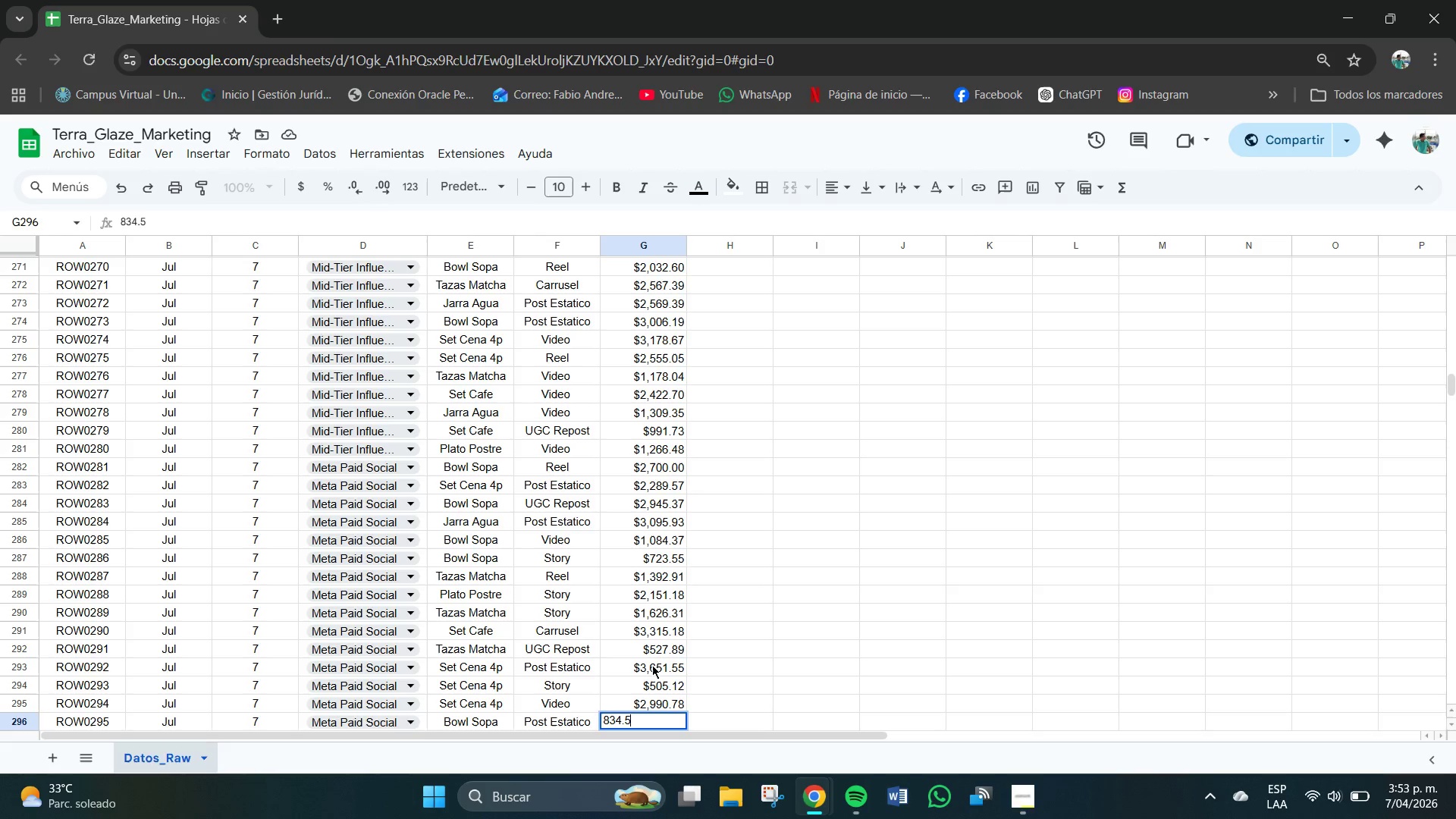 
key(Numpad5)
 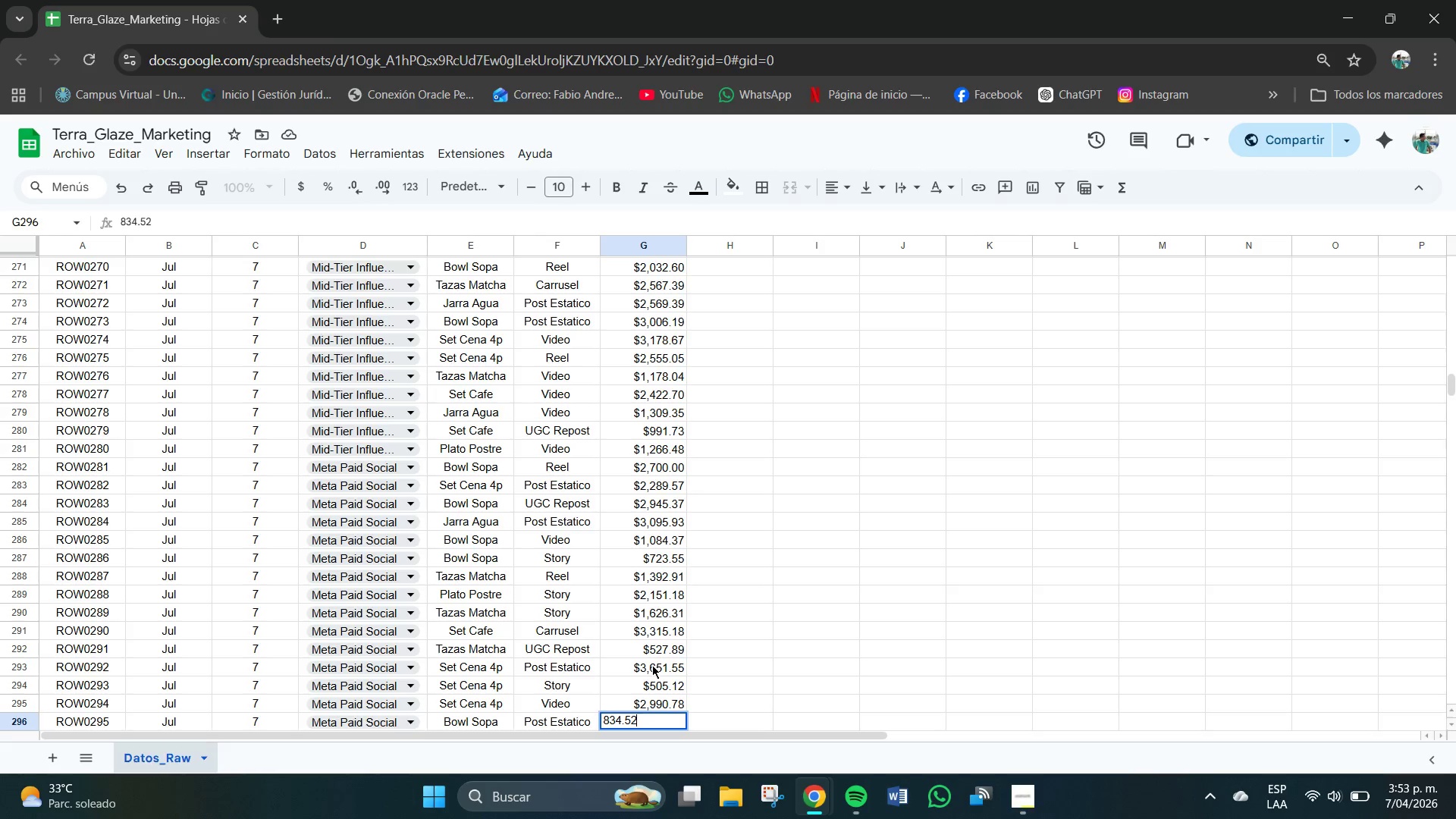 
key(Numpad2)
 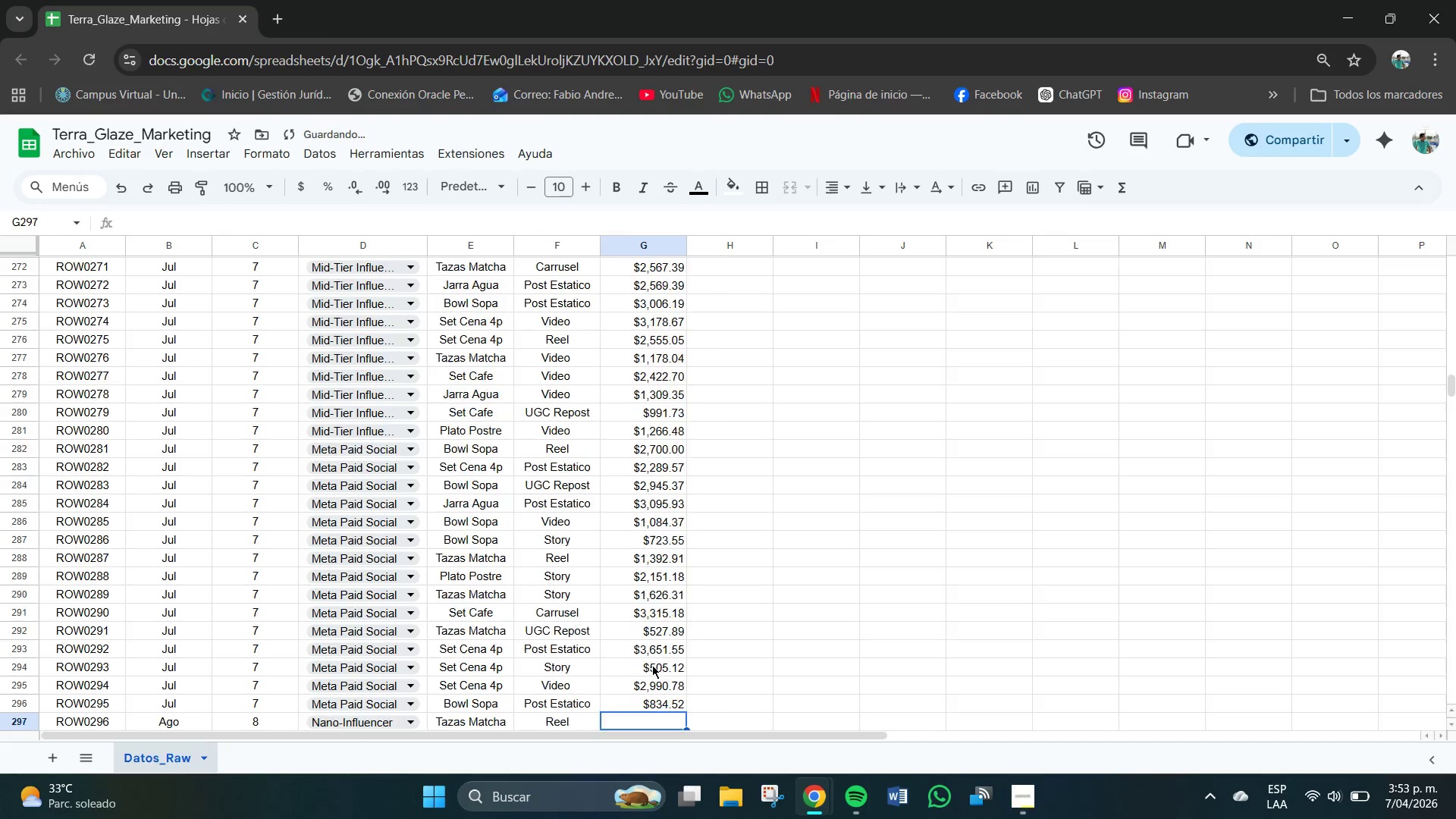 
key(NumpadEnter)
 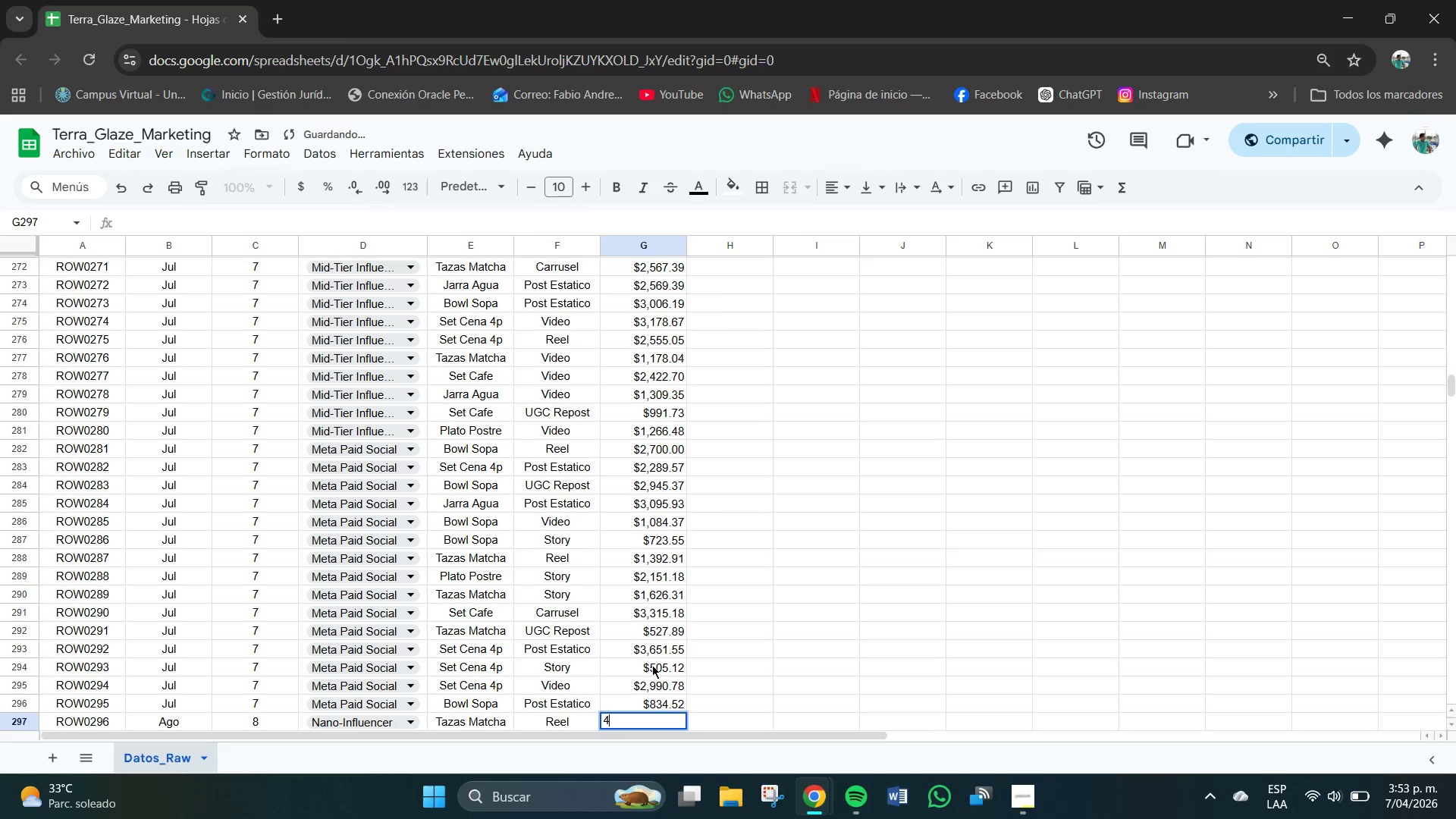 
key(Numpad4)
 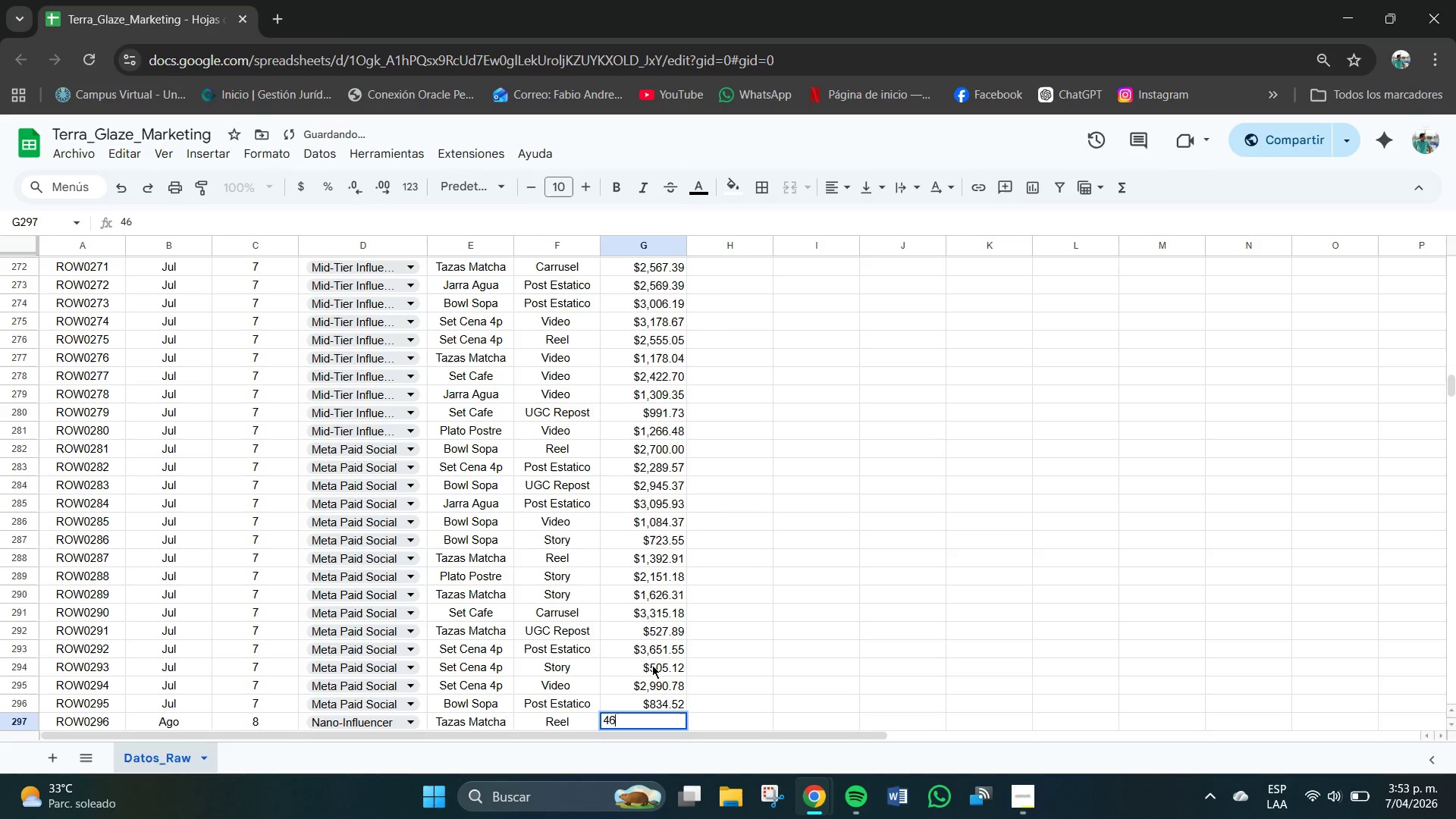 
key(Numpad6)
 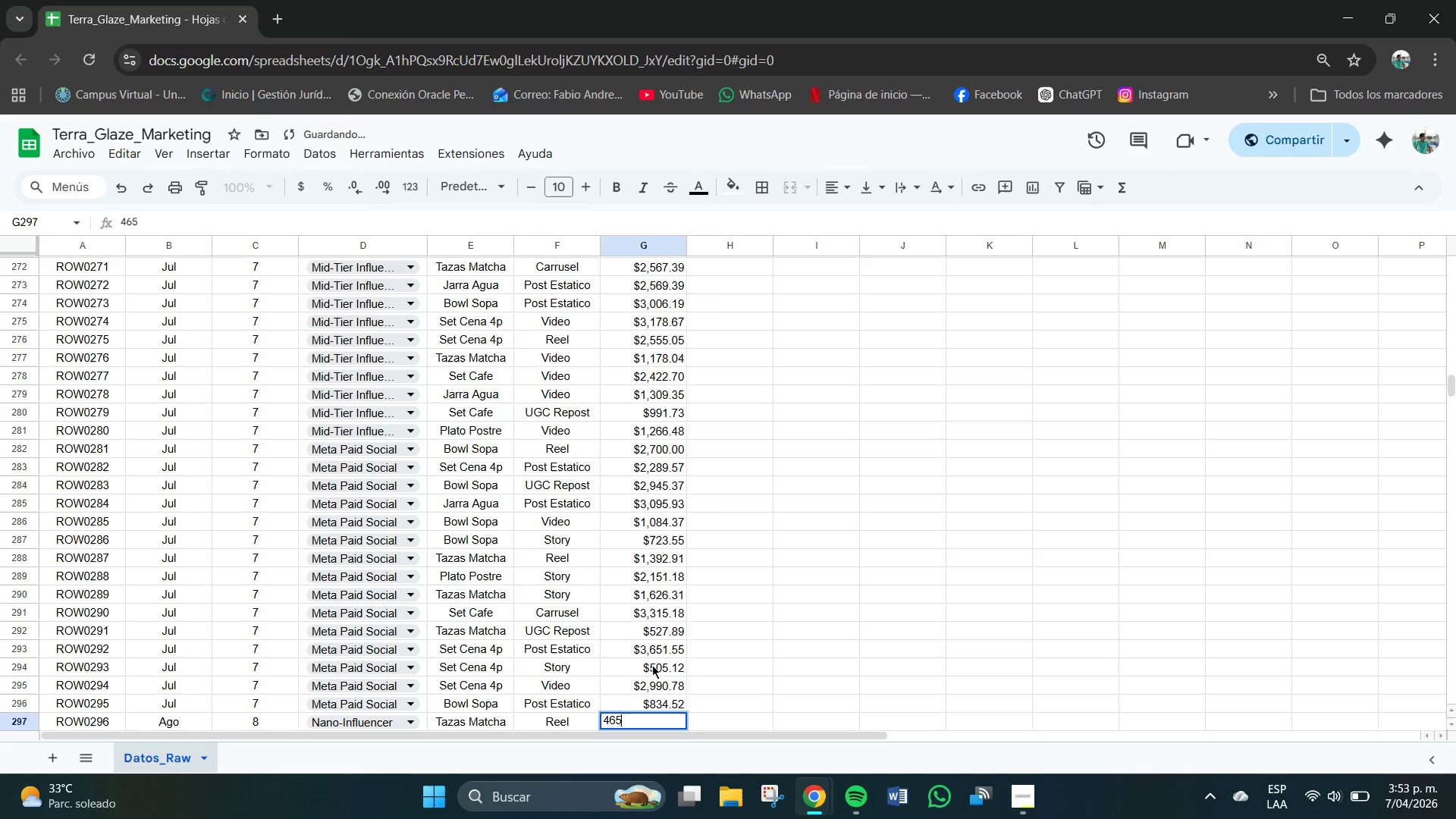 
key(Numpad5)
 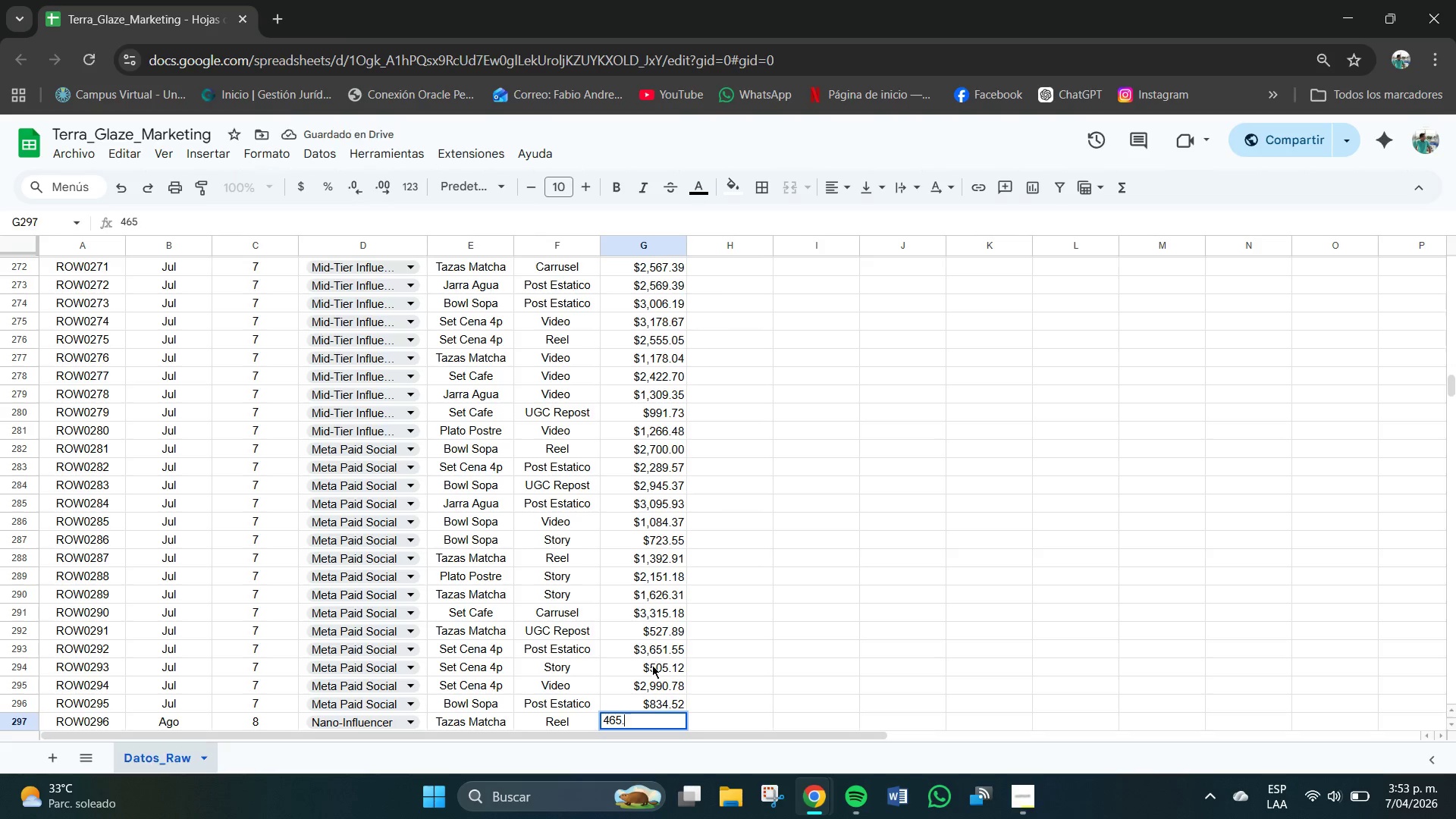 
key(NumpadDecimal)
 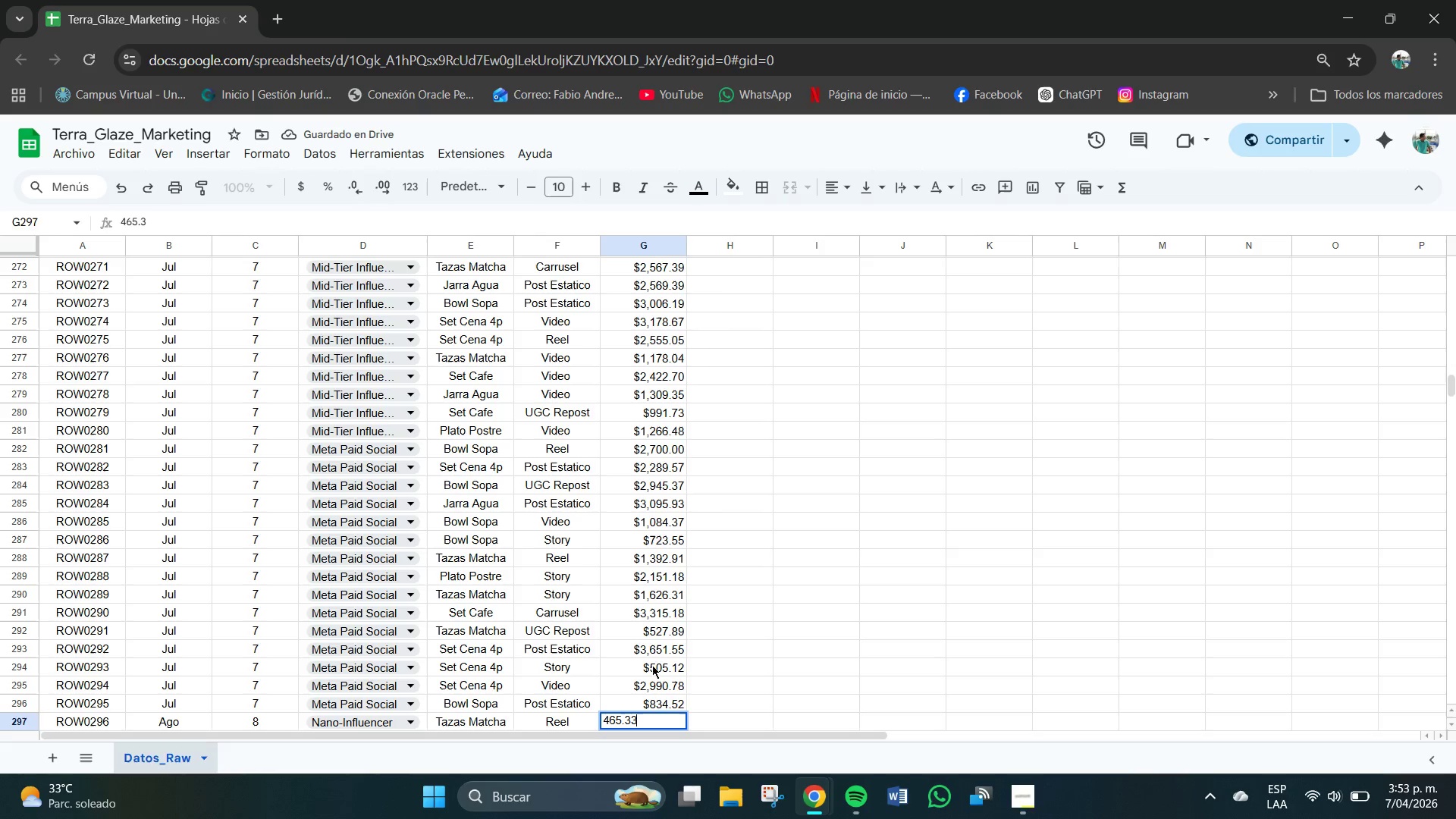 
key(Numpad3)
 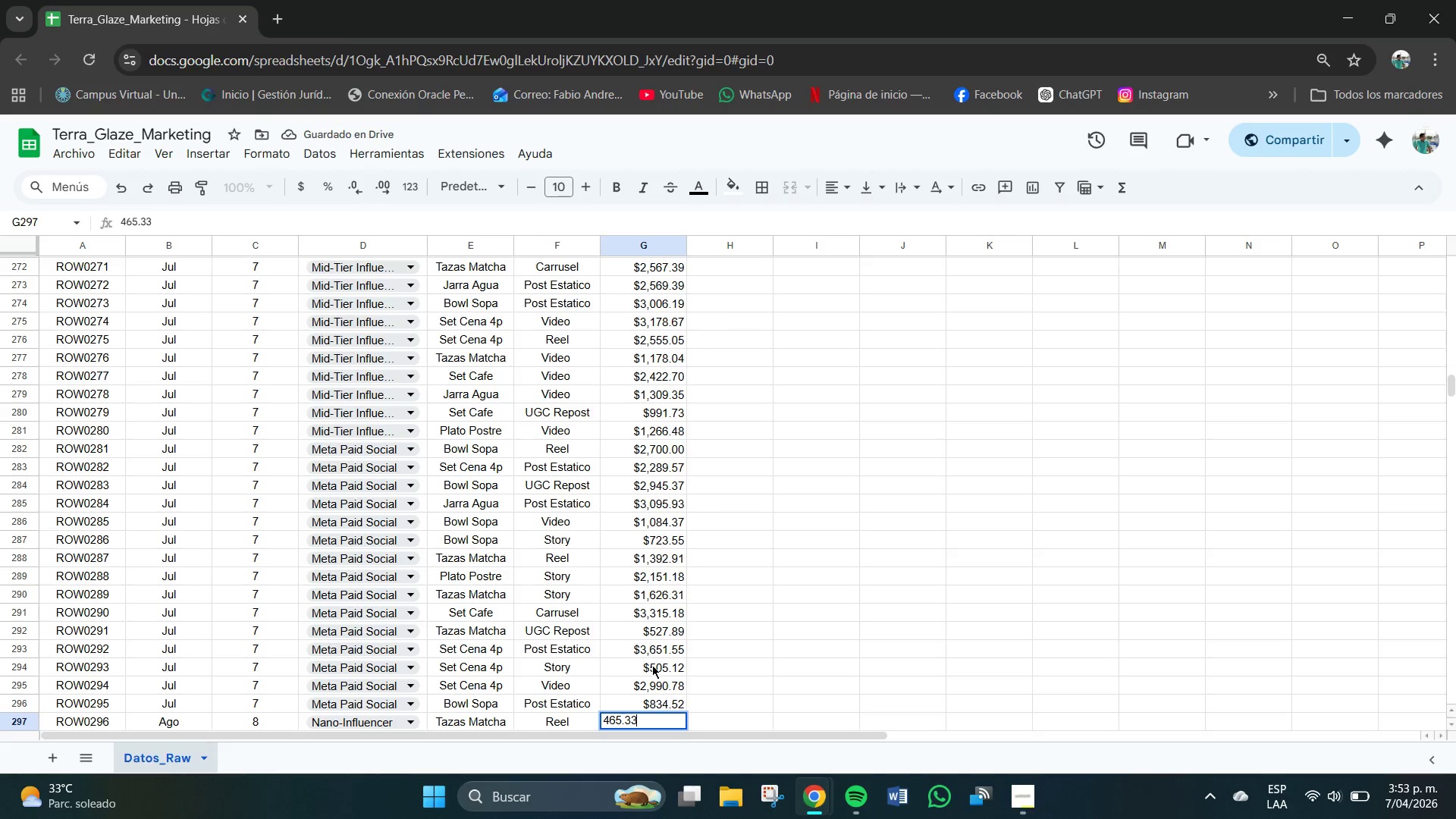 
key(Numpad3)
 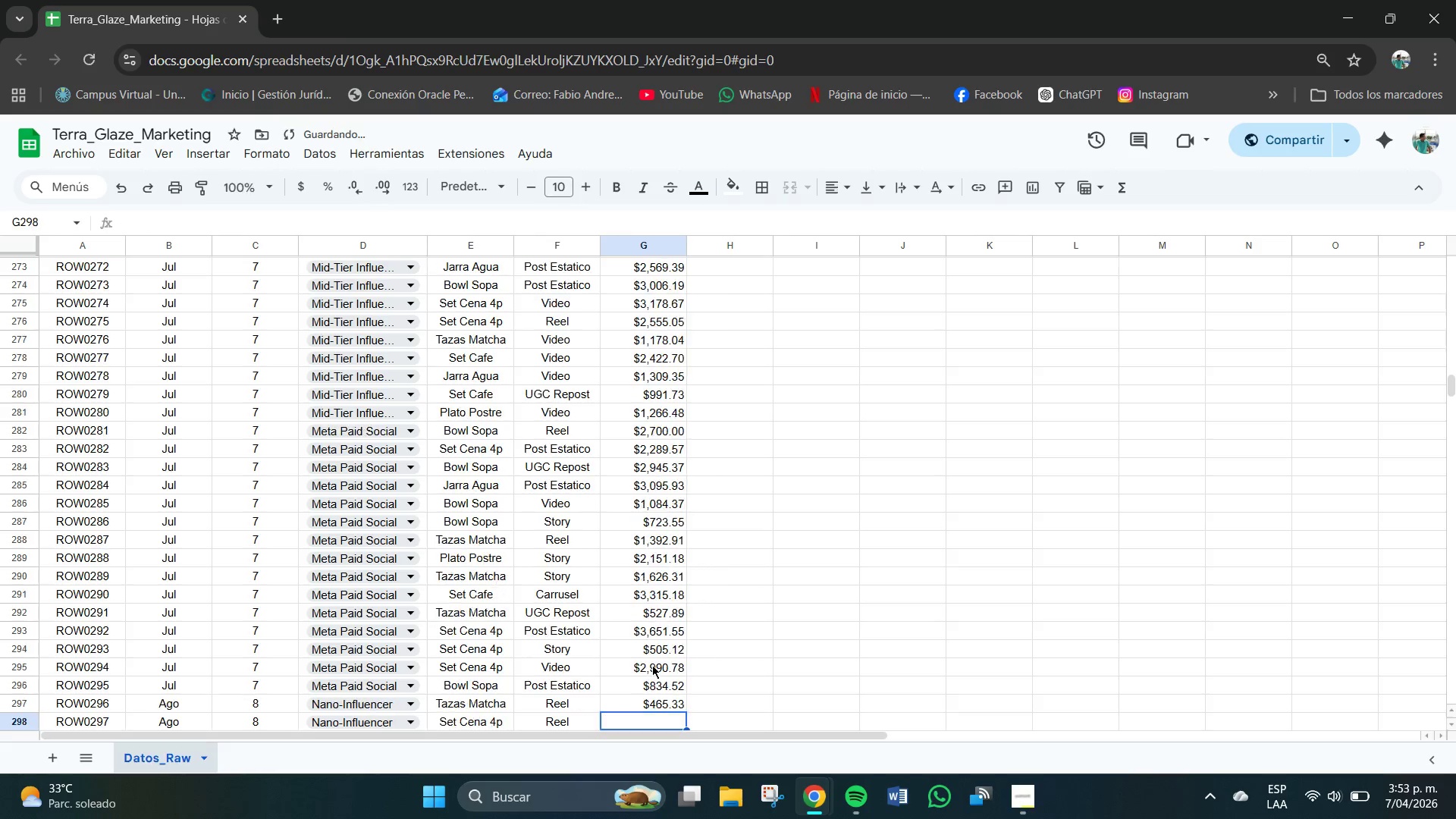 
key(NumpadEnter)
 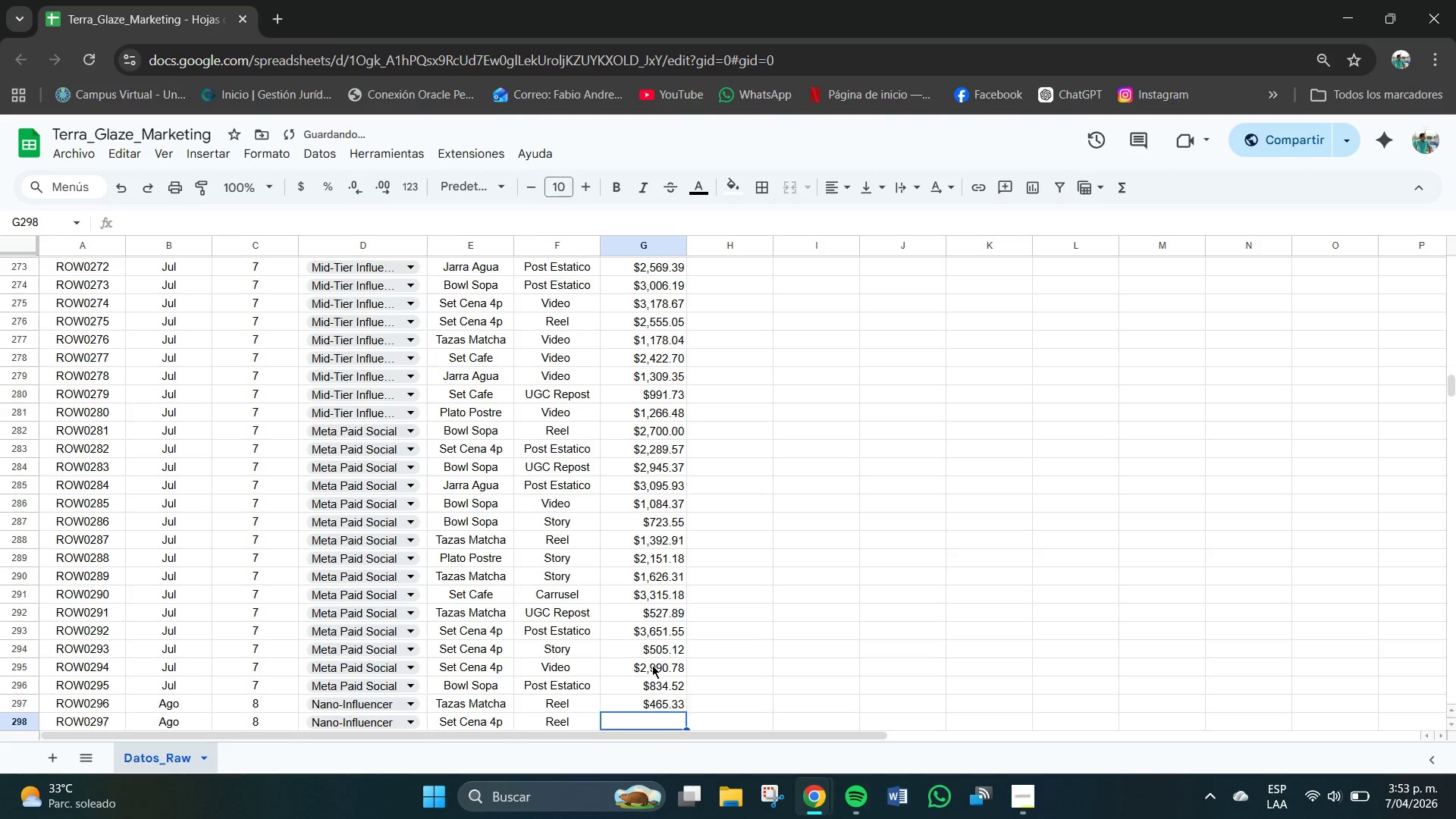 
key(Numpad2)
 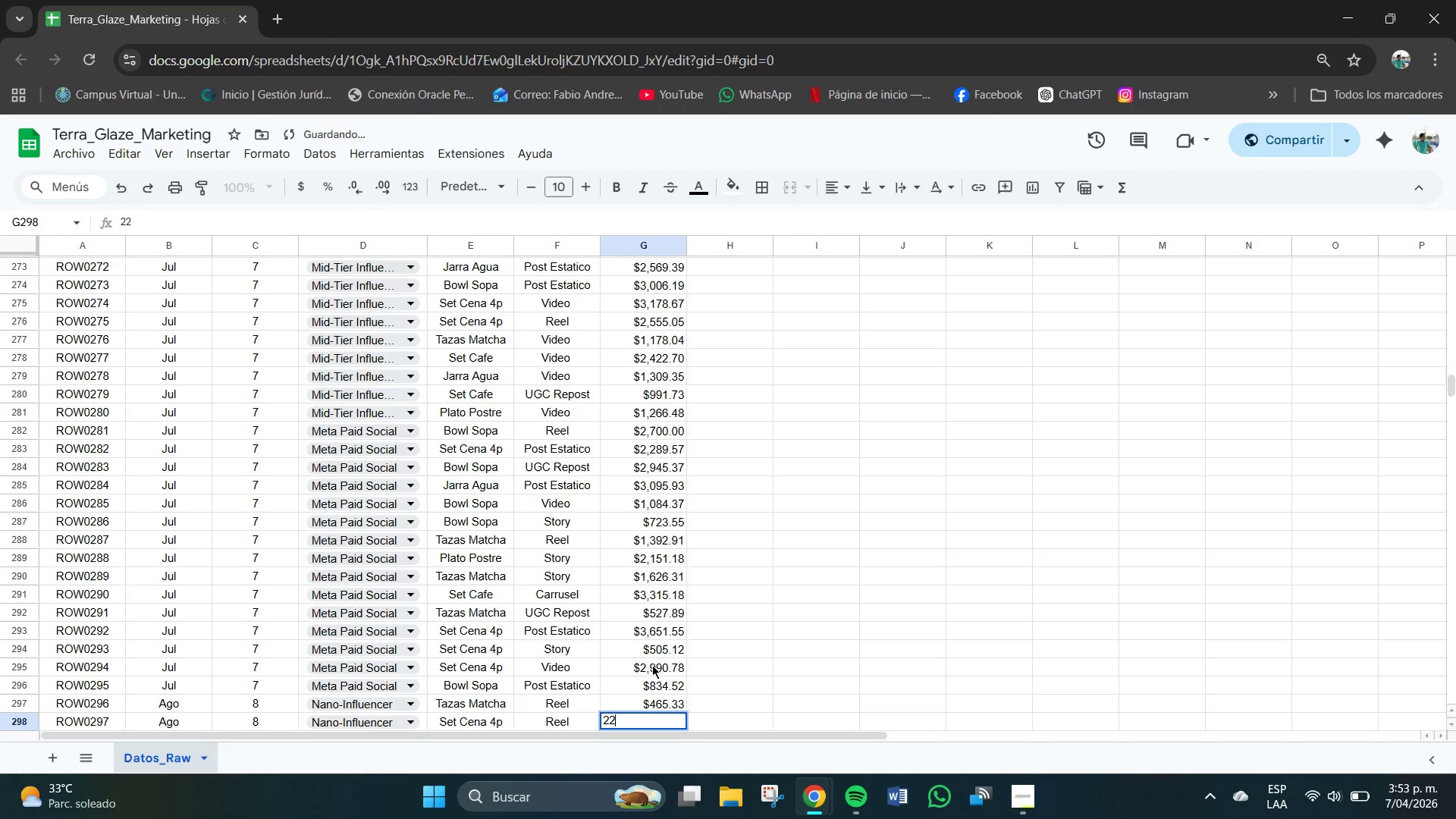 
key(Numpad2)
 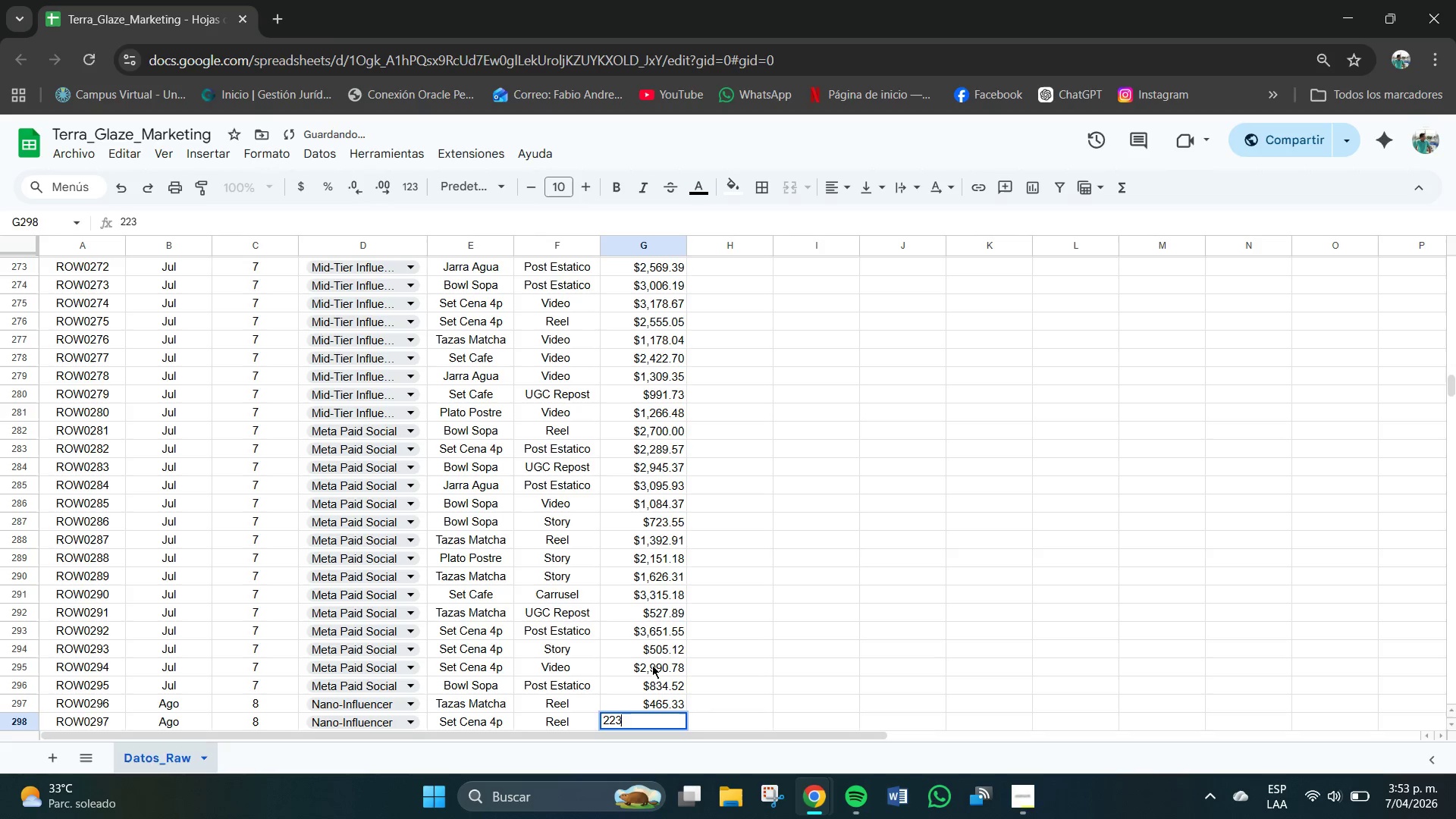 
key(Numpad3)
 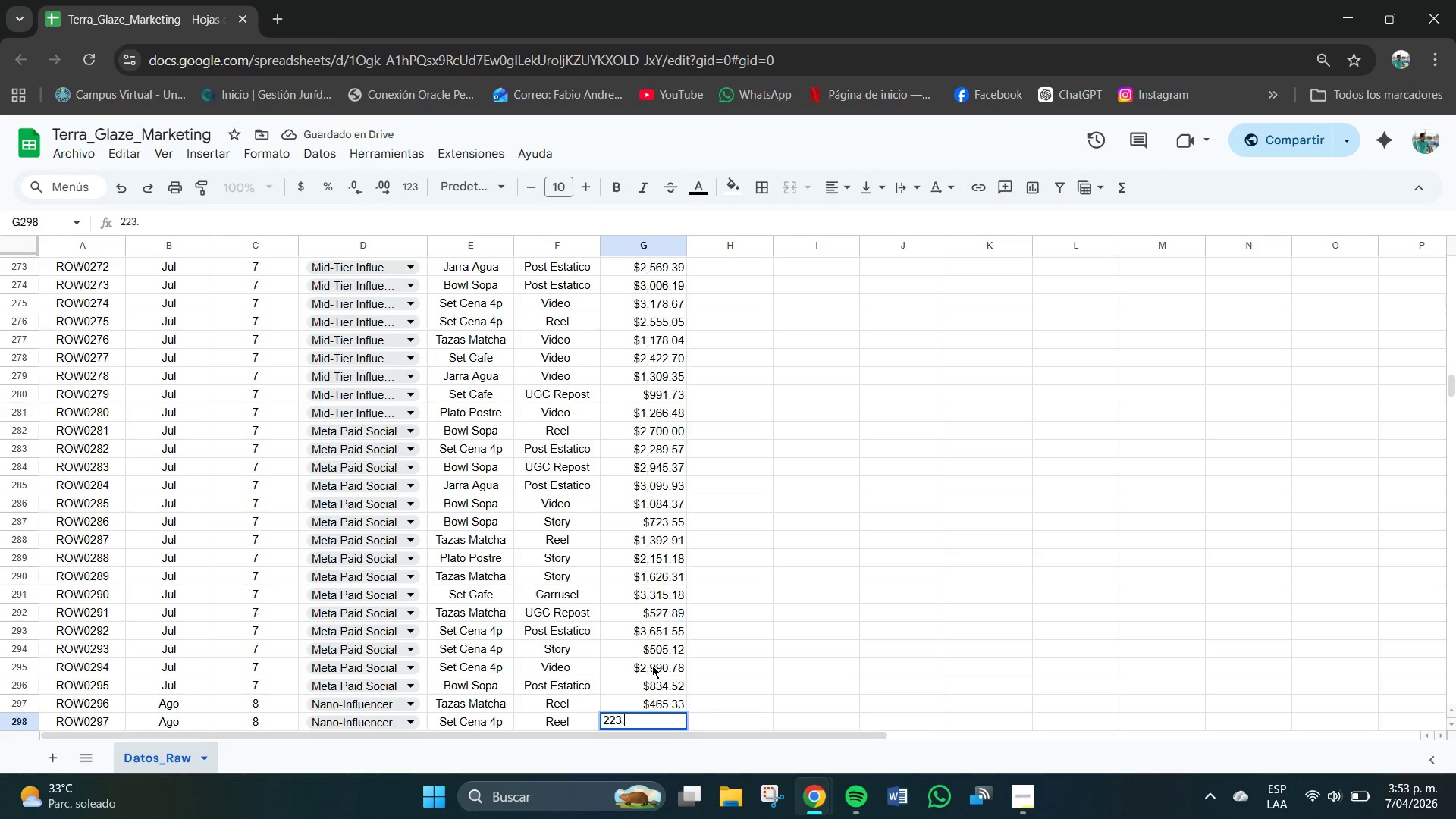 
key(NumpadDecimal)
 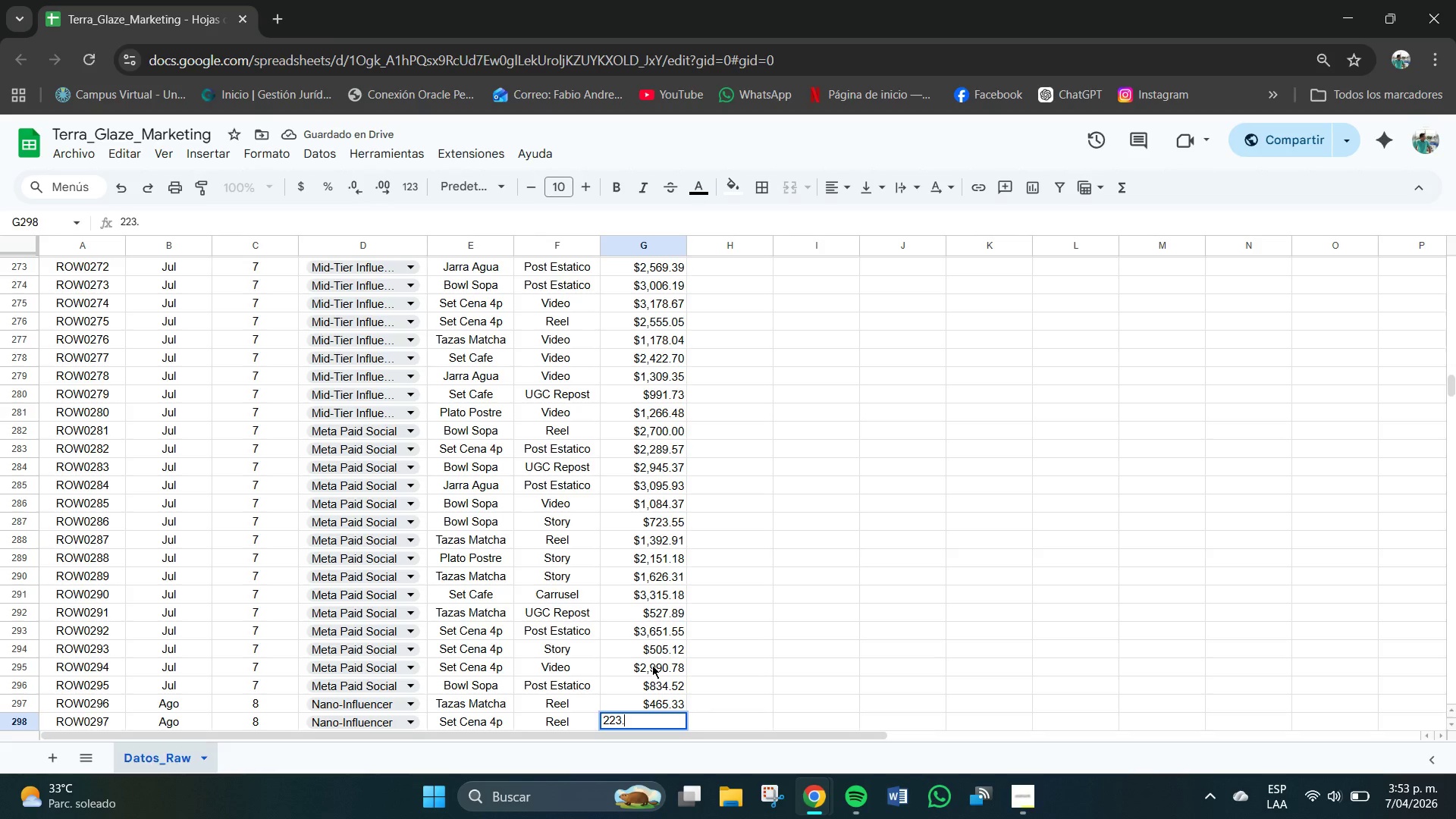 
key(Numpad9)
 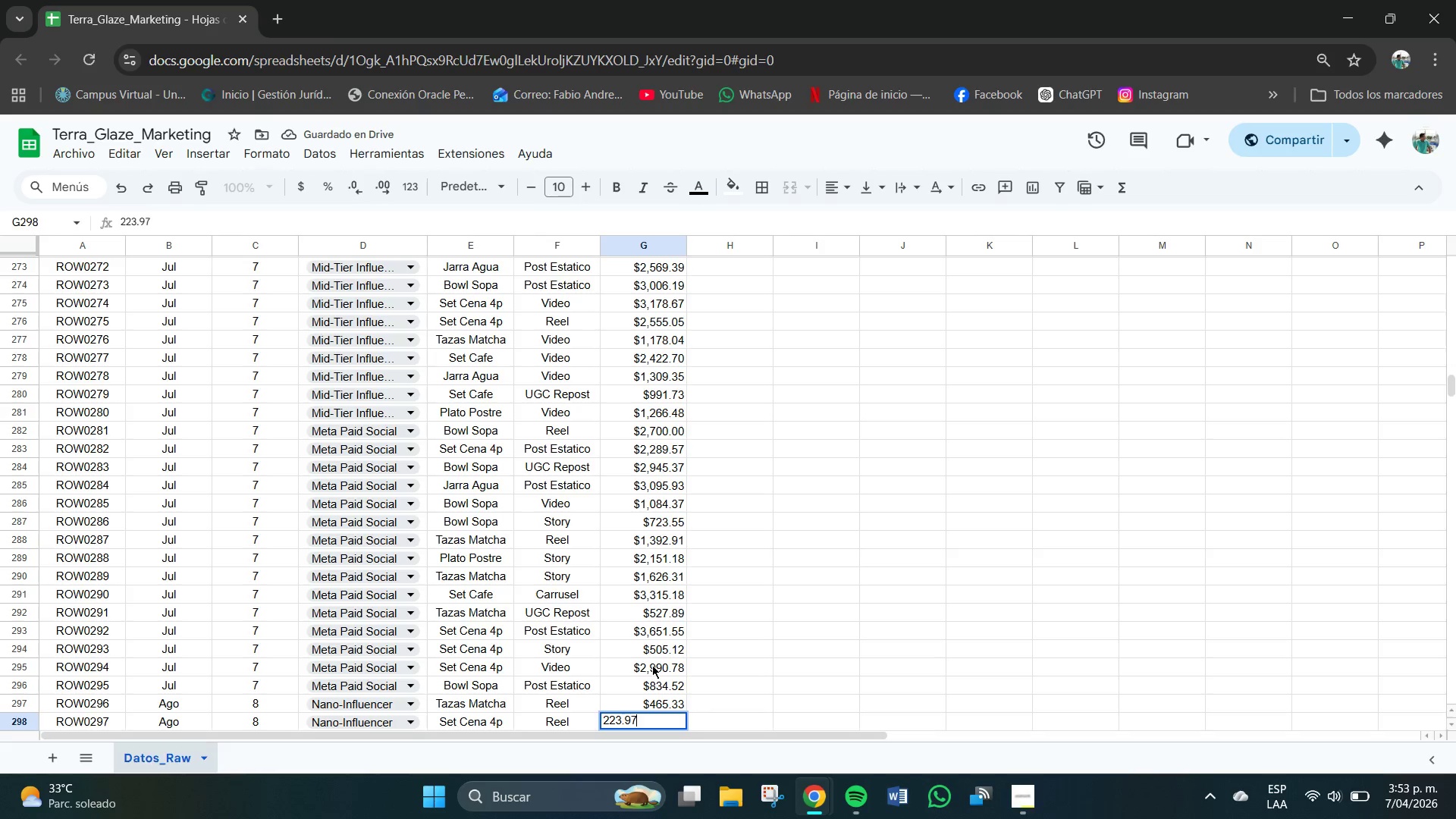 
key(Numpad7)
 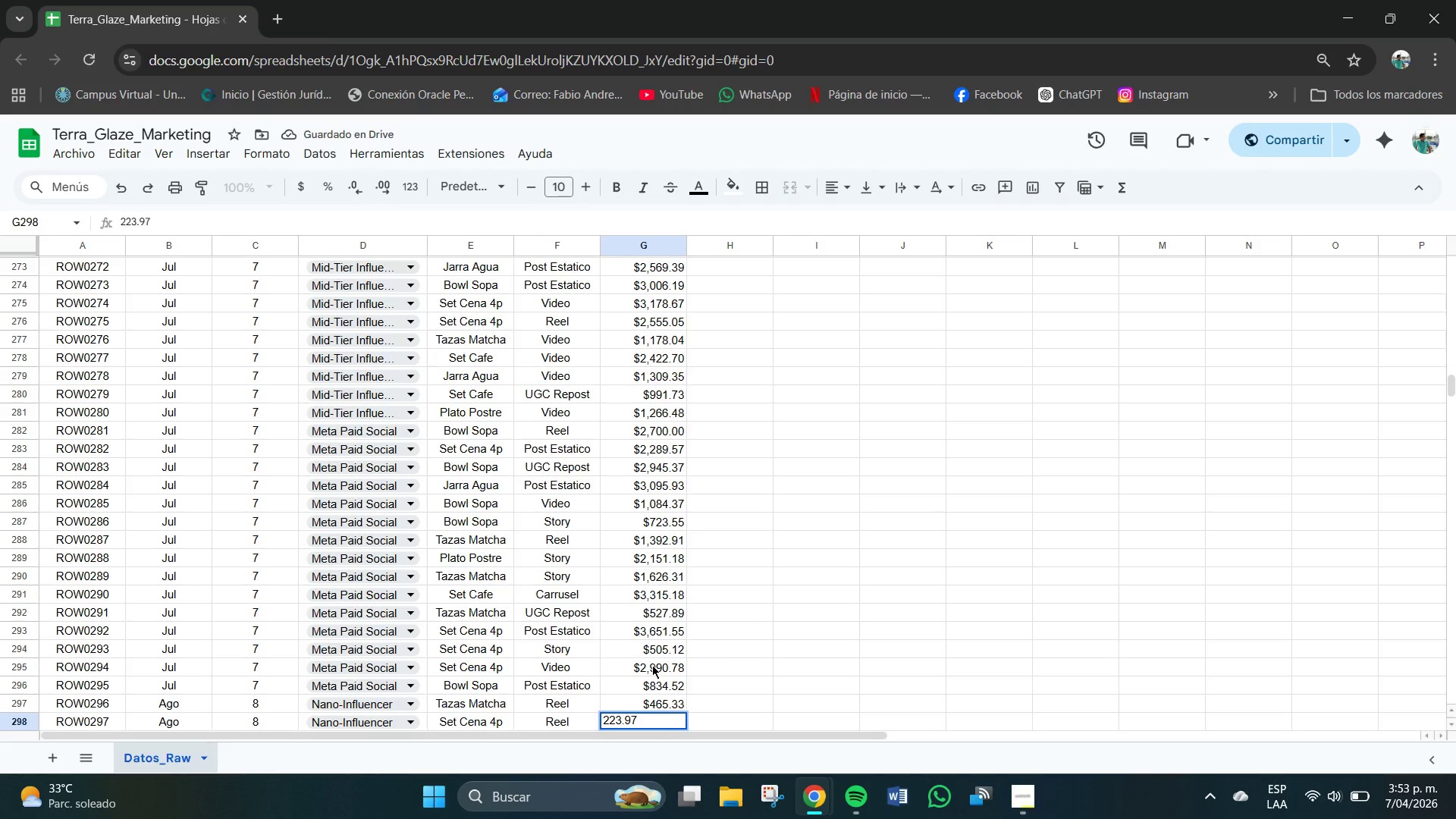 
key(NumpadEnter)
 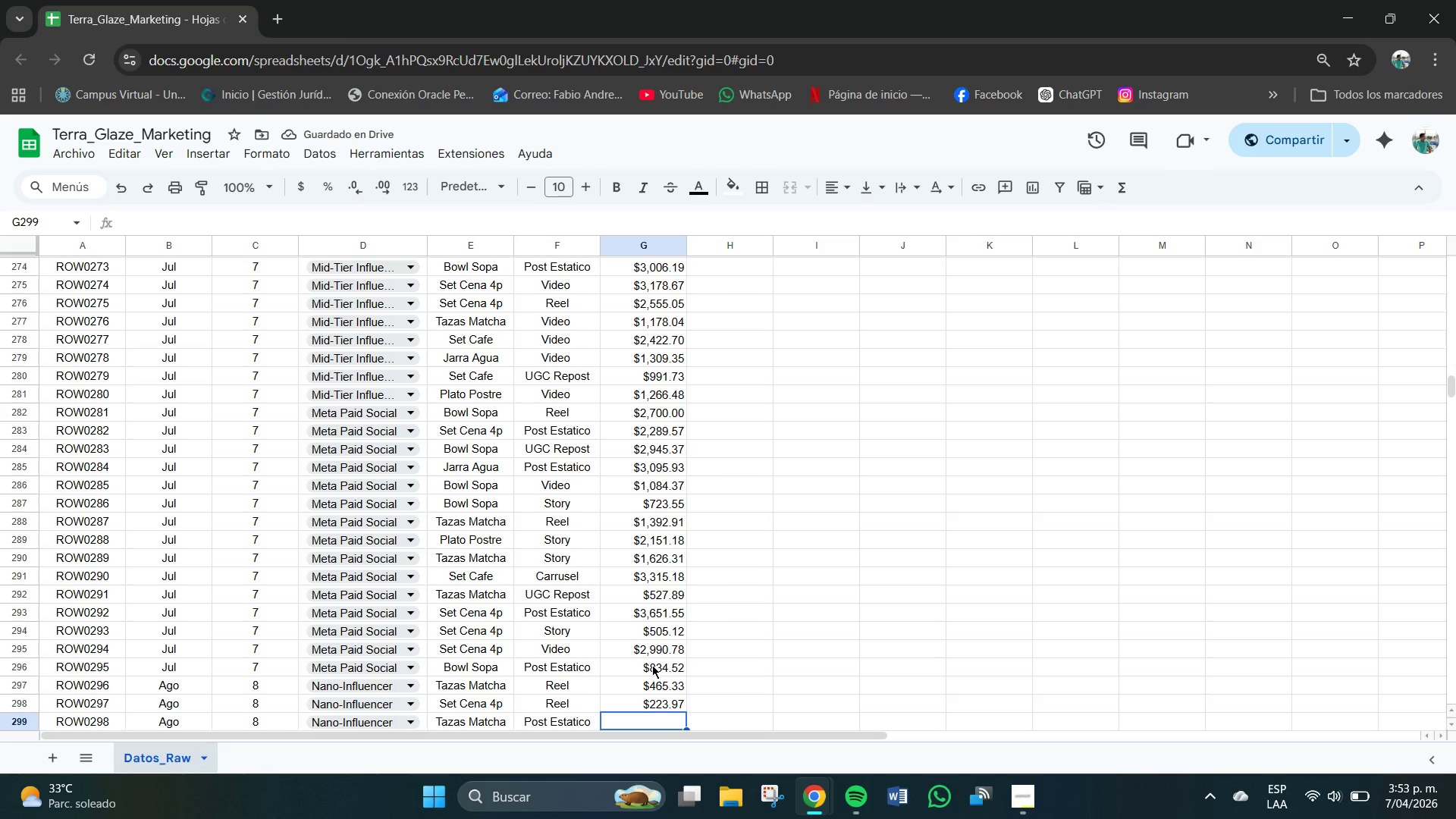 
wait(5.28)
 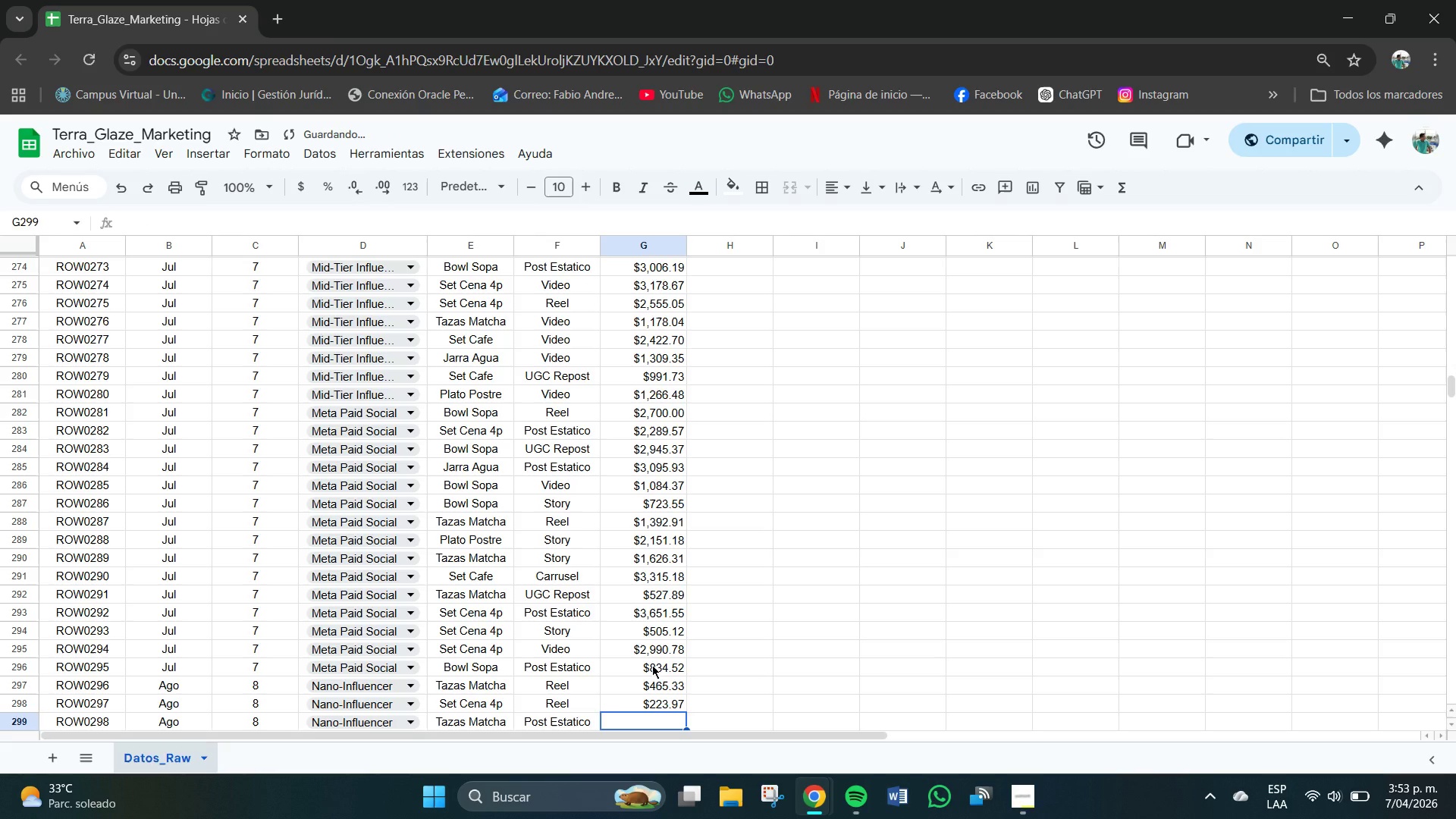 
key(Numpad2)
 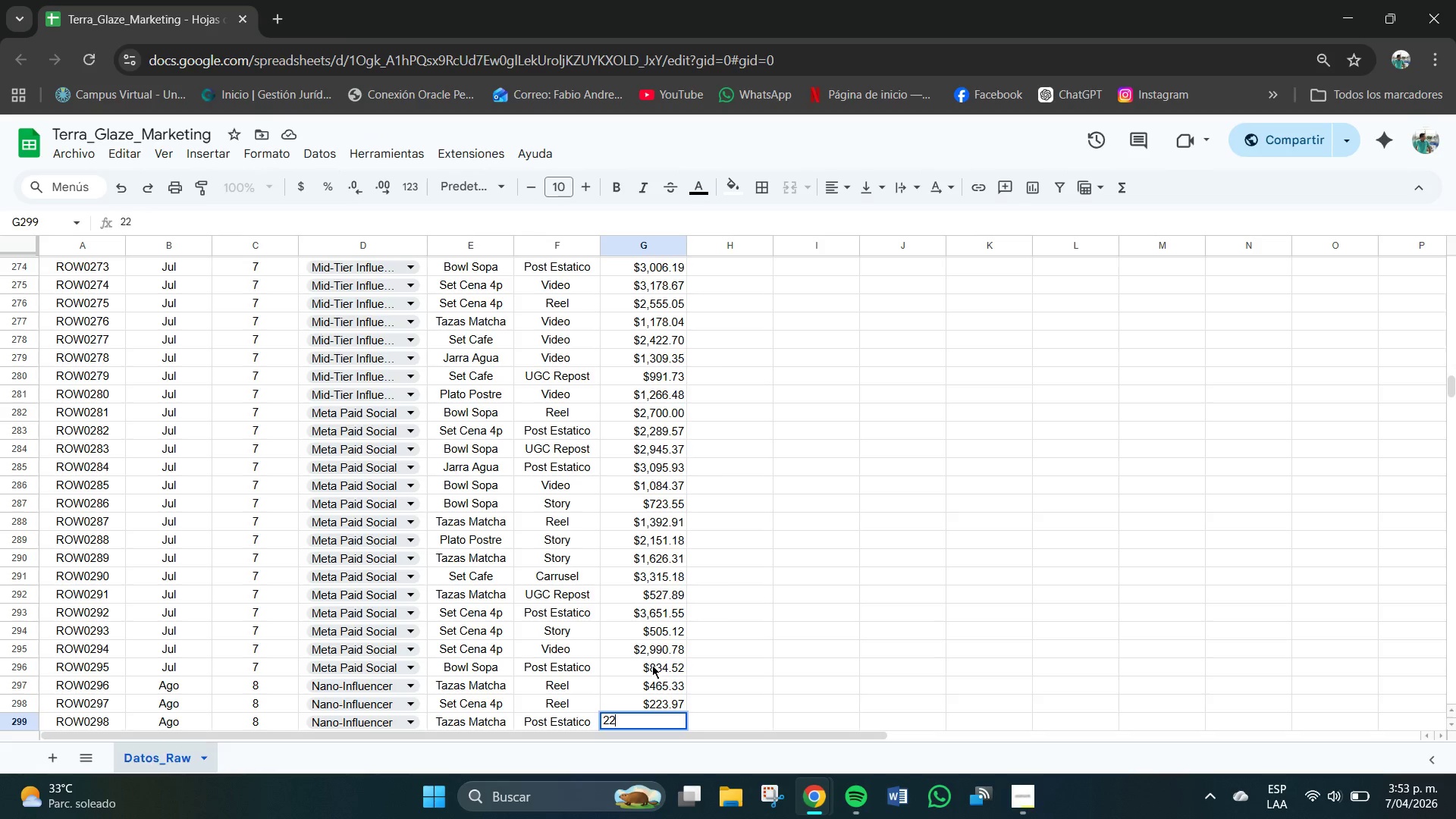 
key(Numpad2)
 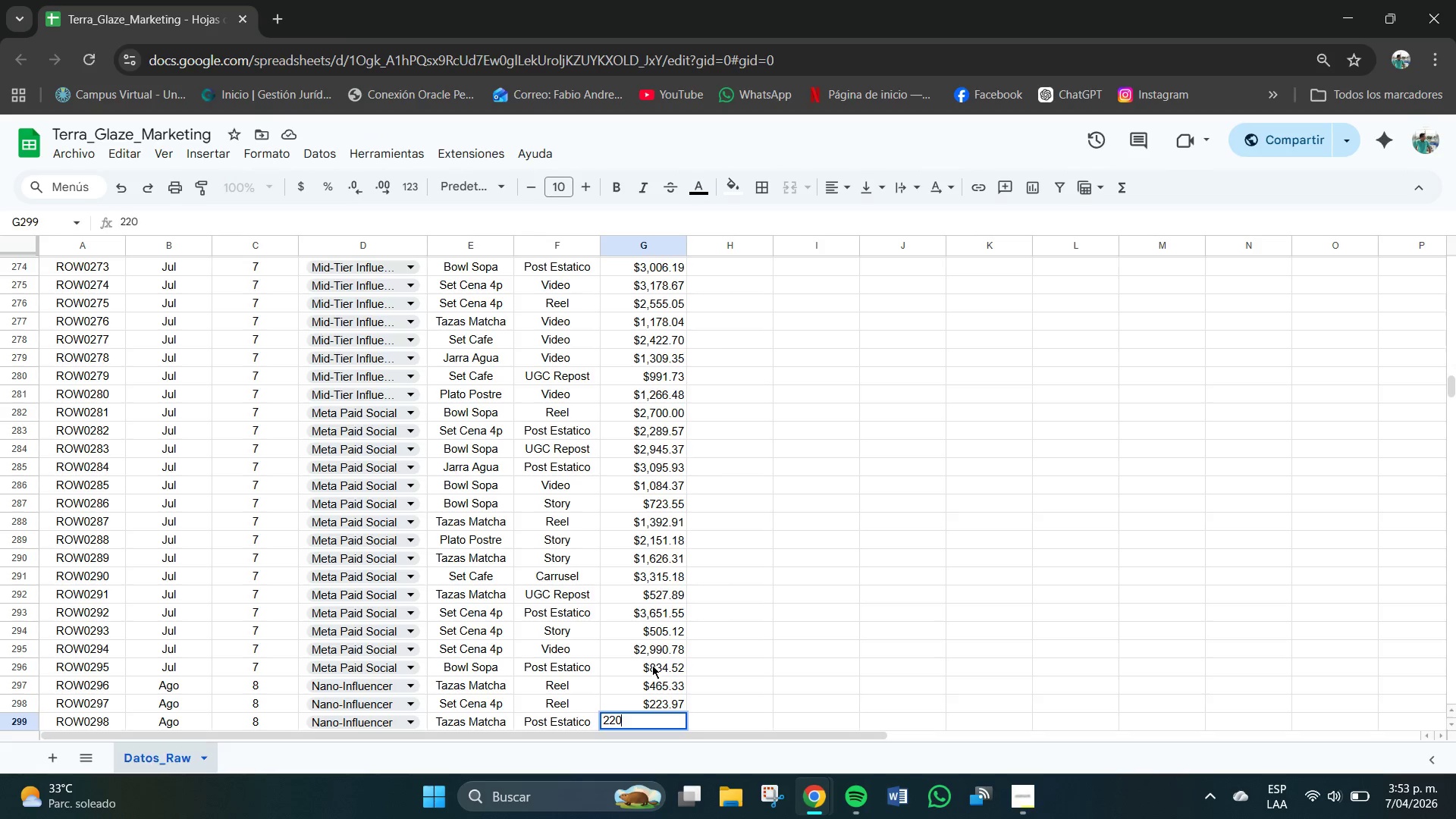 
key(Numpad0)
 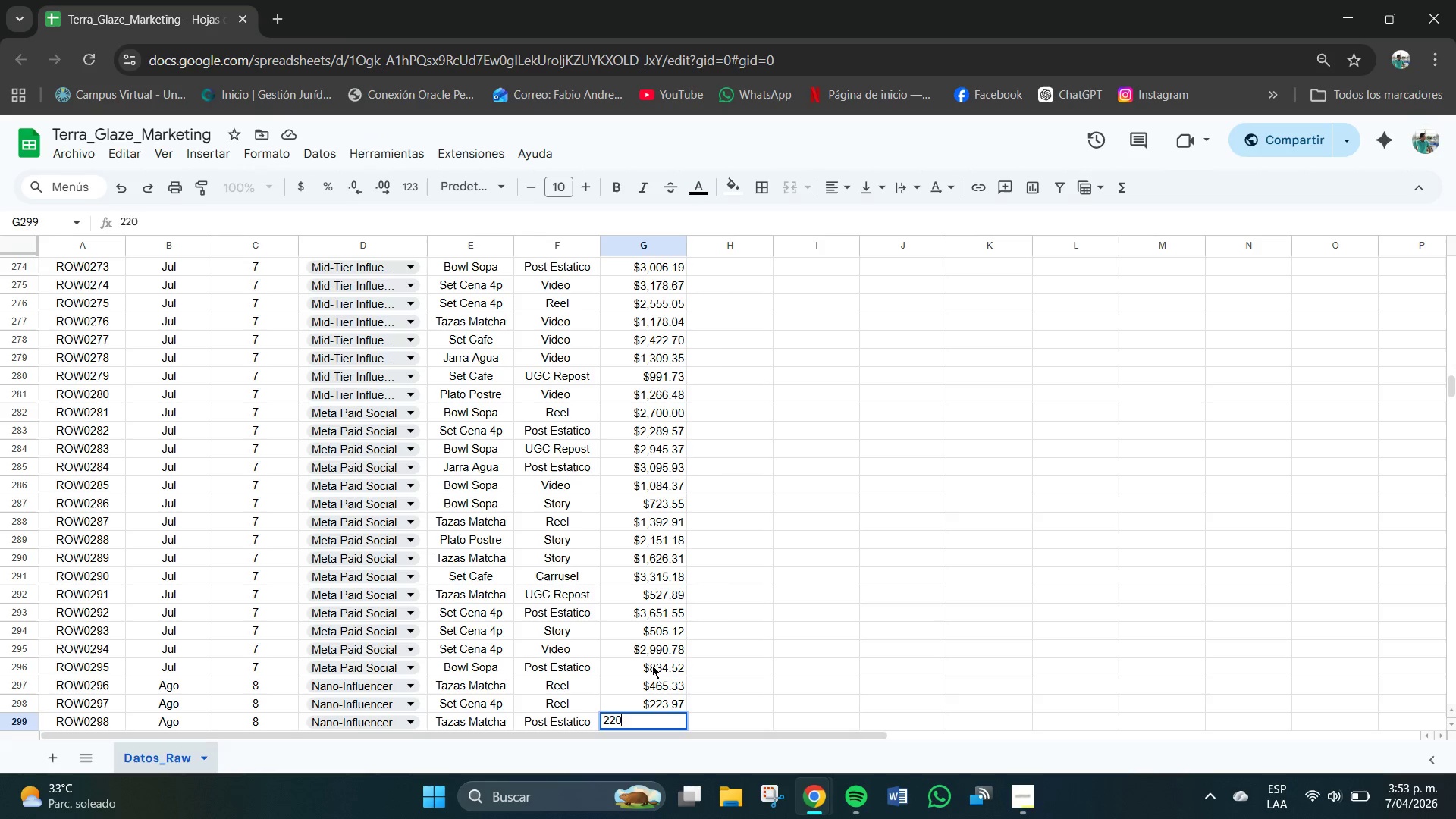 
key(NumpadDecimal)
 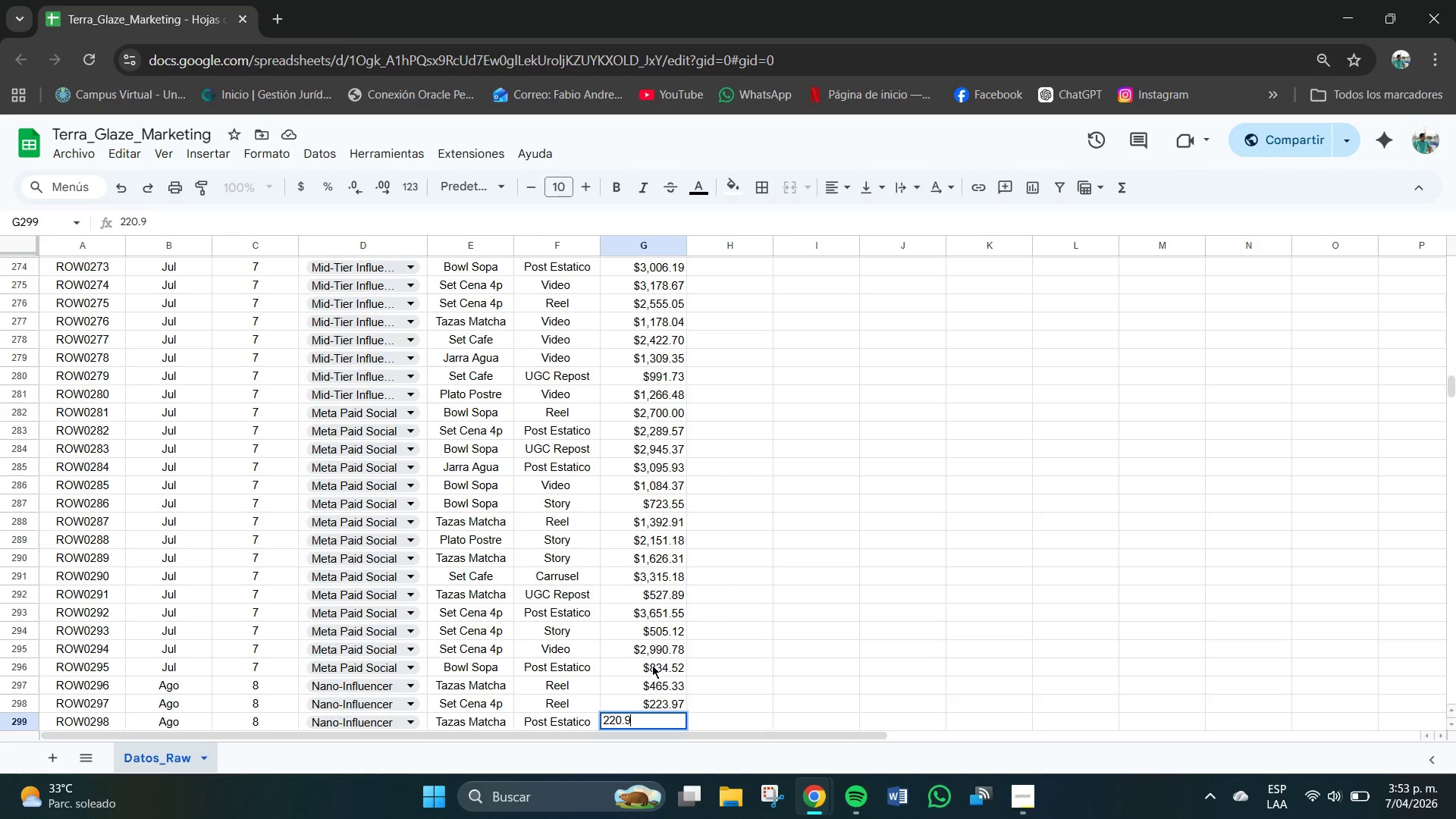 
key(Numpad9)
 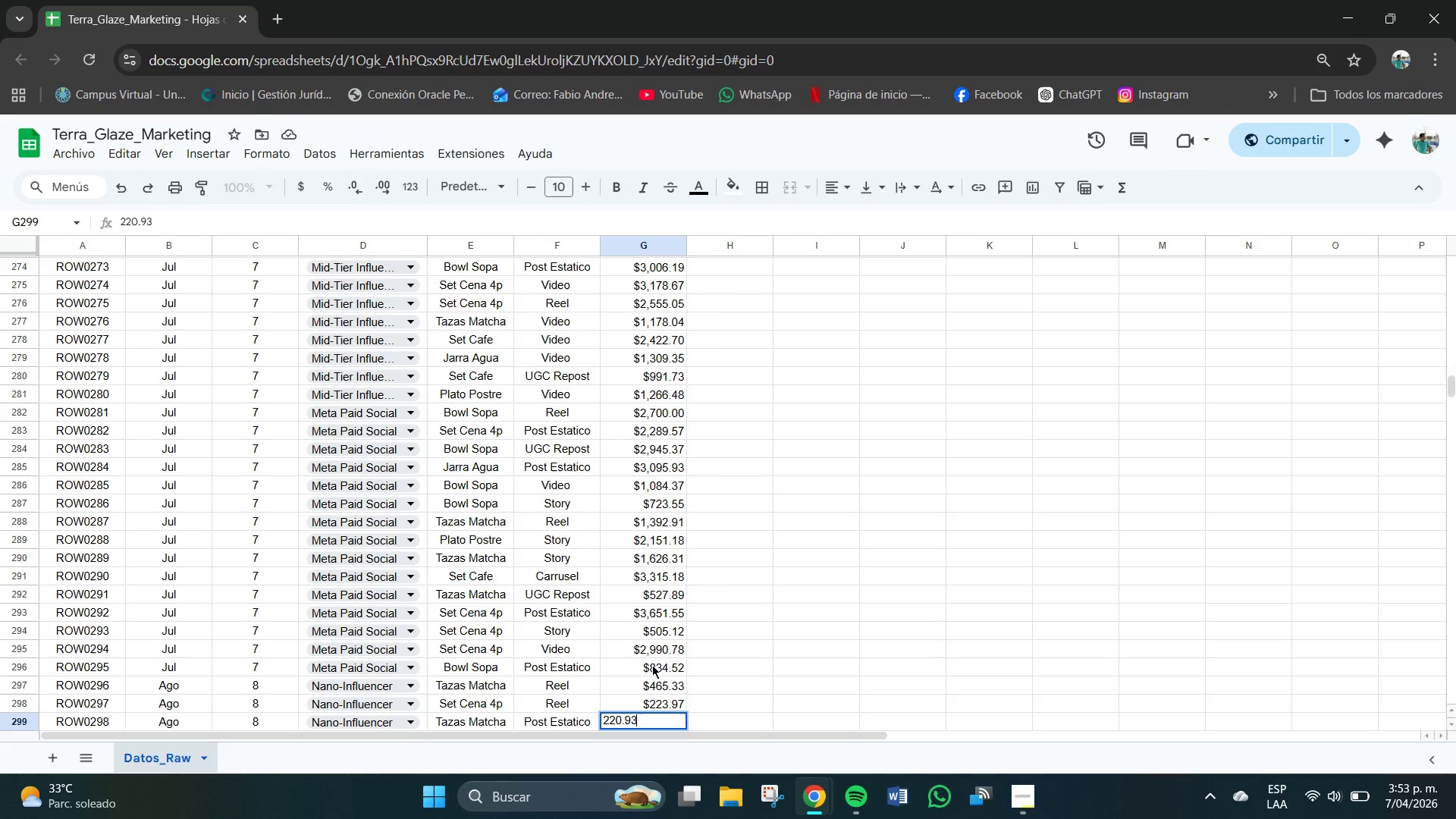 
key(Numpad3)
 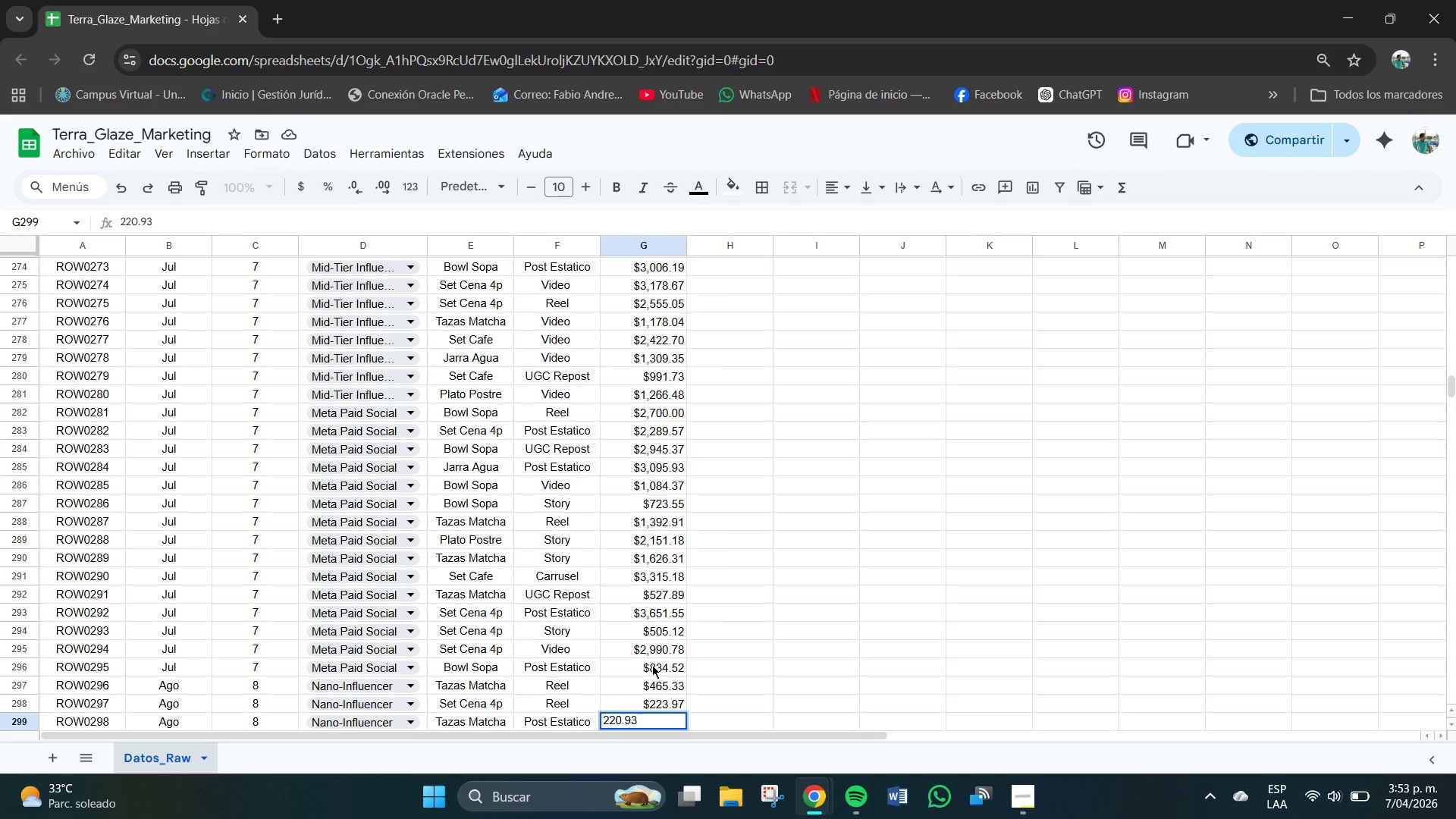 
key(NumpadEnter)
 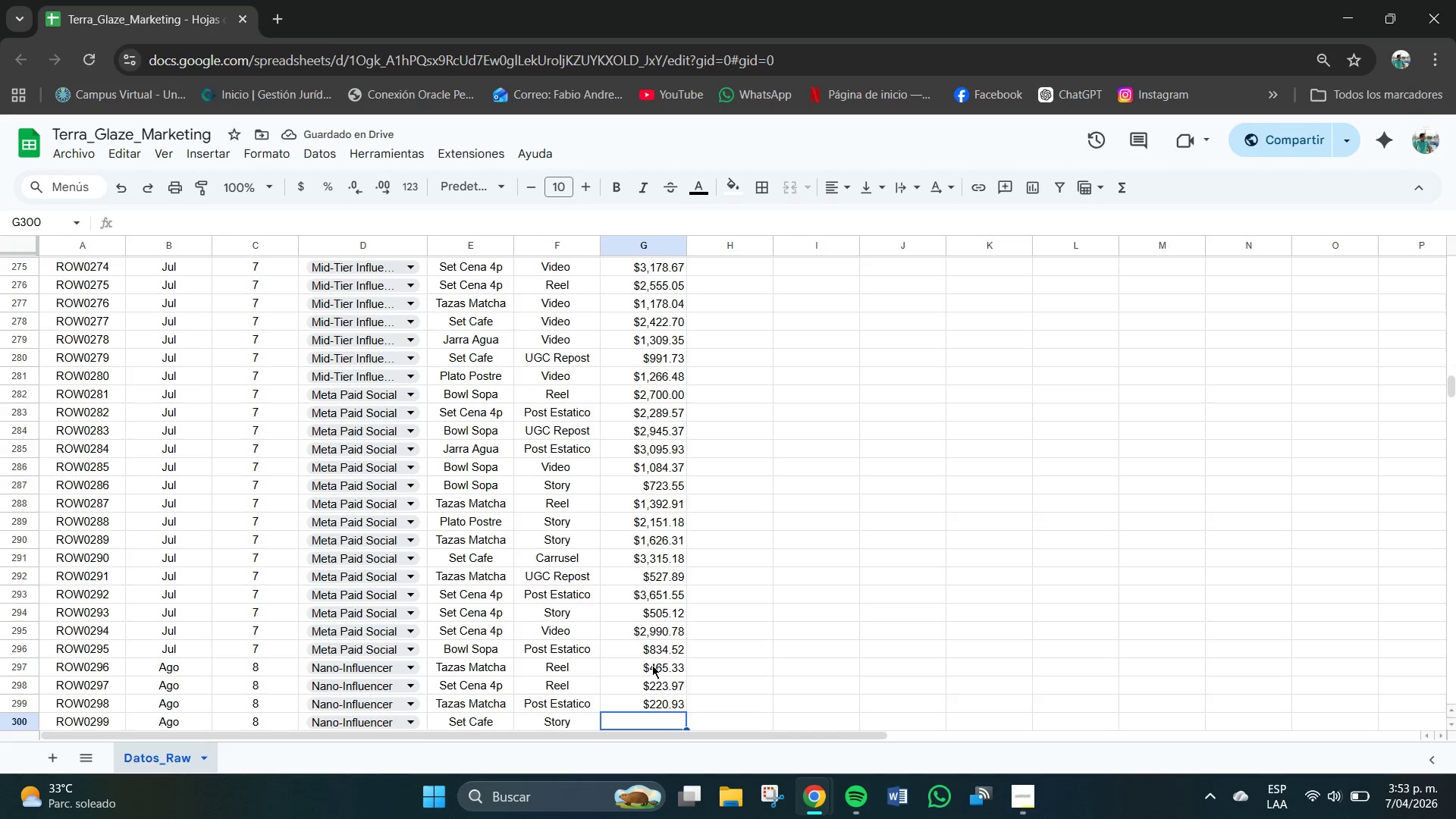 
key(Numpad2)
 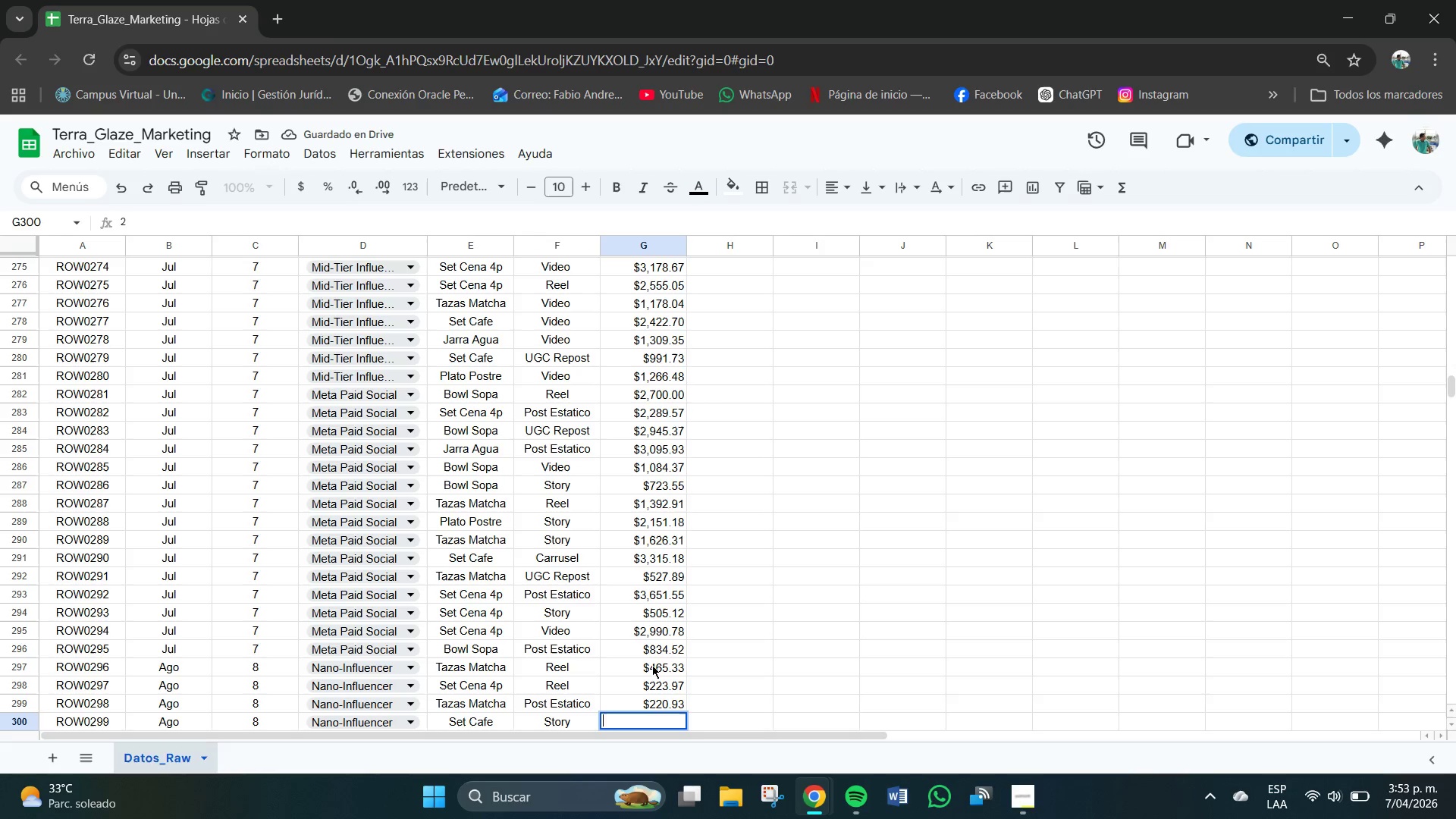 
key(Backspace)
 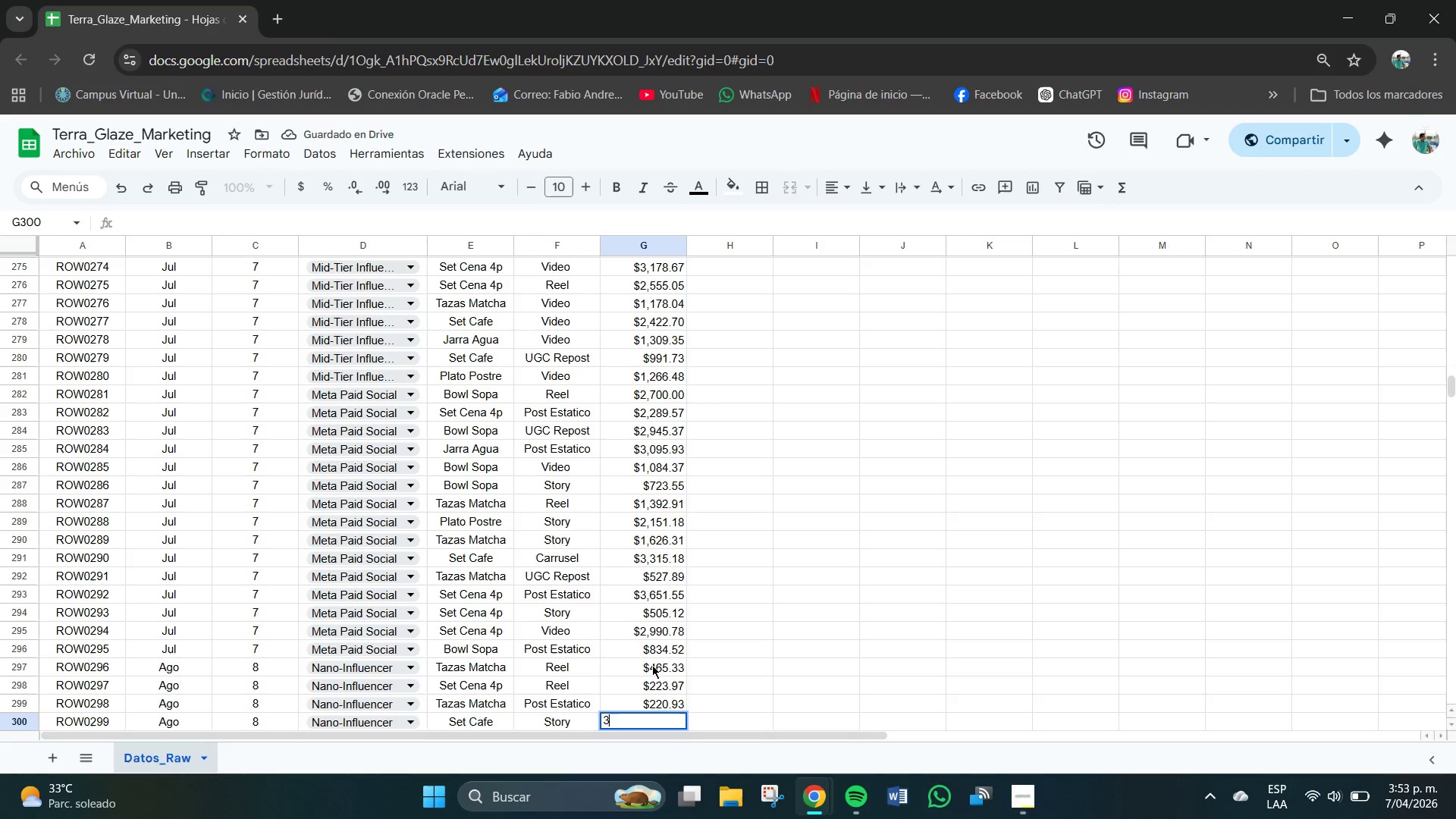 
key(Numpad3)
 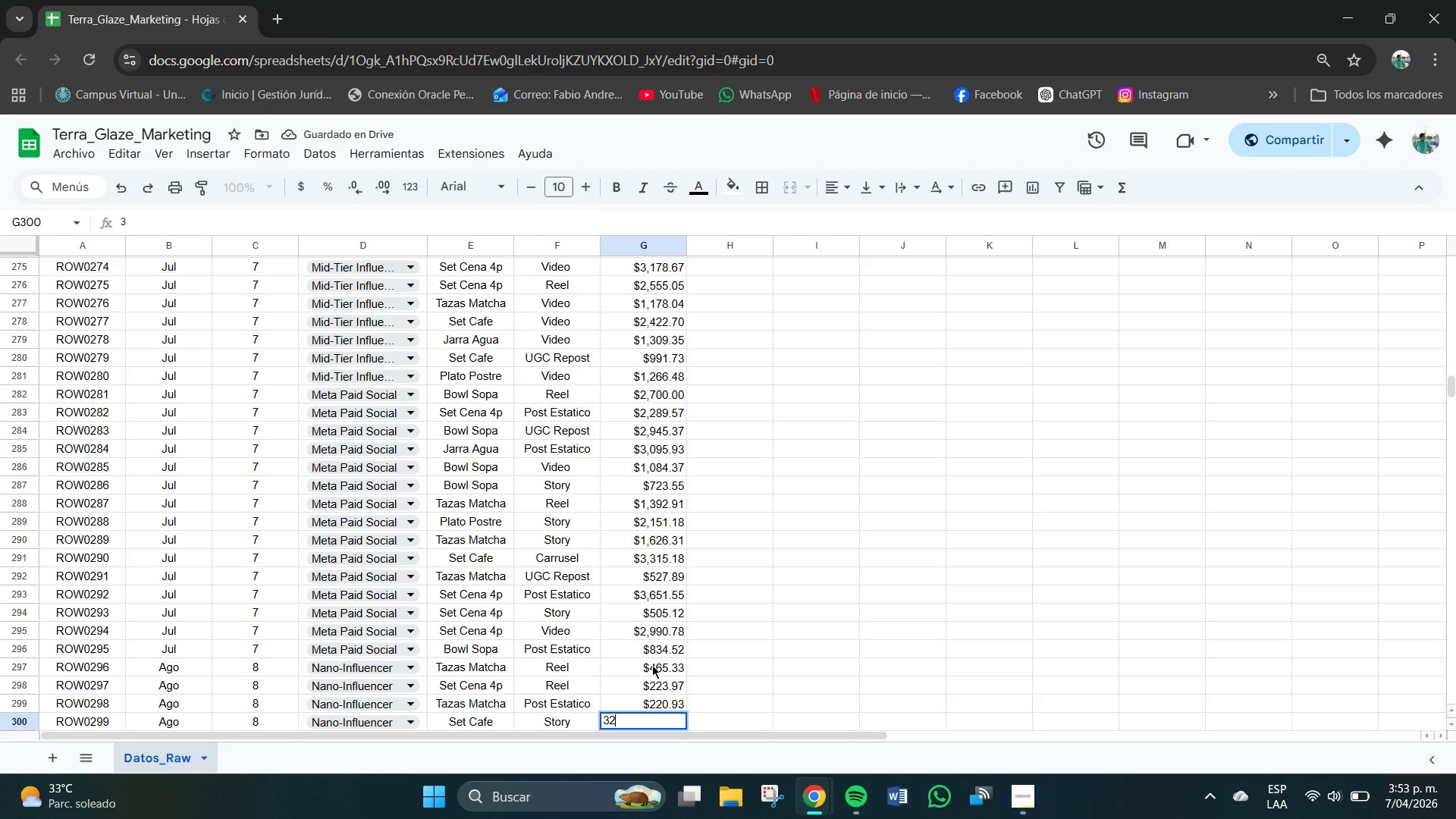 
key(Numpad2)
 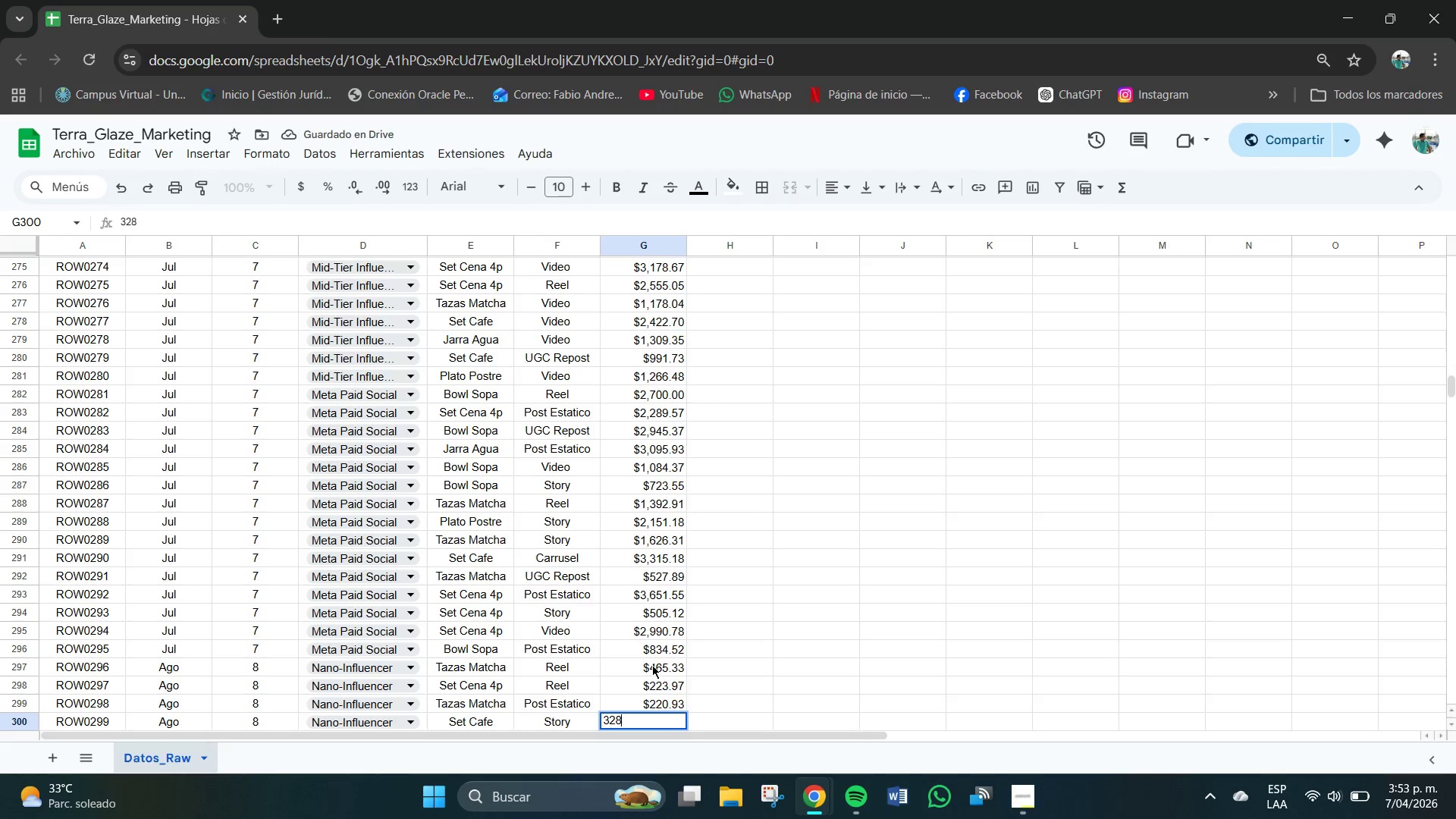 
key(Numpad8)
 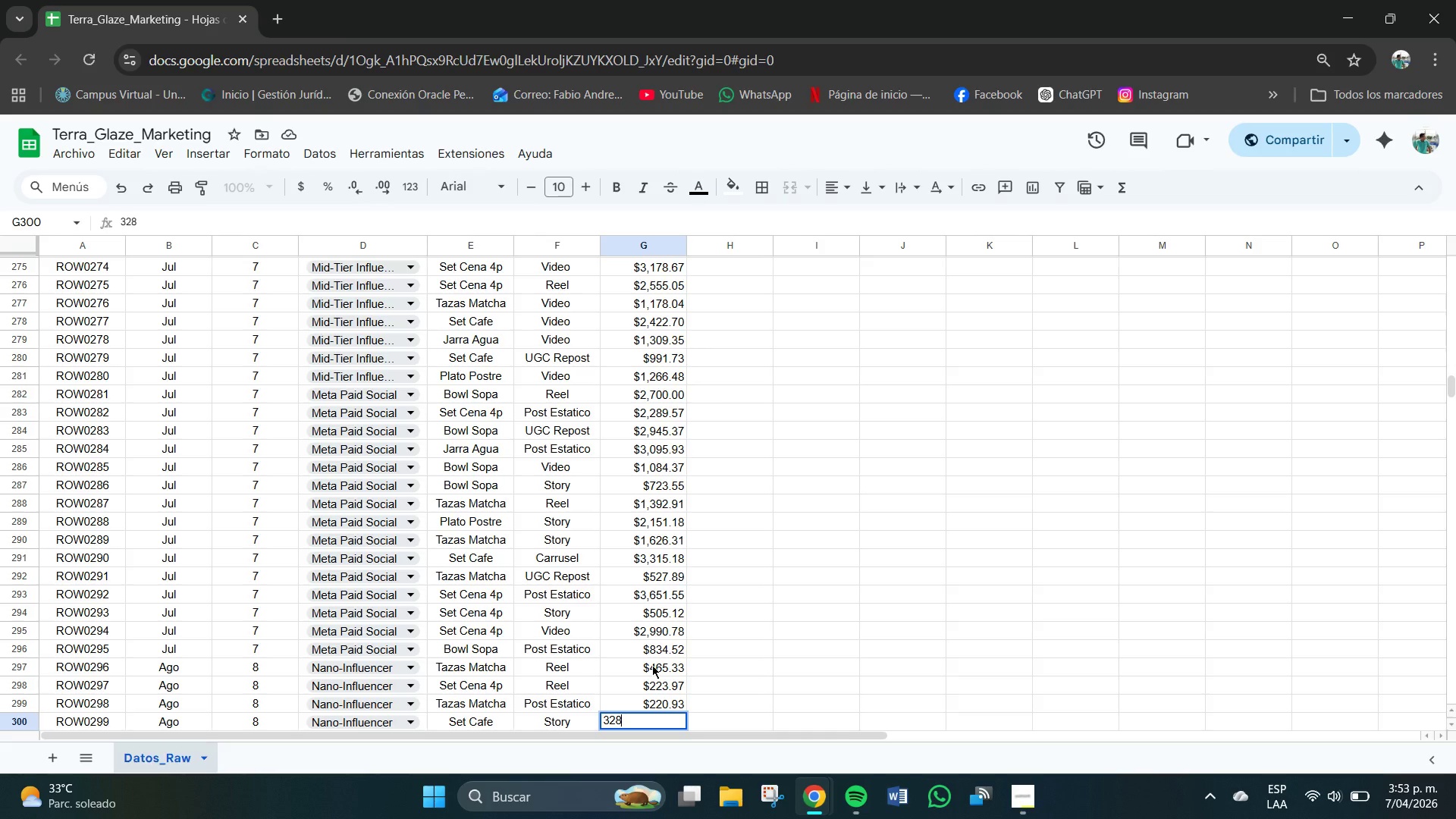 
key(NumpadDecimal)
 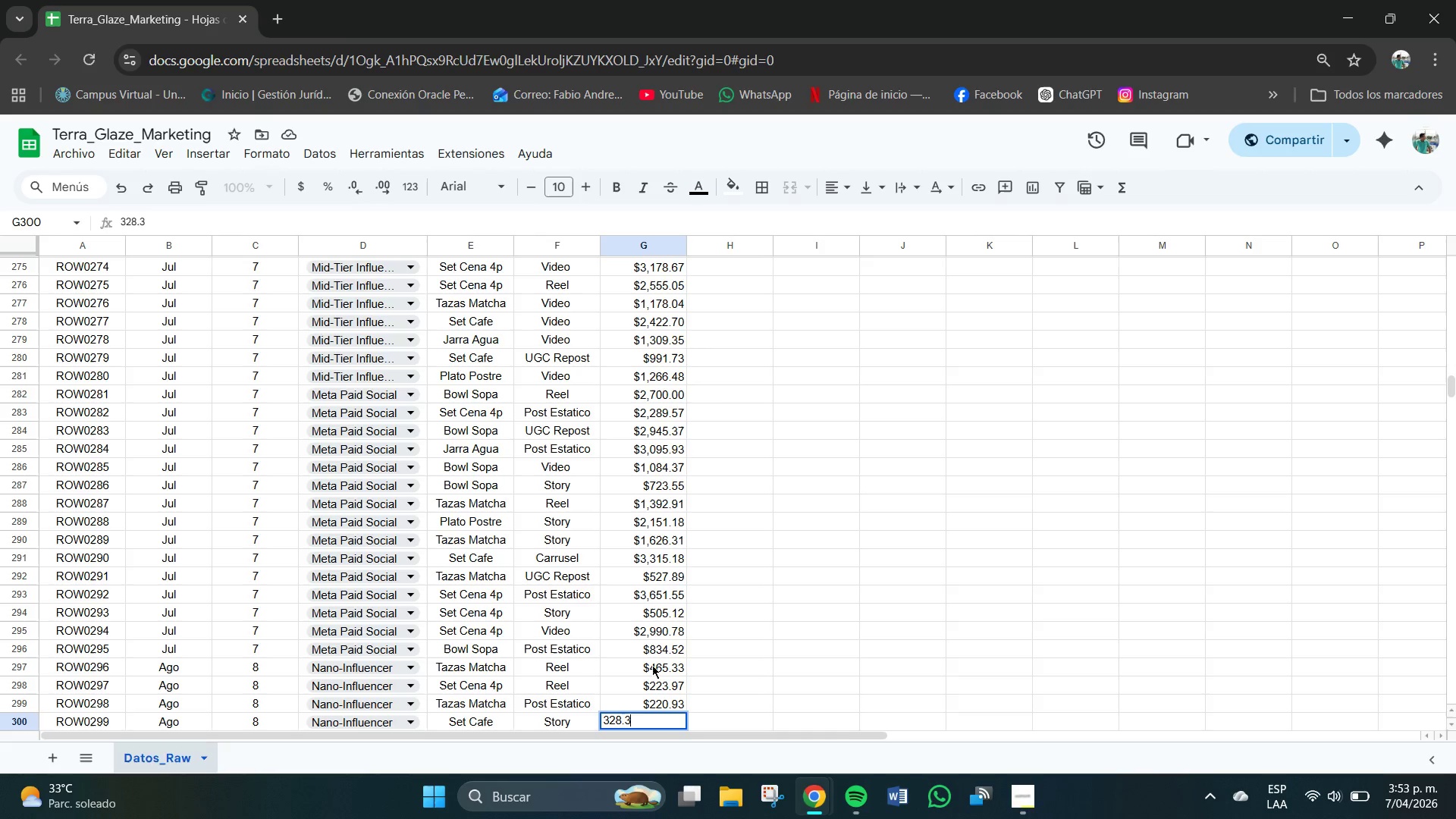 
key(Numpad3)
 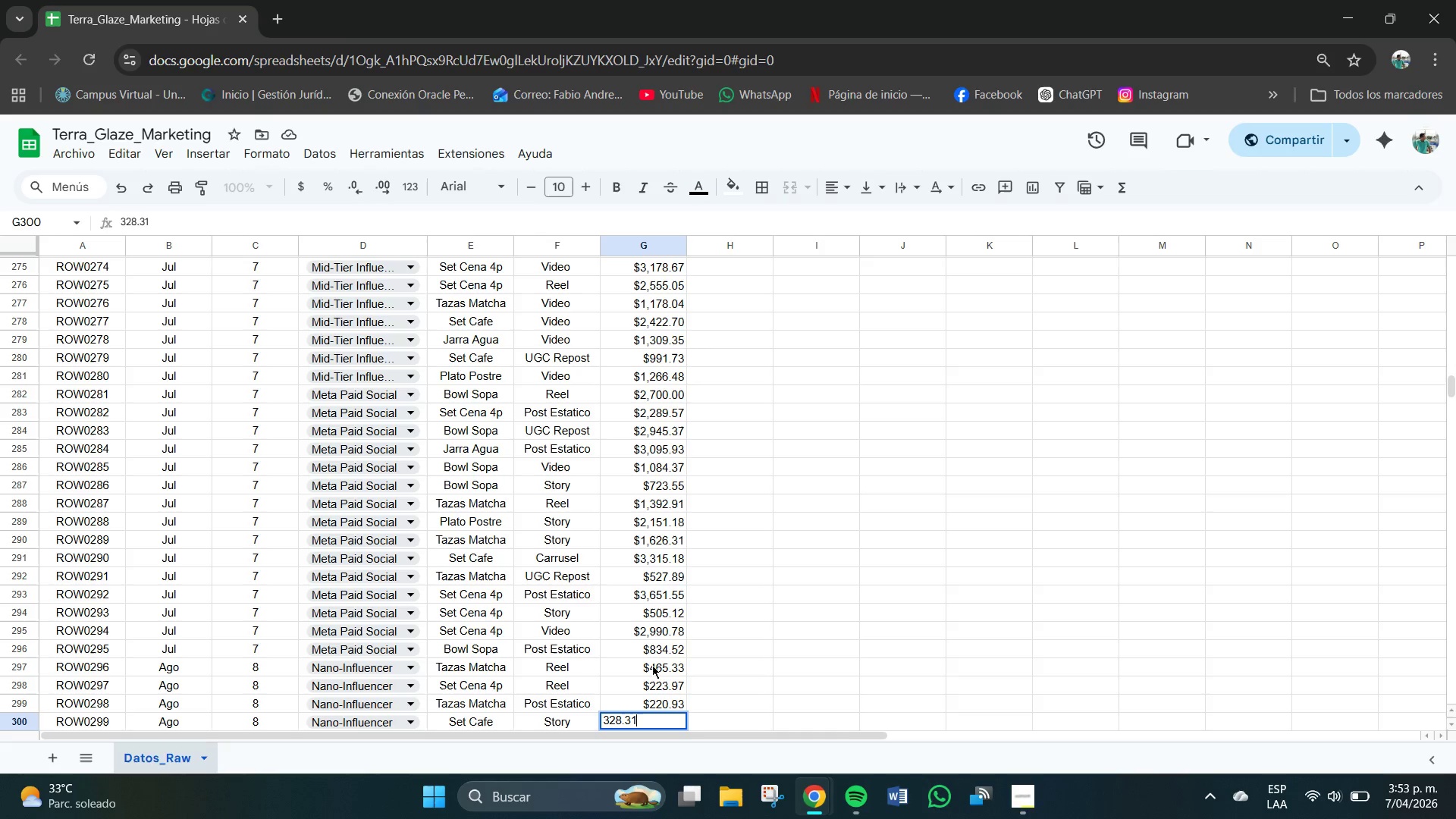 
key(Numpad1)
 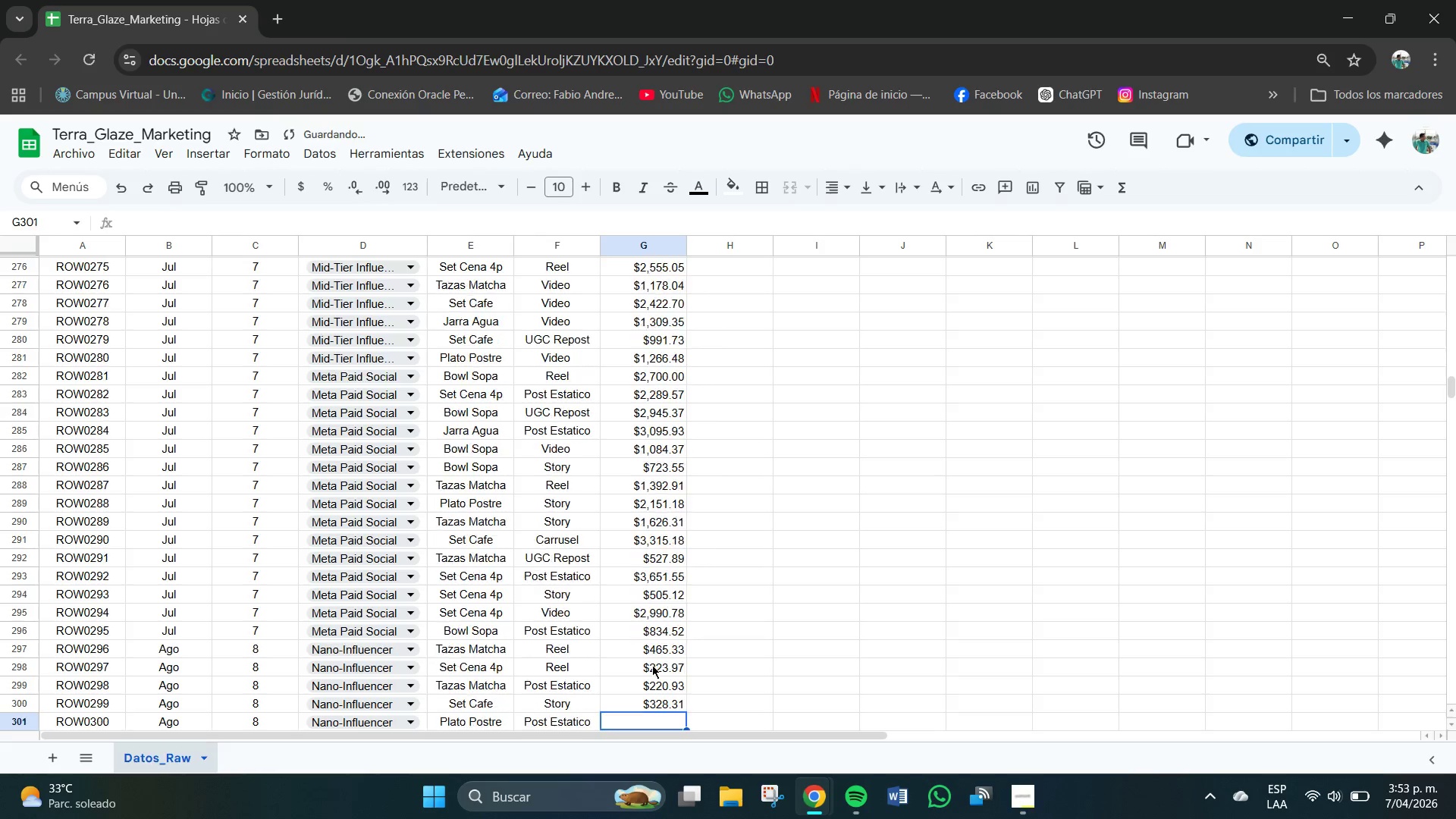 
key(NumpadEnter)
 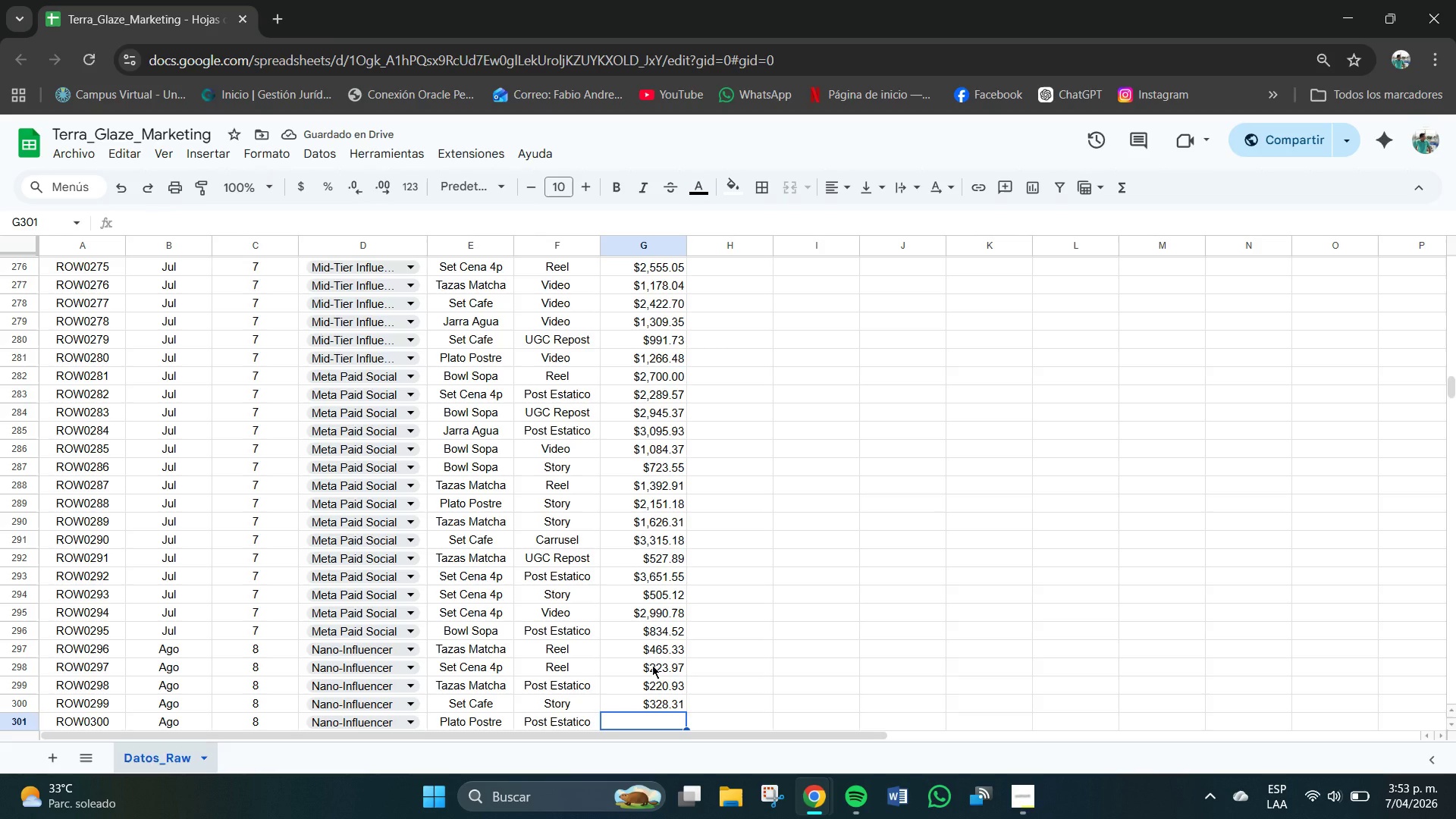 
key(Numpad1)
 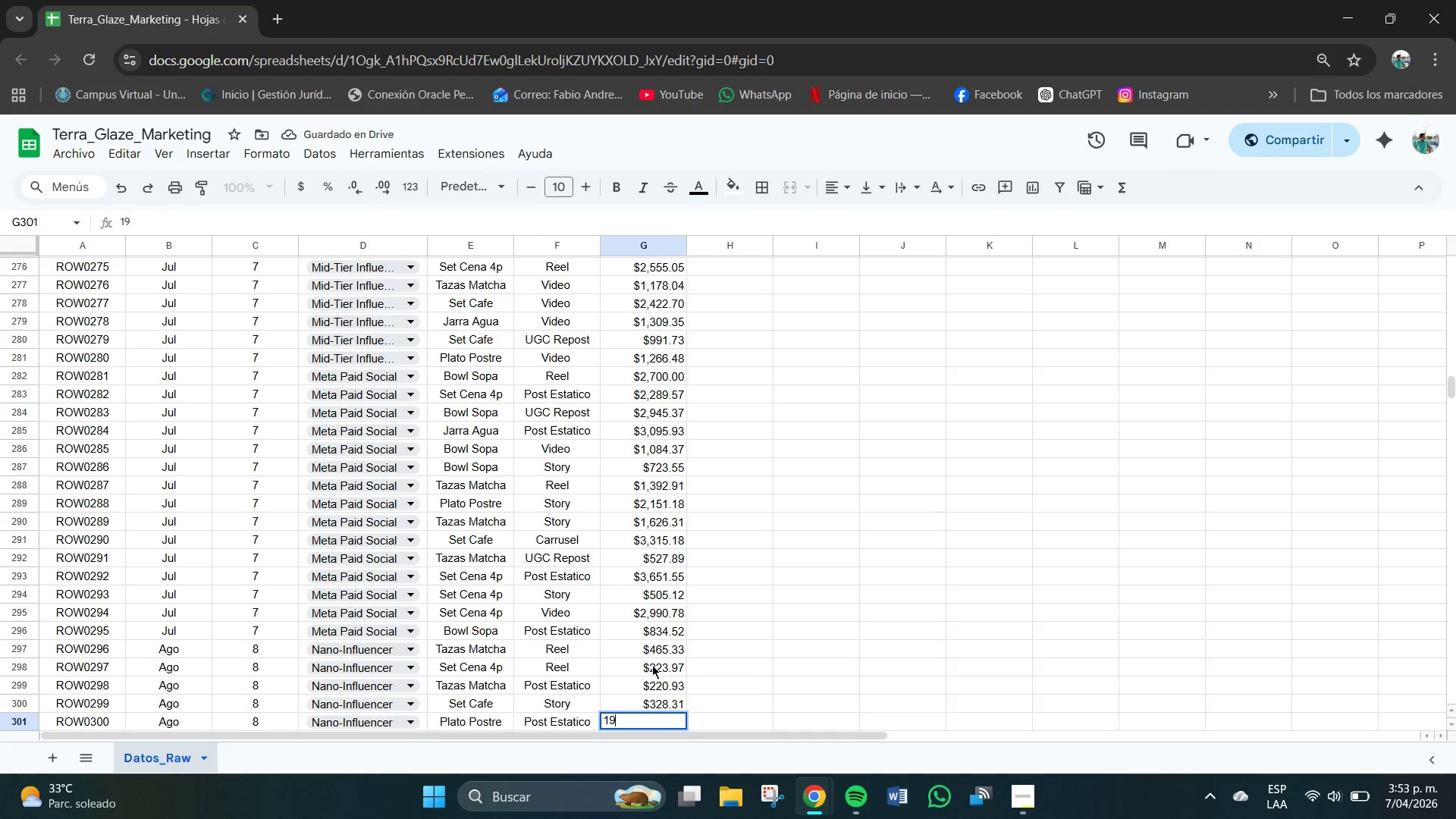 
key(Numpad9)
 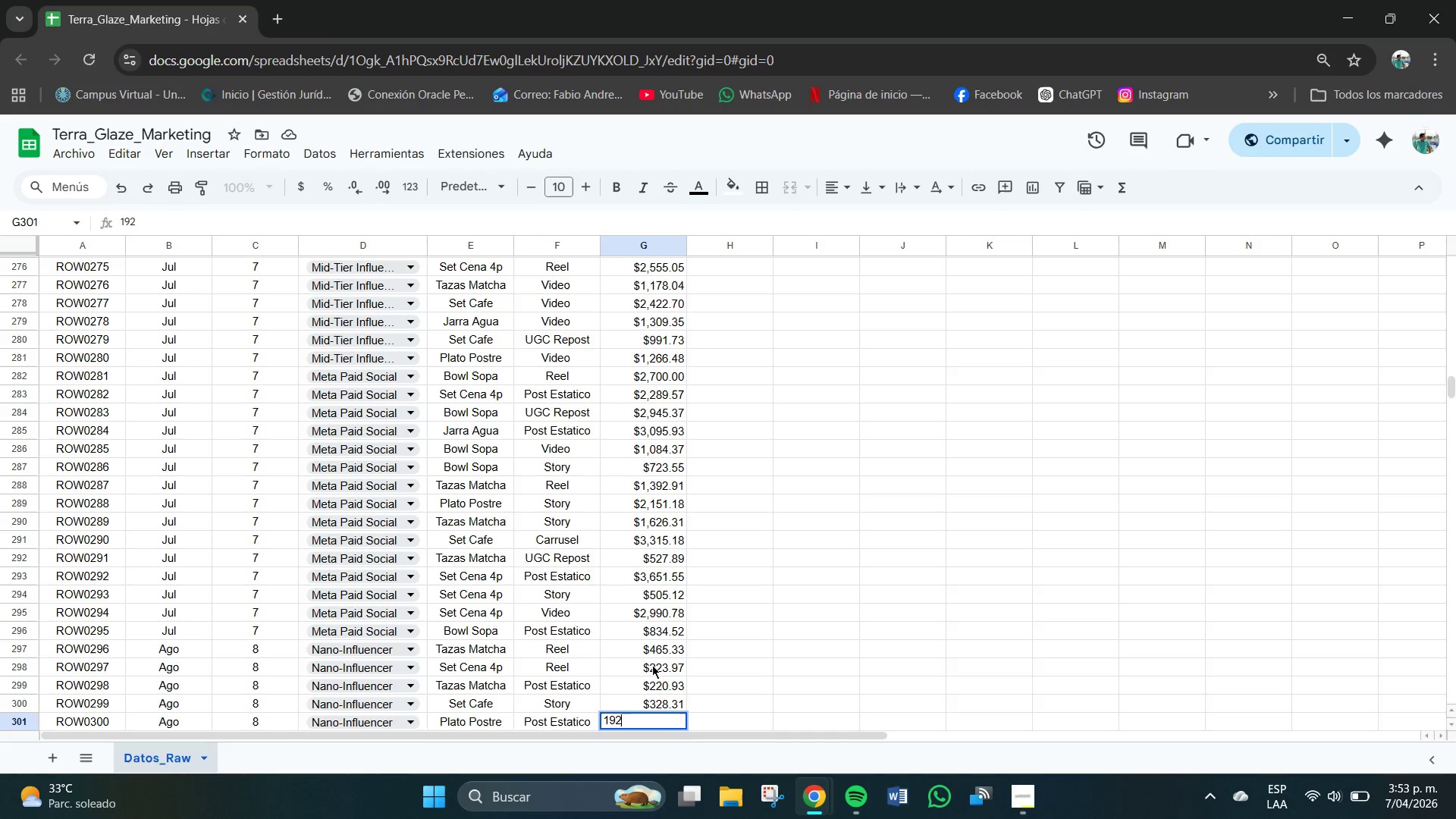 
key(Numpad2)
 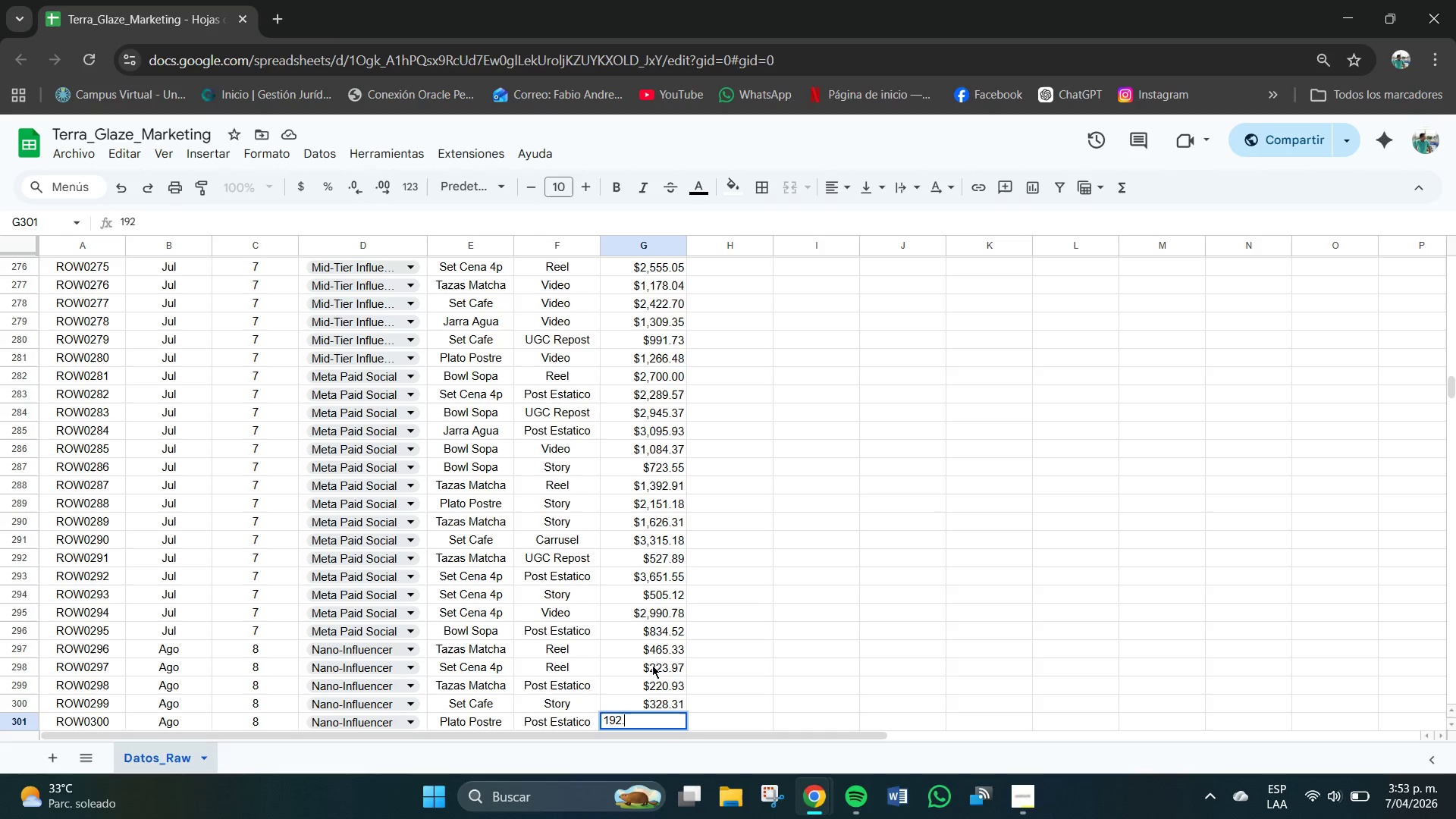 
key(NumpadDecimal)
 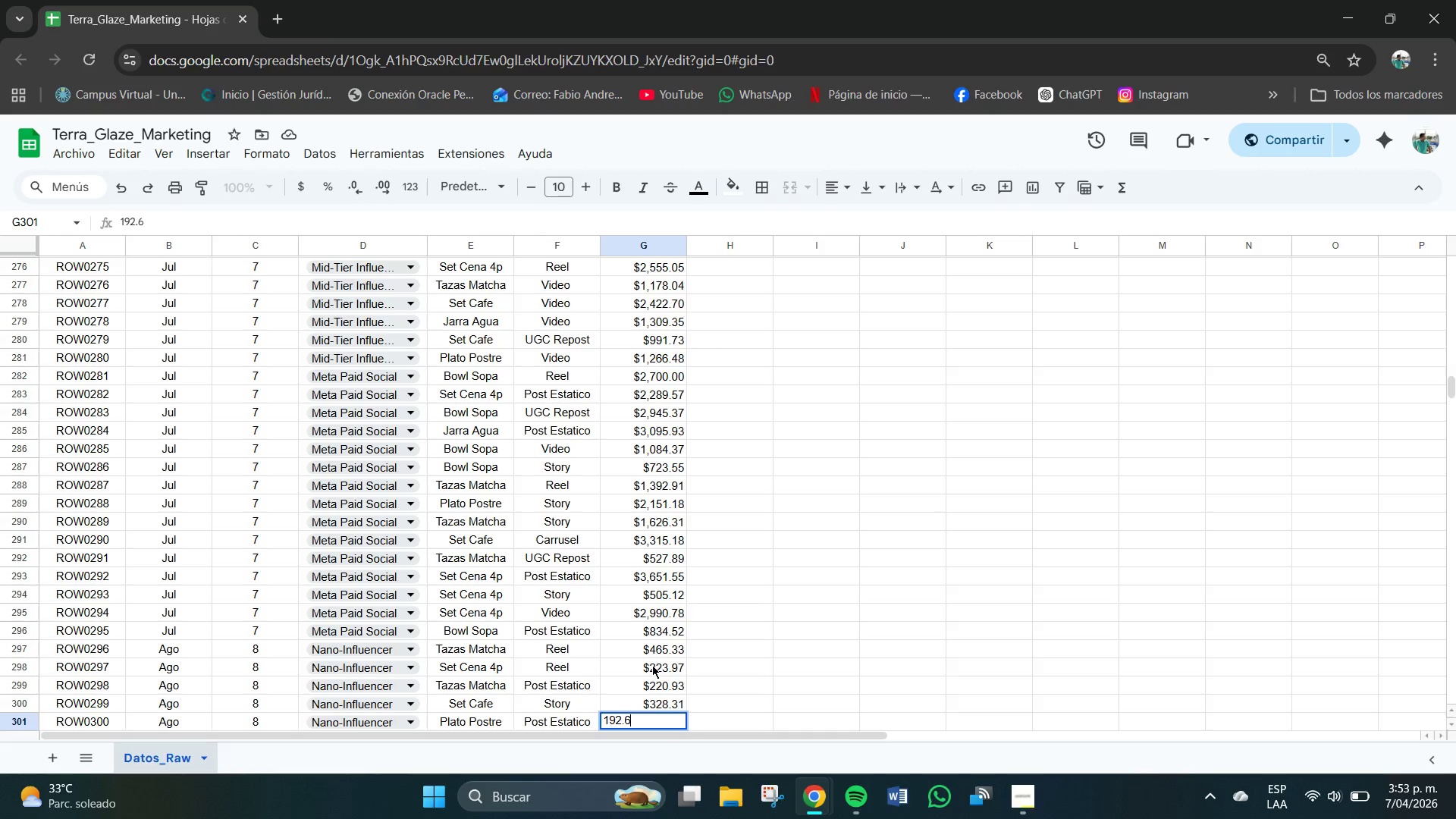 
key(Numpad6)
 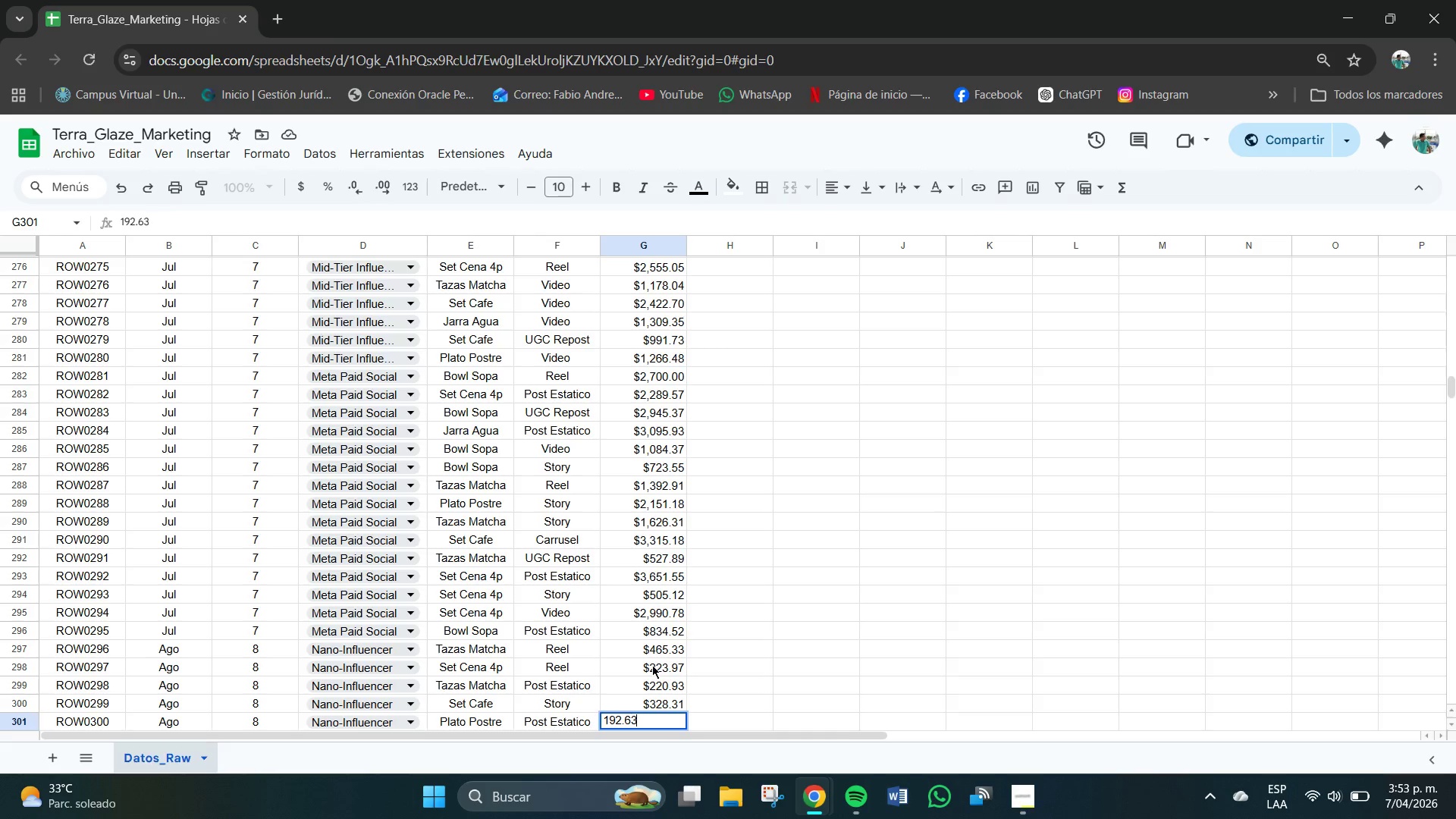 
key(Numpad3)
 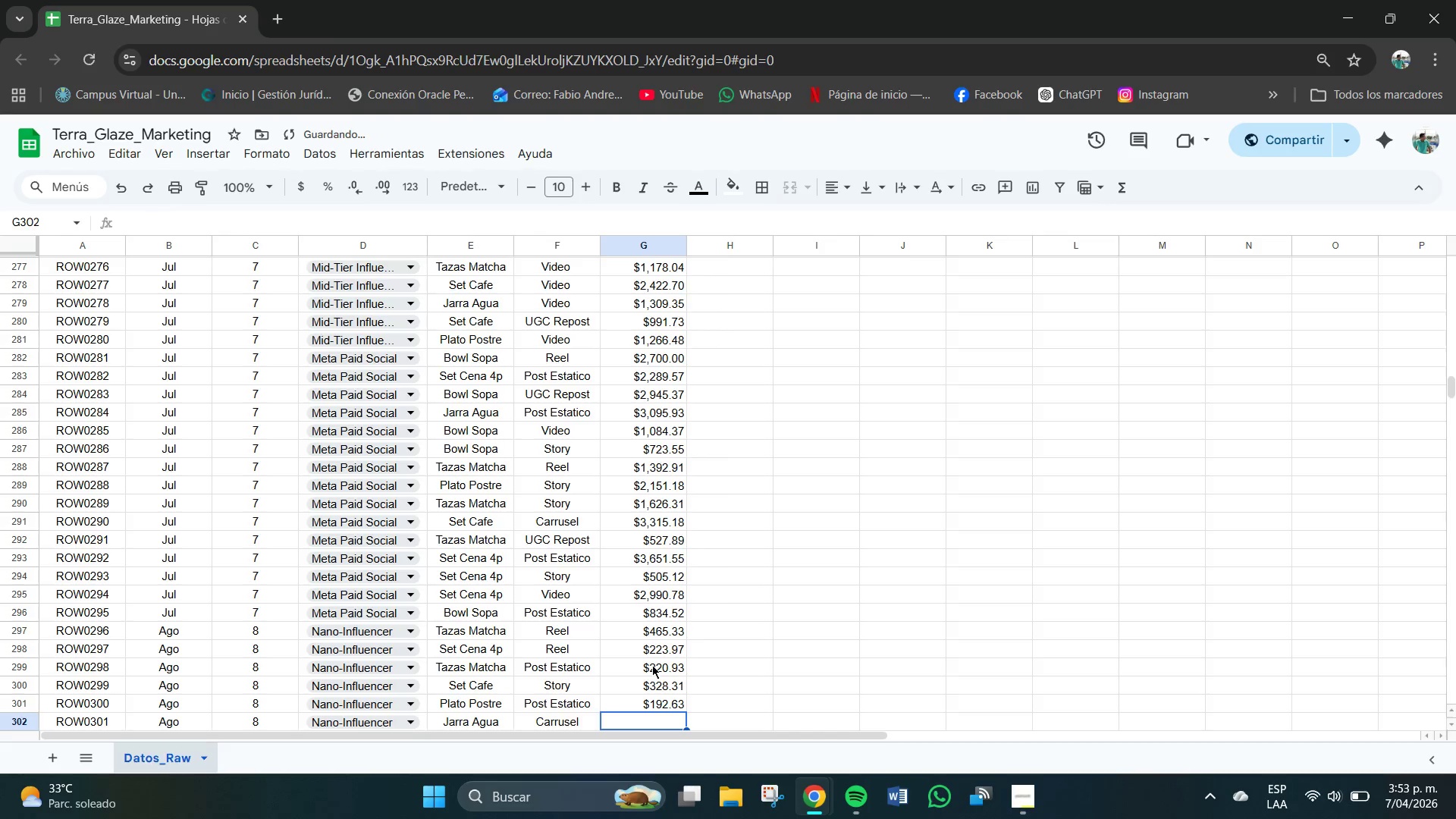 
key(NumpadEnter)
 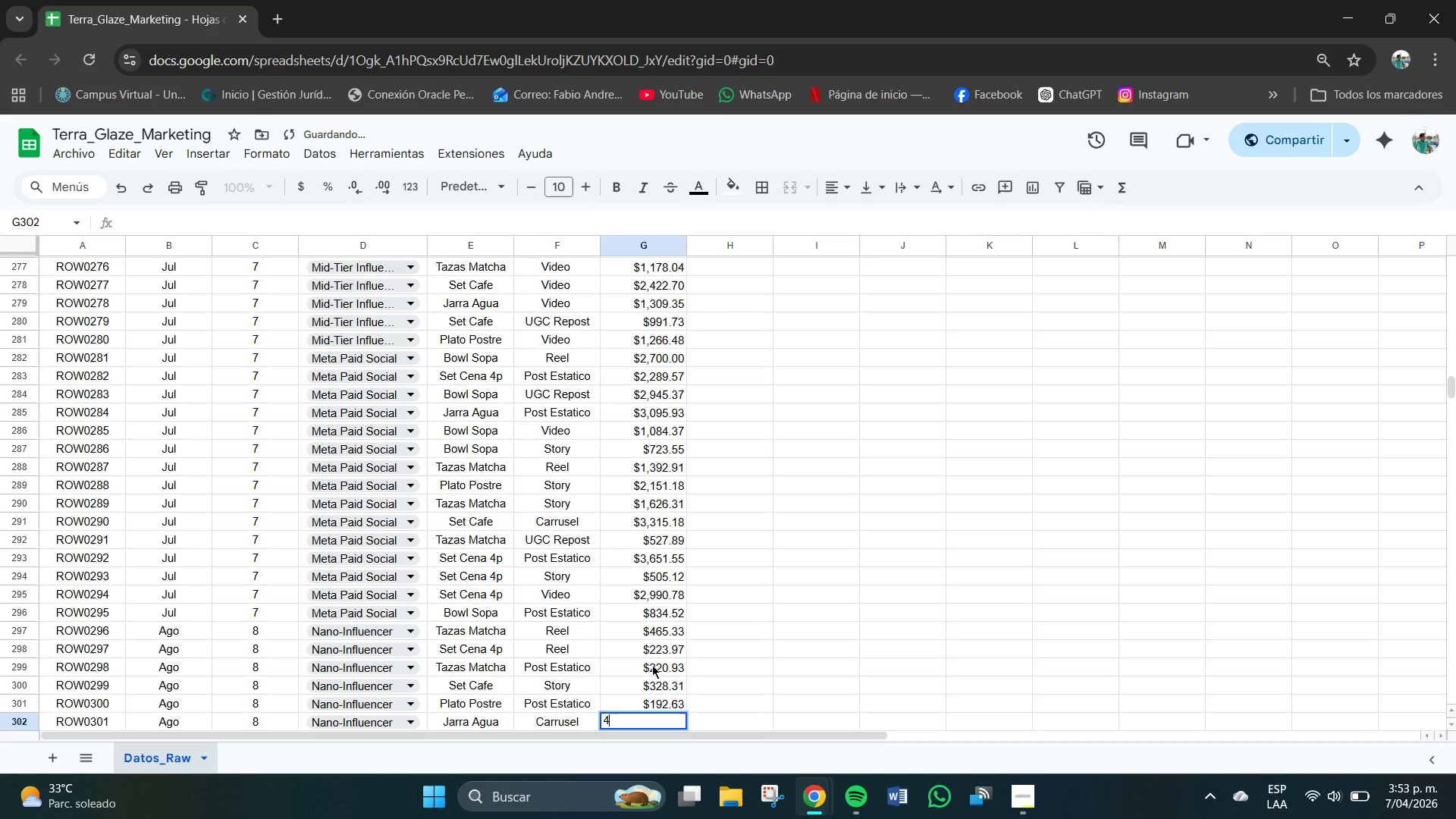 
key(Numpad4)
 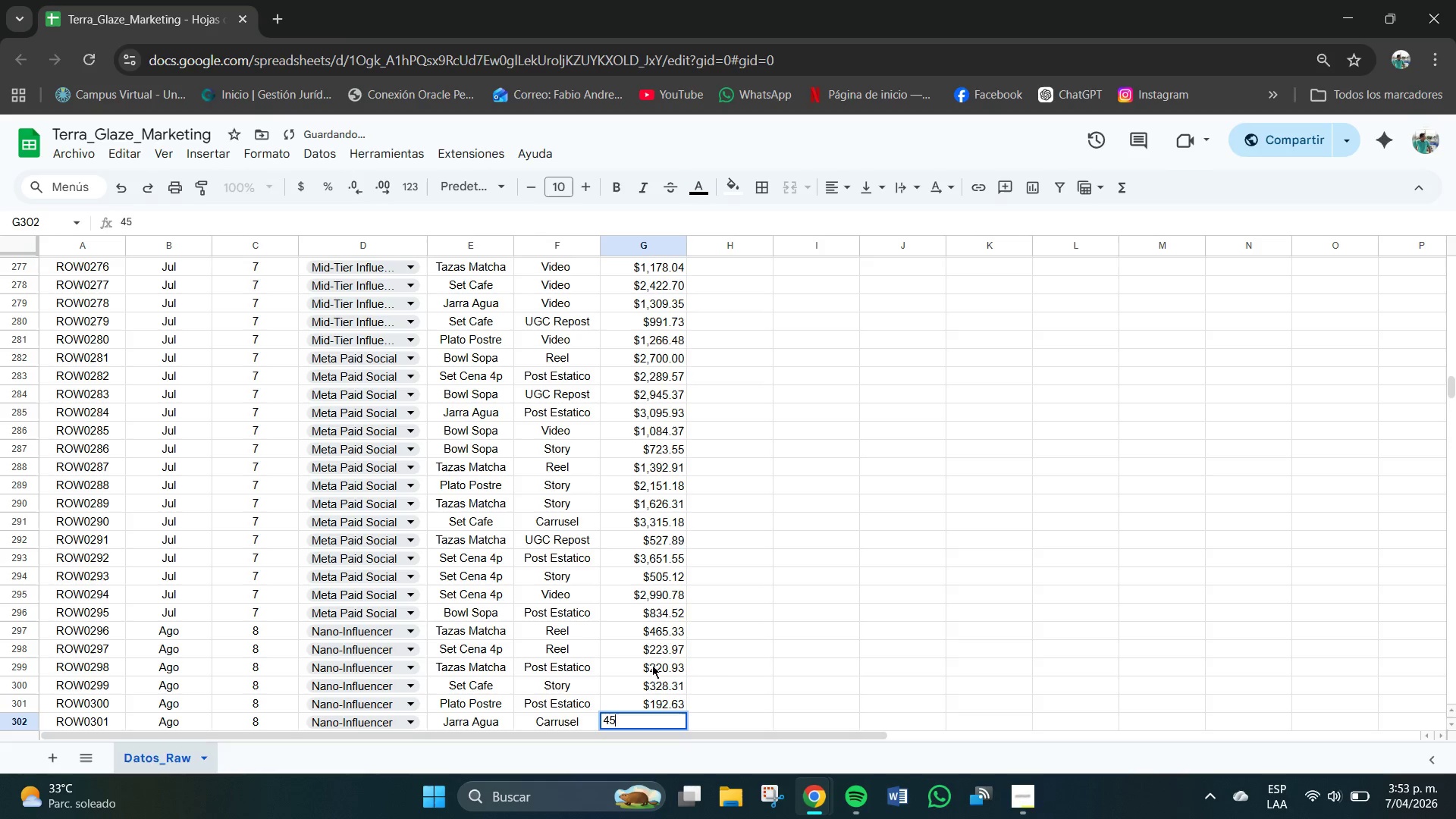 
key(Numpad5)
 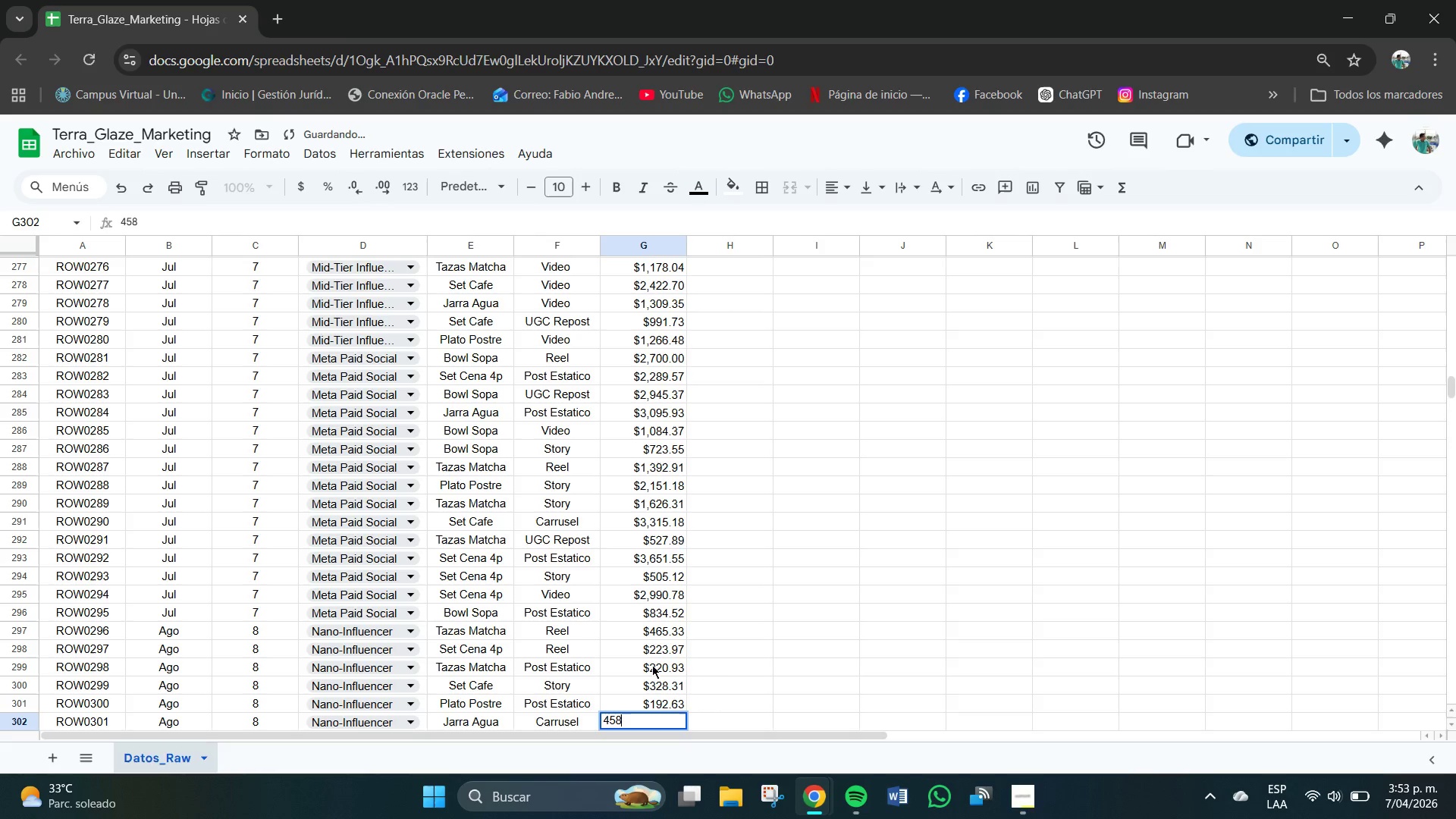 
key(Numpad8)
 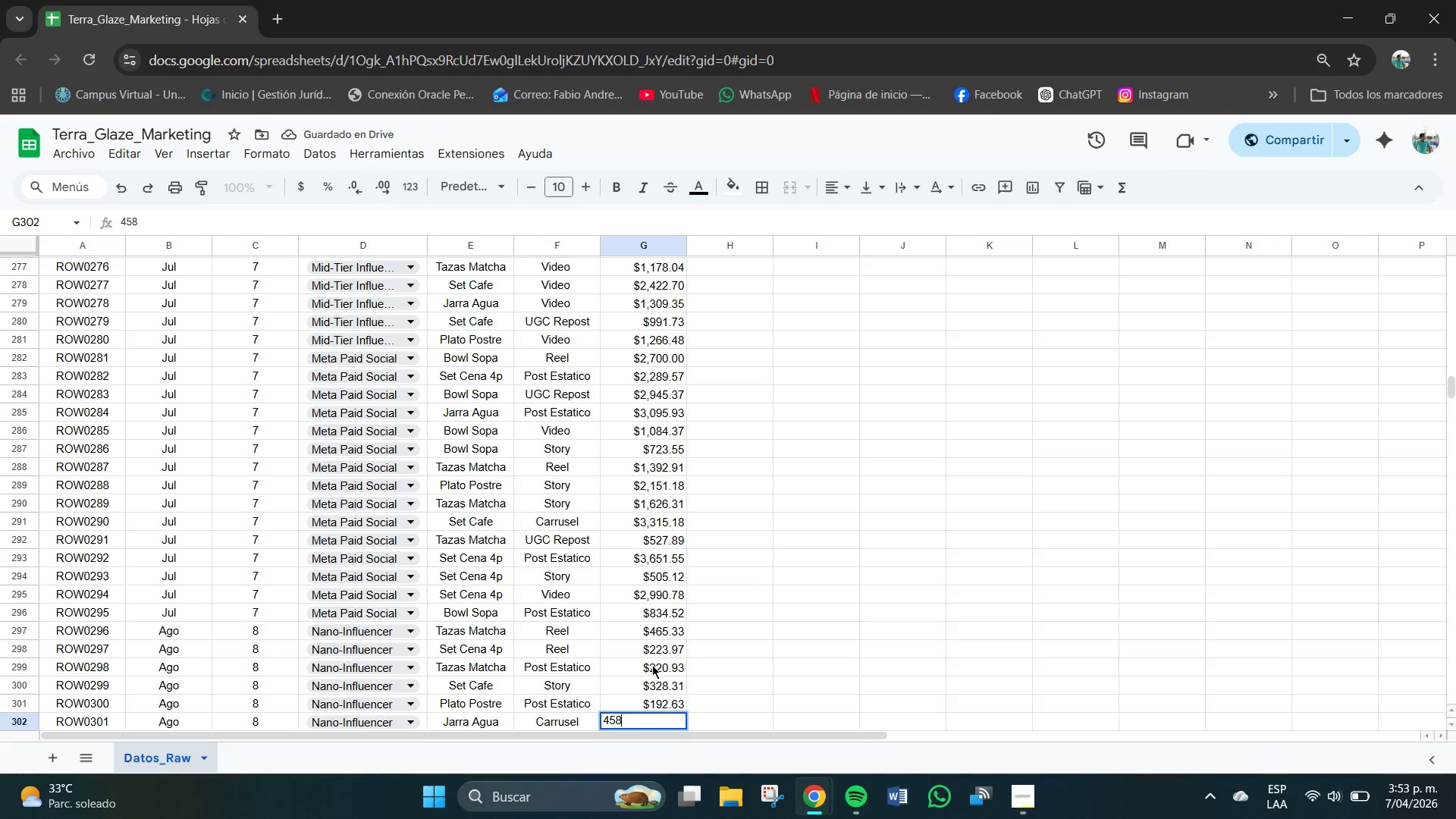 
key(NumpadDecimal)
 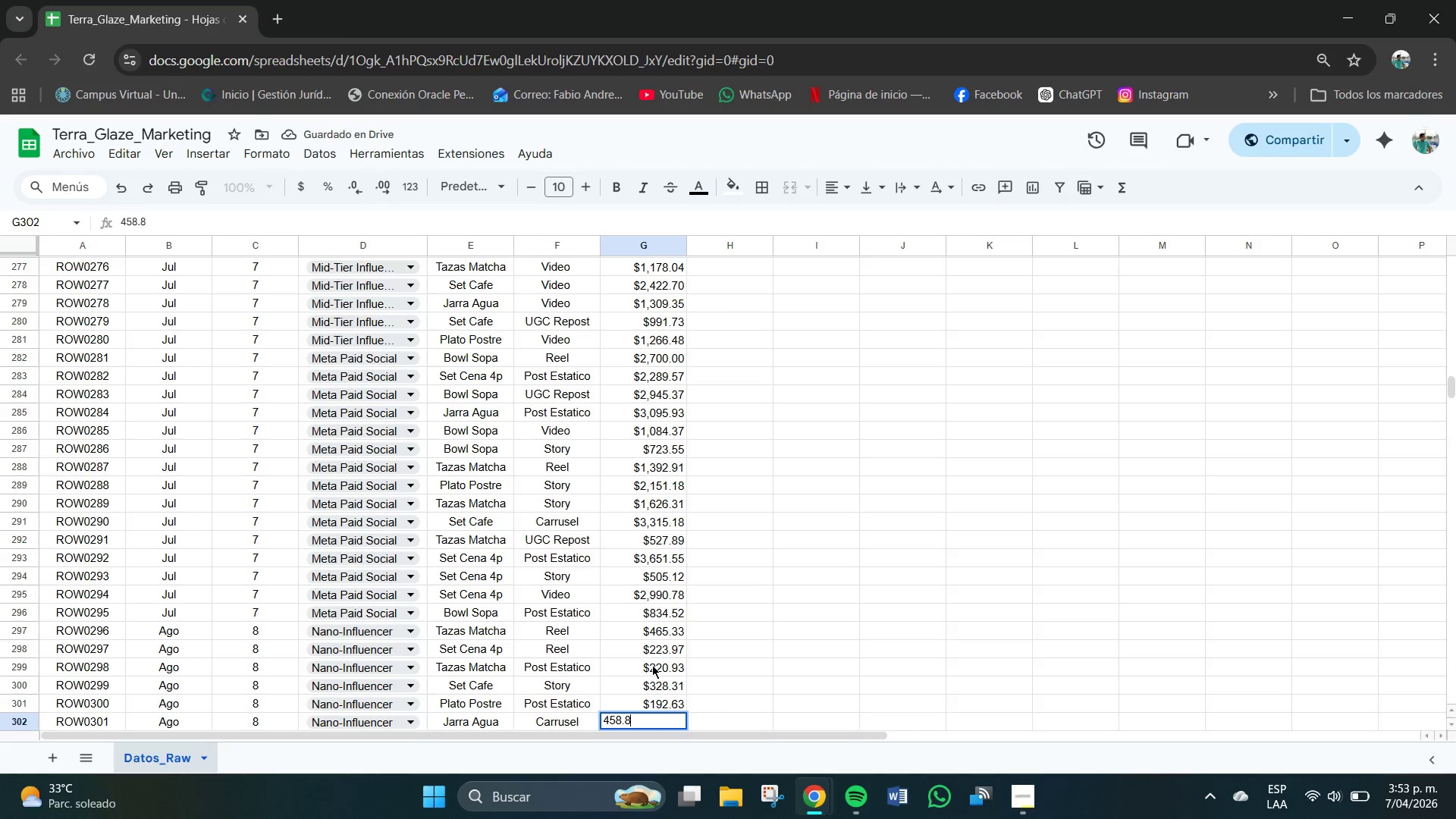 
key(Numpad8)
 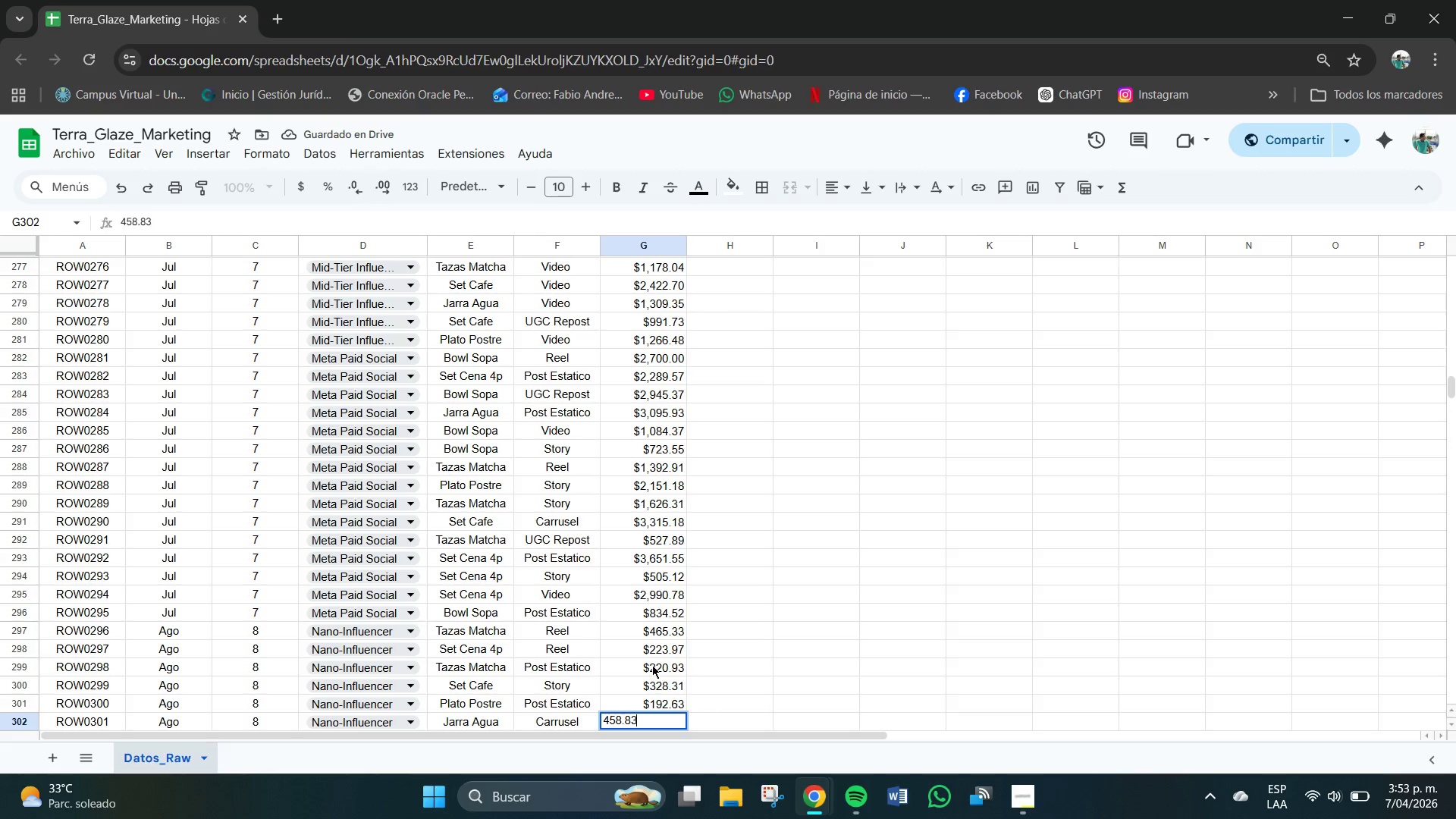 
key(Numpad3)
 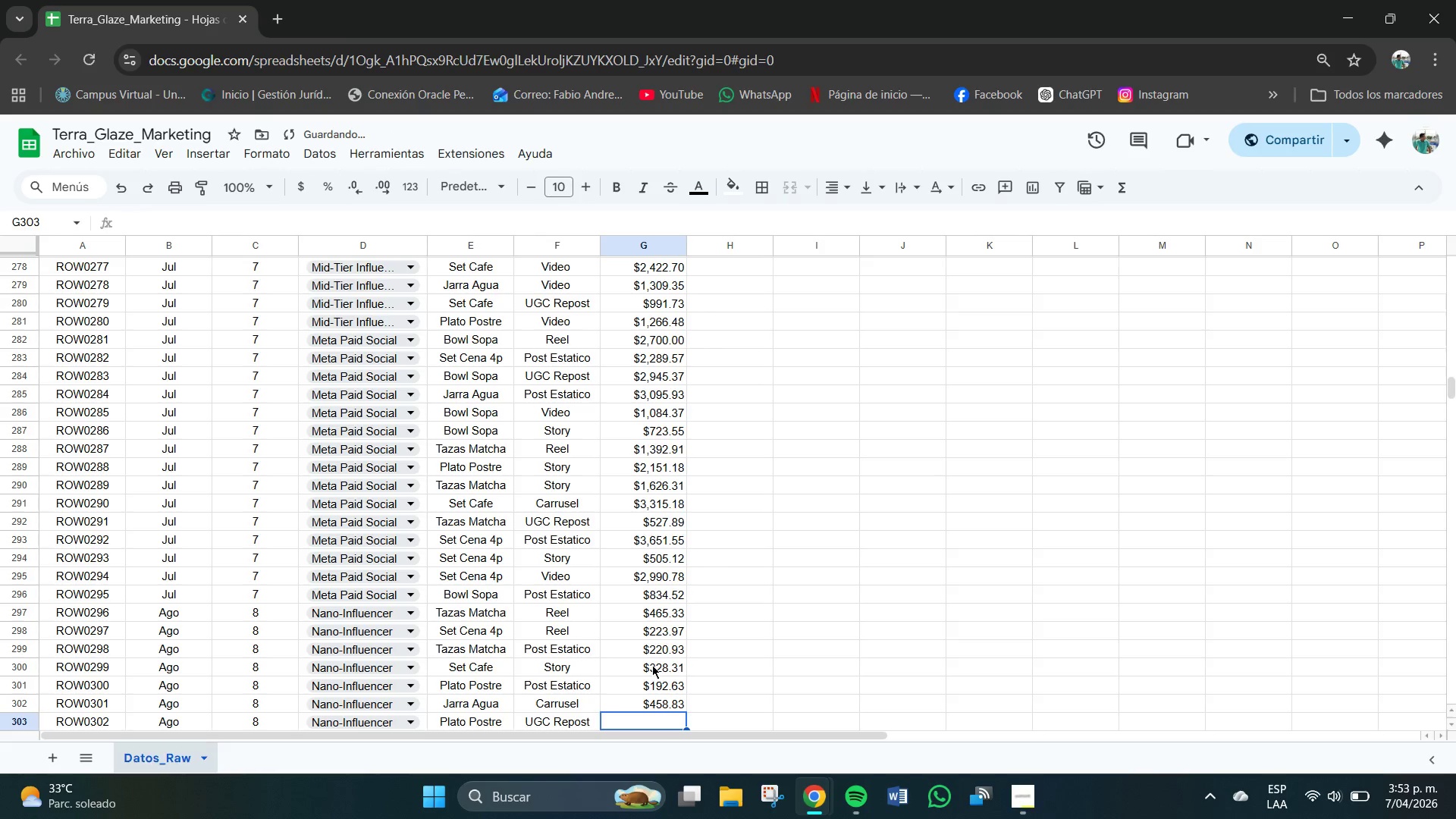 
key(NumpadEnter)
 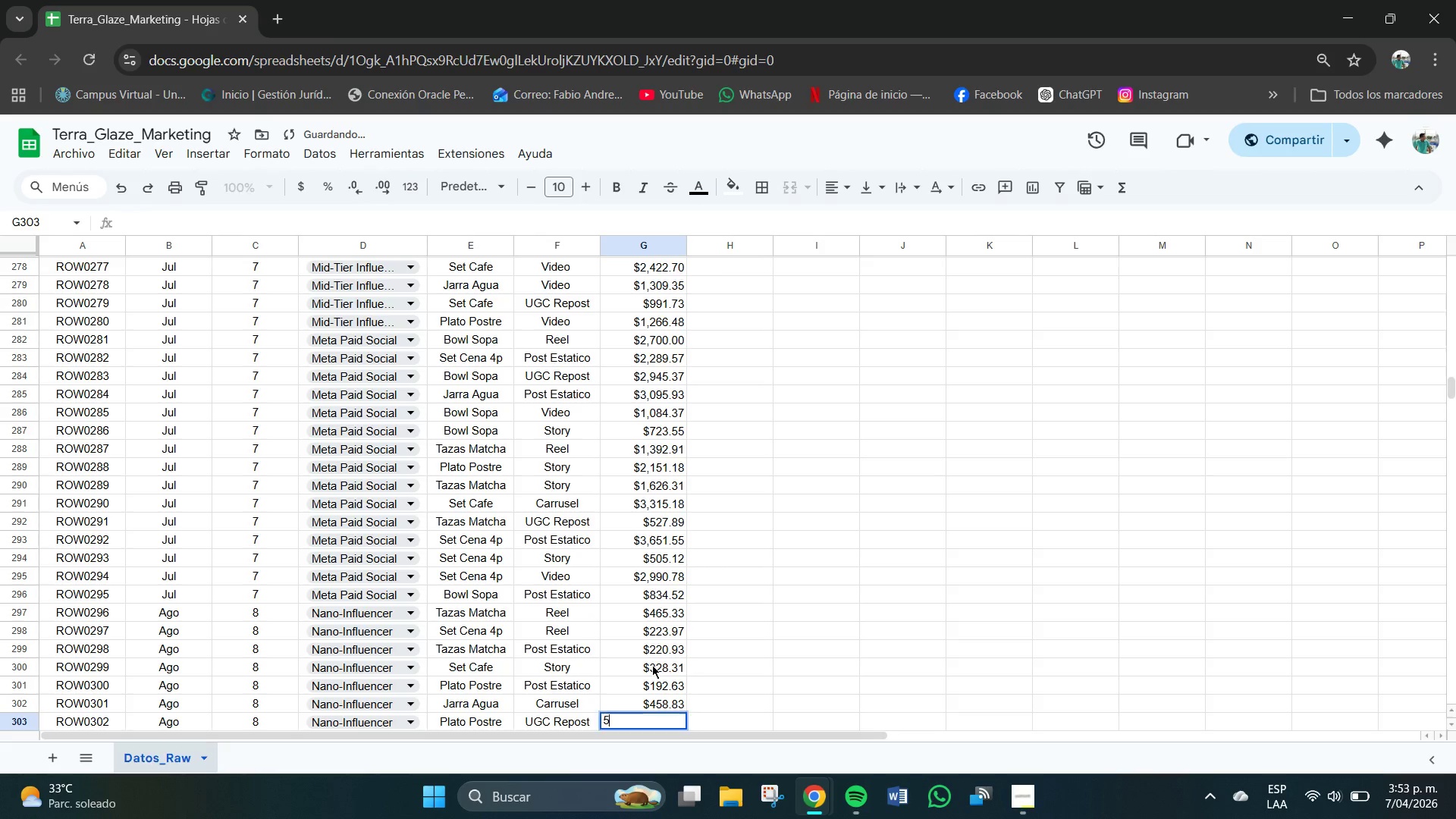 
key(Numpad5)
 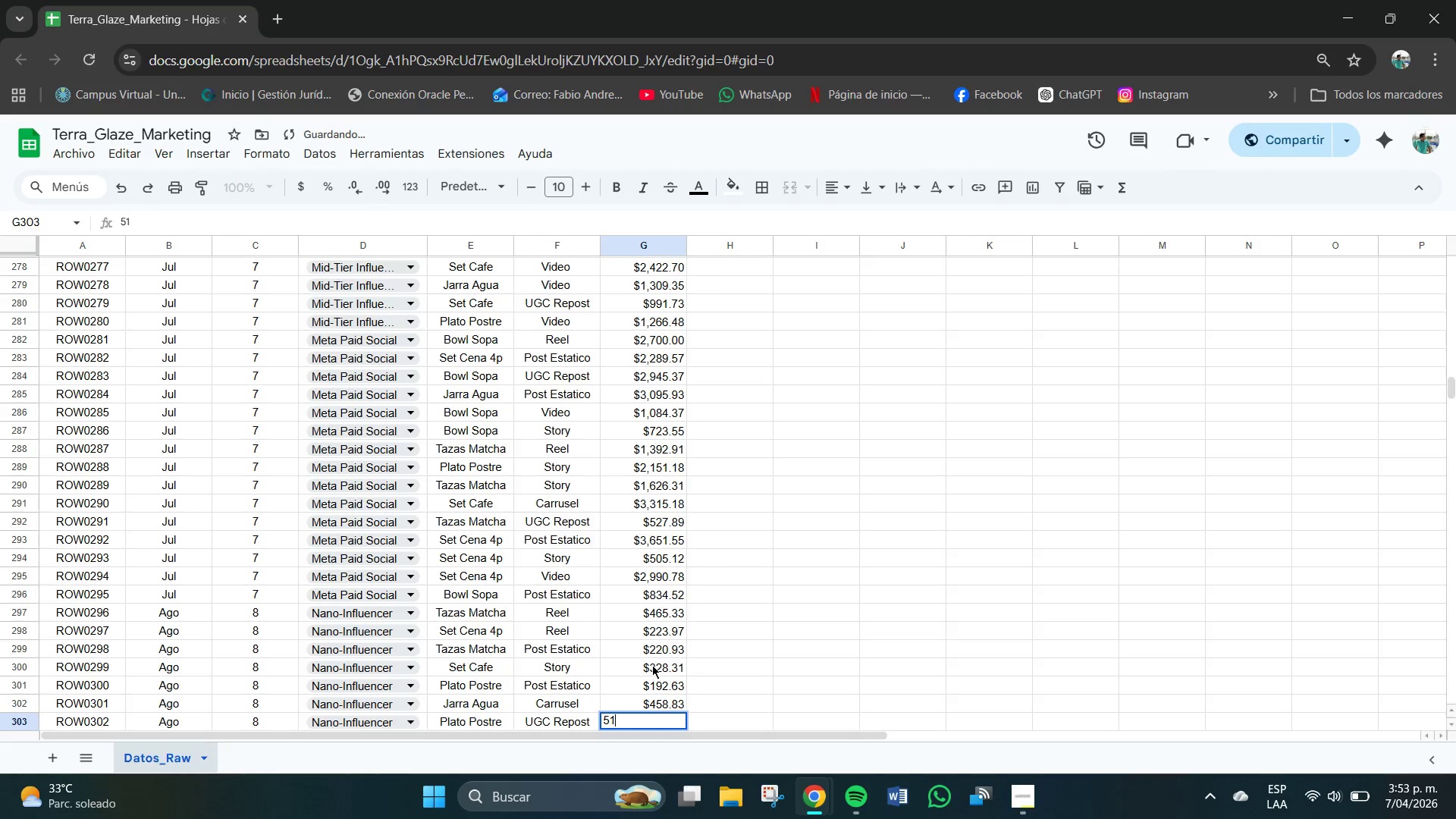 
key(Numpad1)
 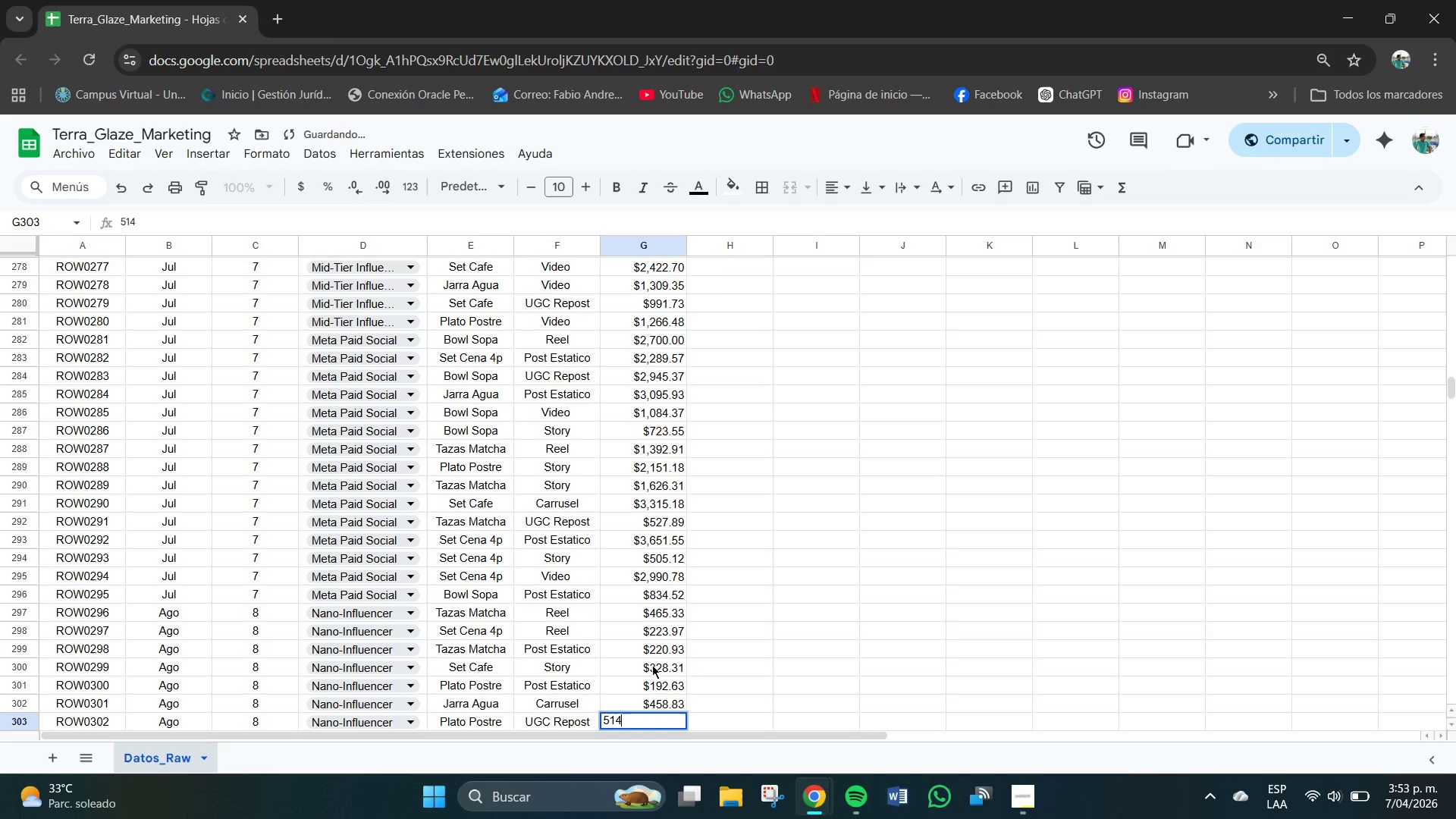 
key(Numpad4)
 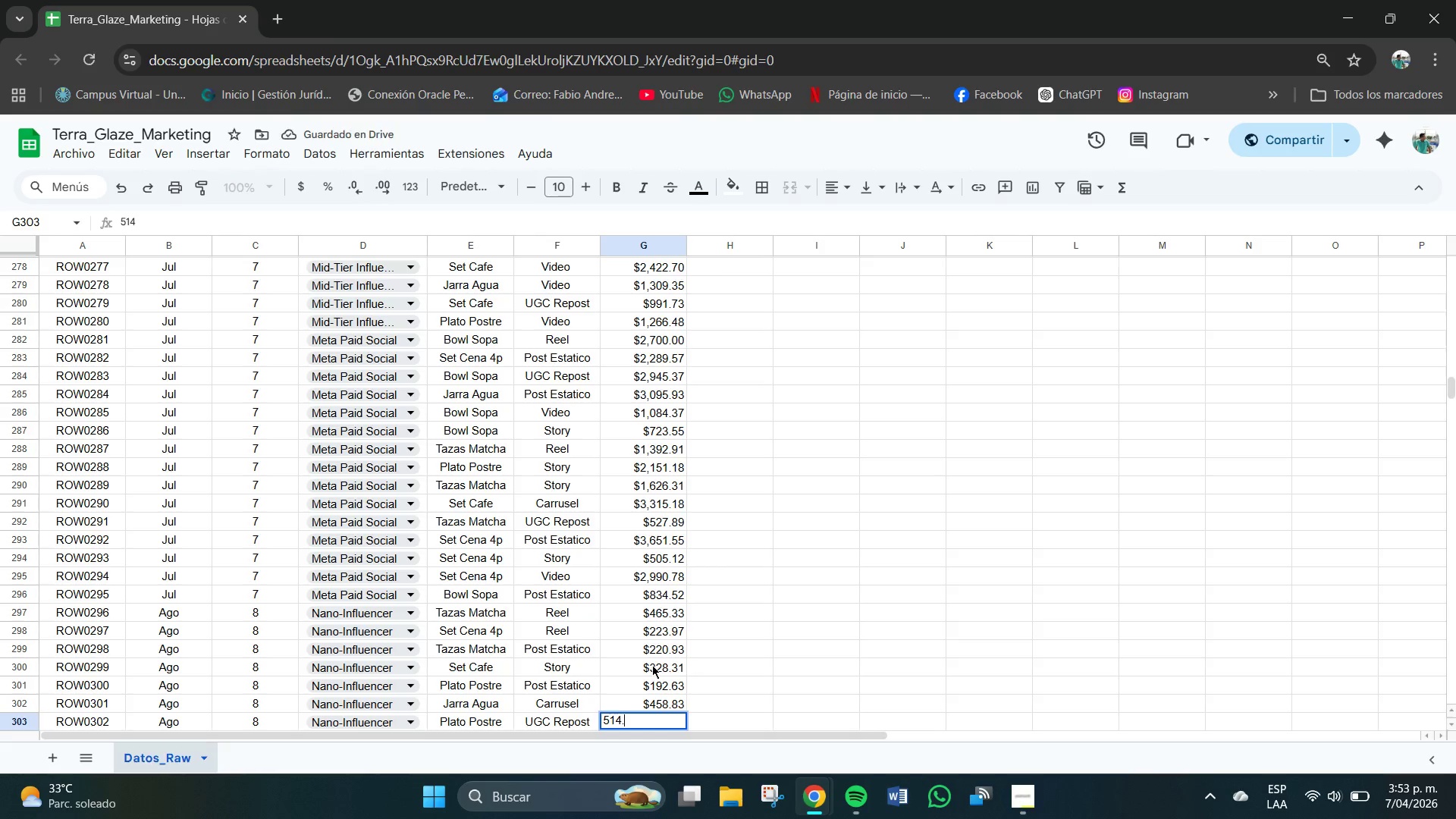 
key(NumpadDecimal)
 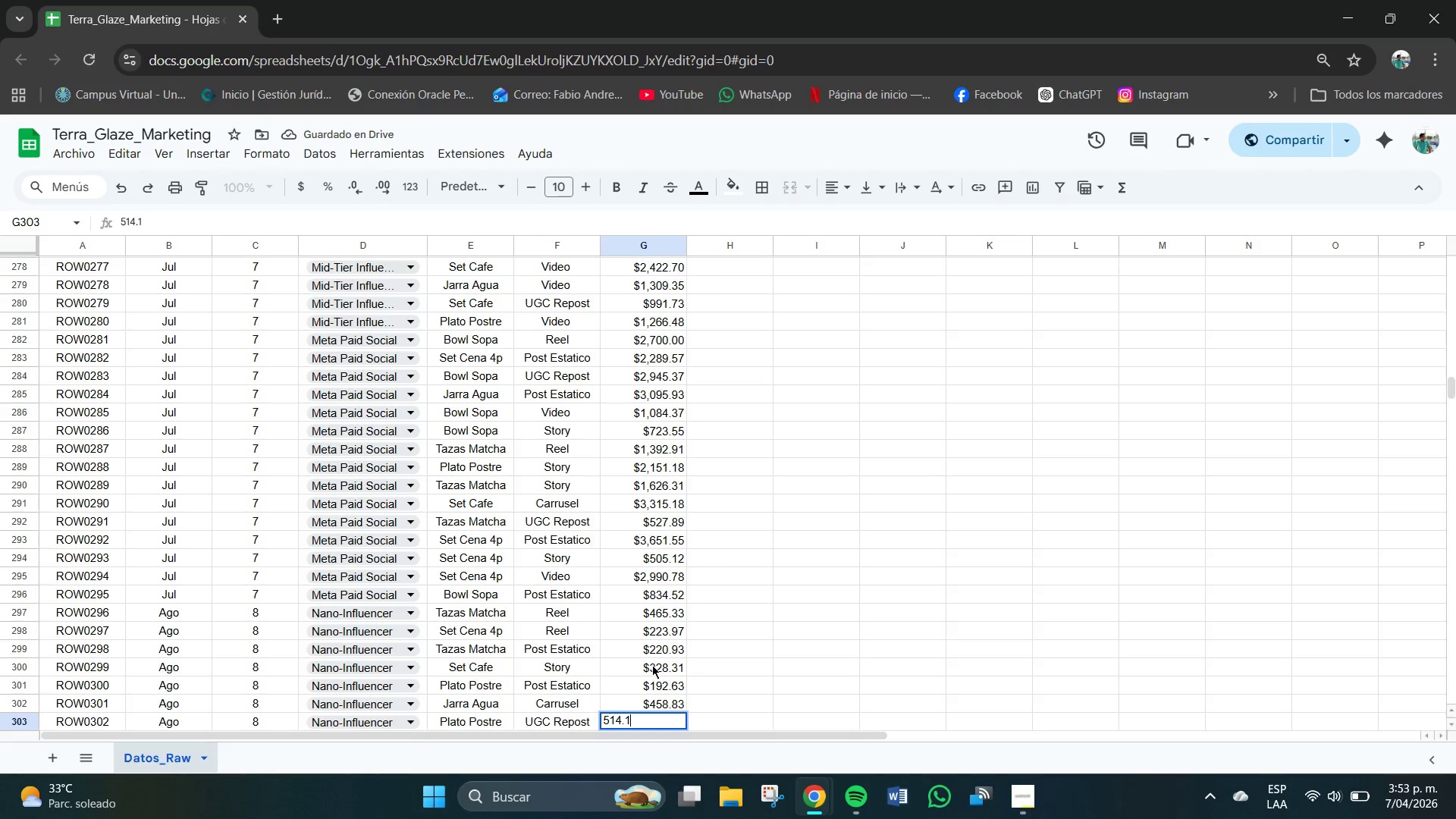 
key(Numpad1)
 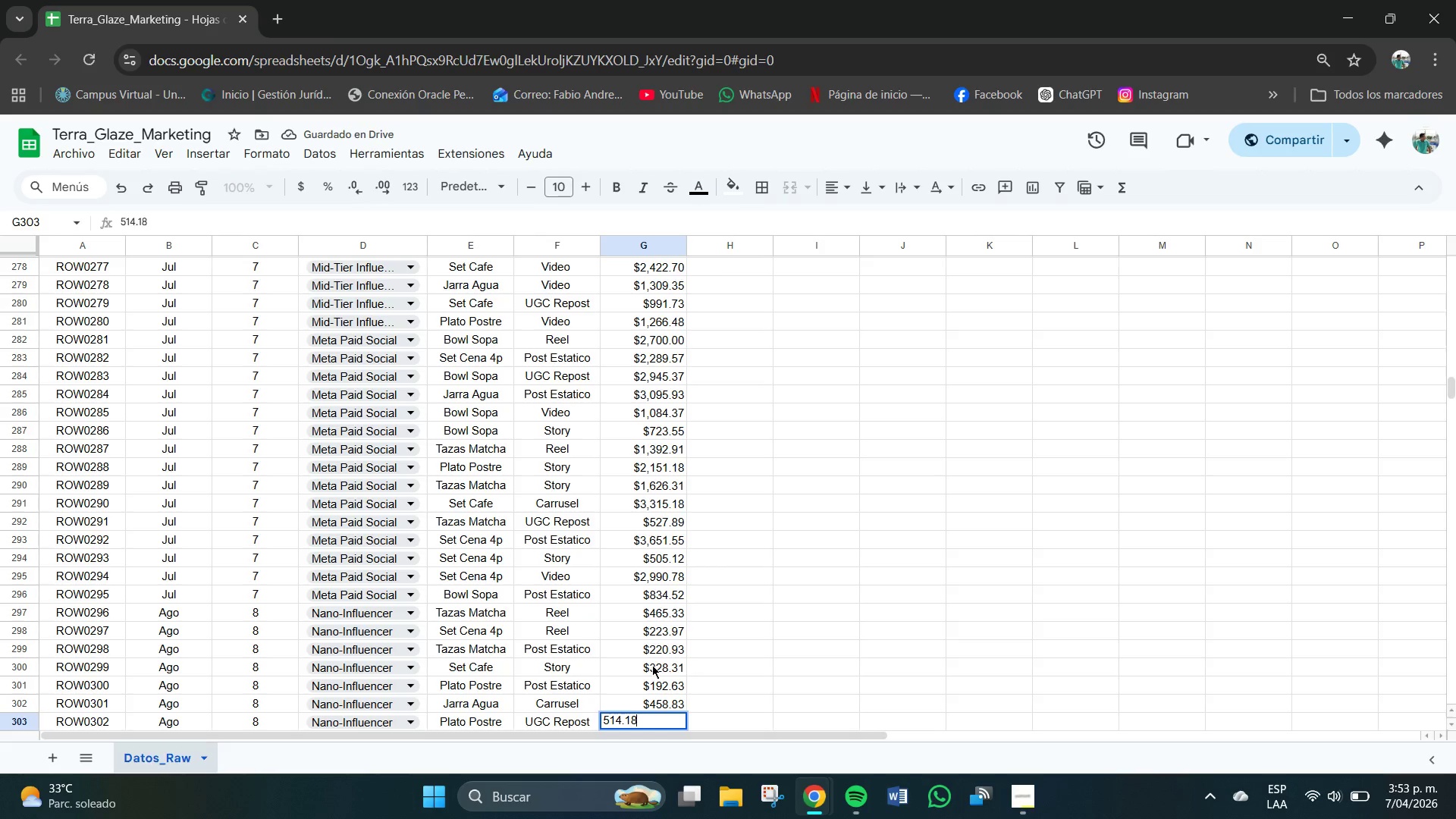 
key(Numpad8)
 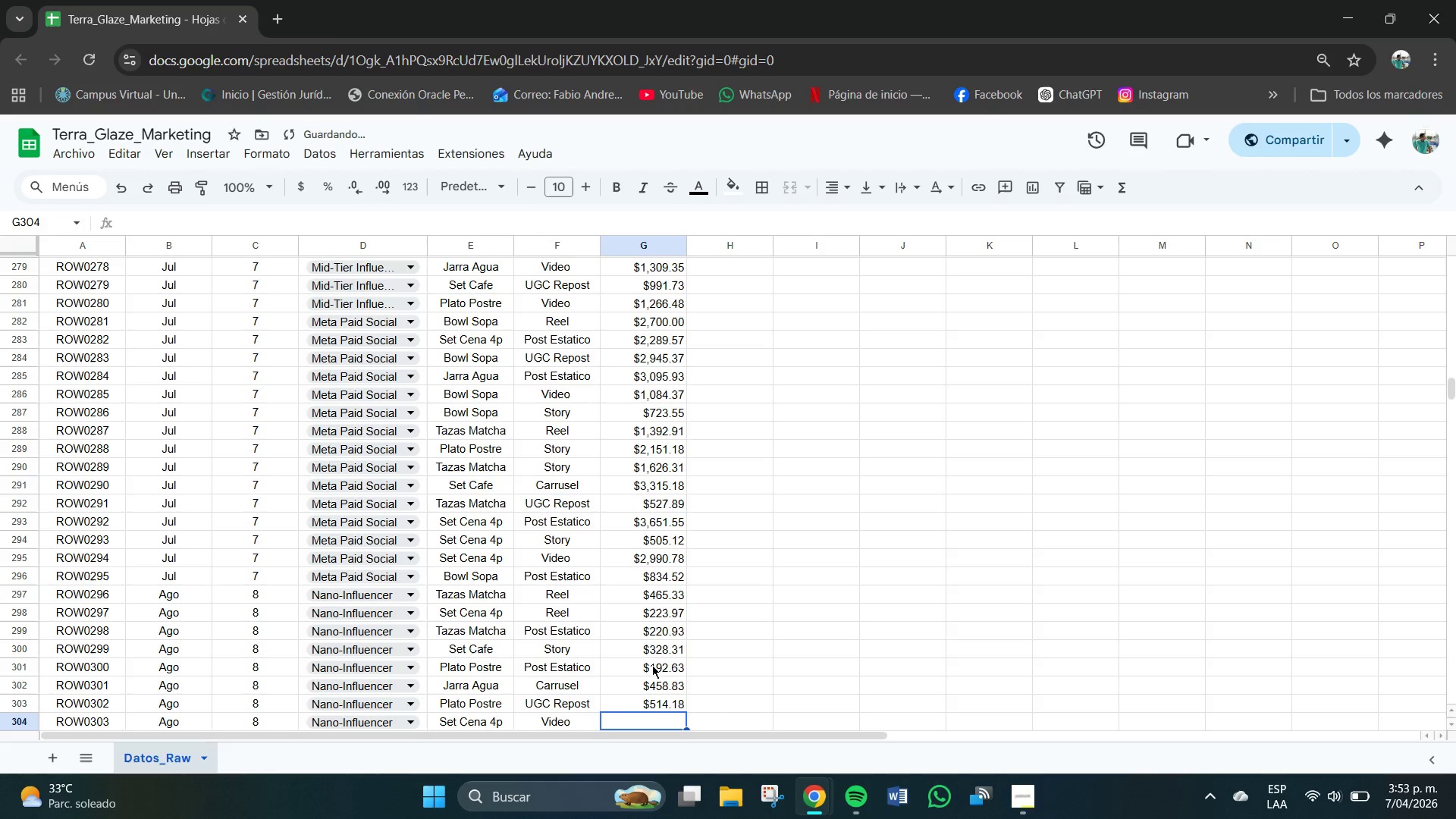 
key(NumpadEnter)
 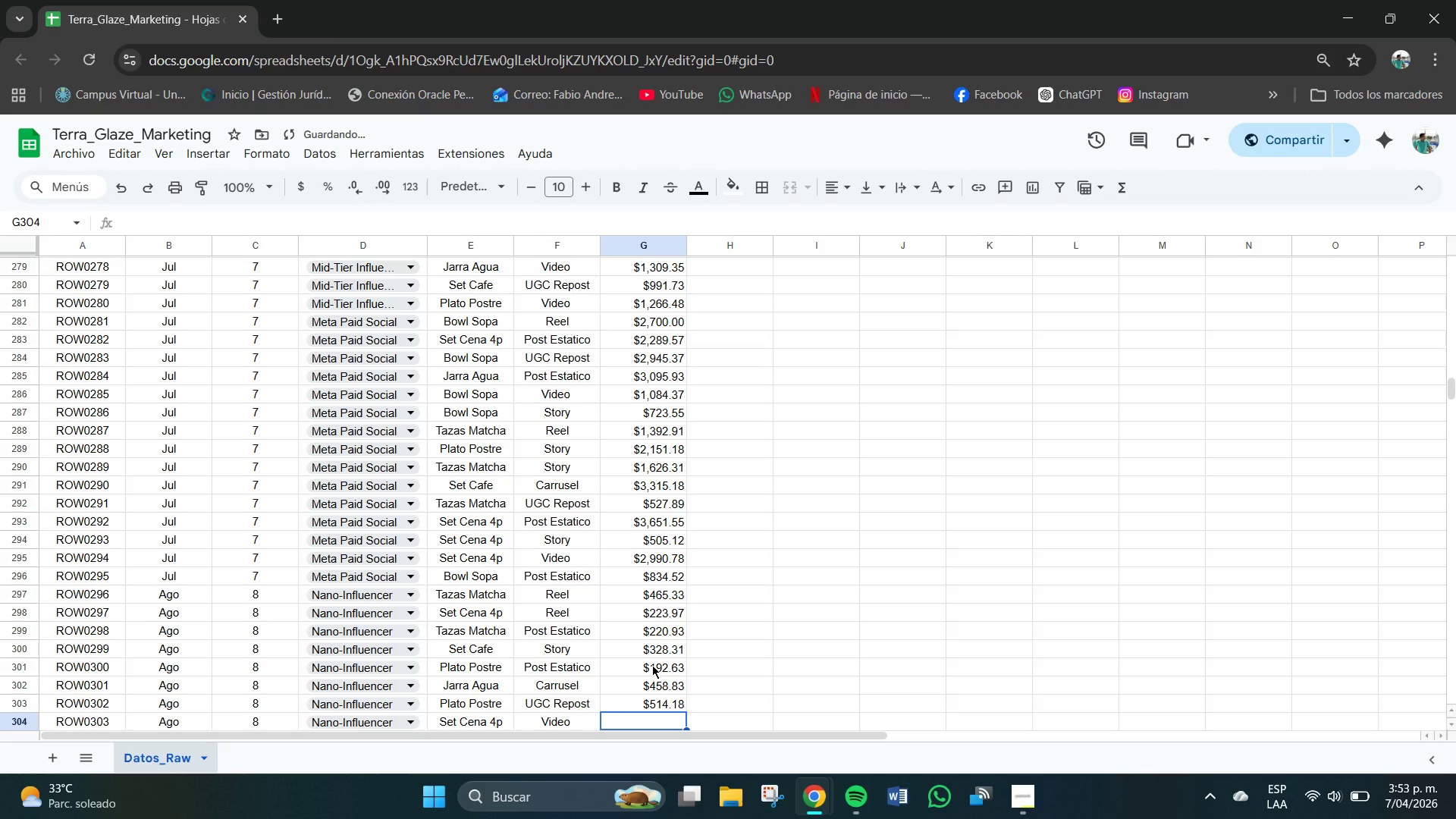 
key(Numpad3)
 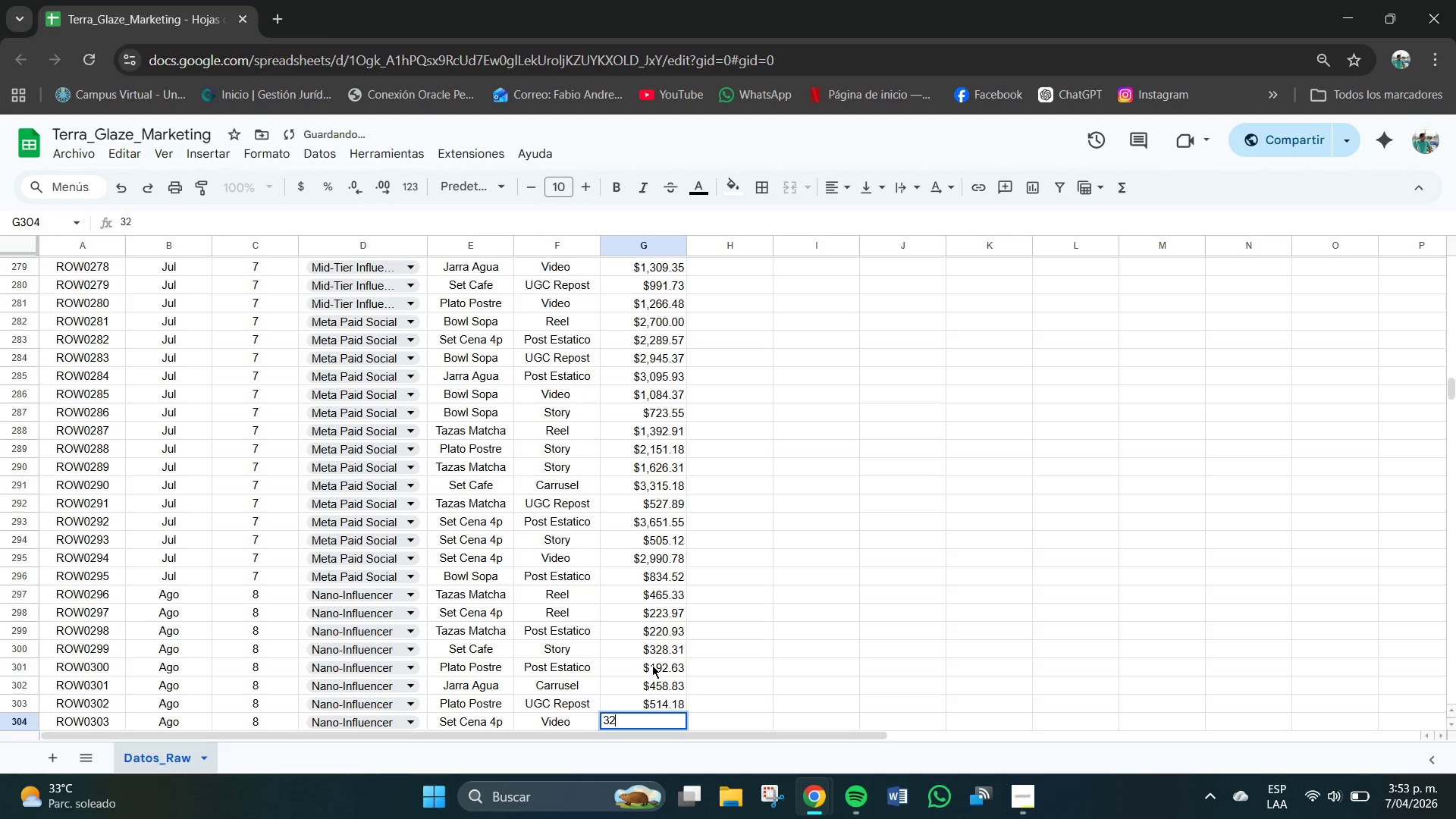 
key(Numpad2)
 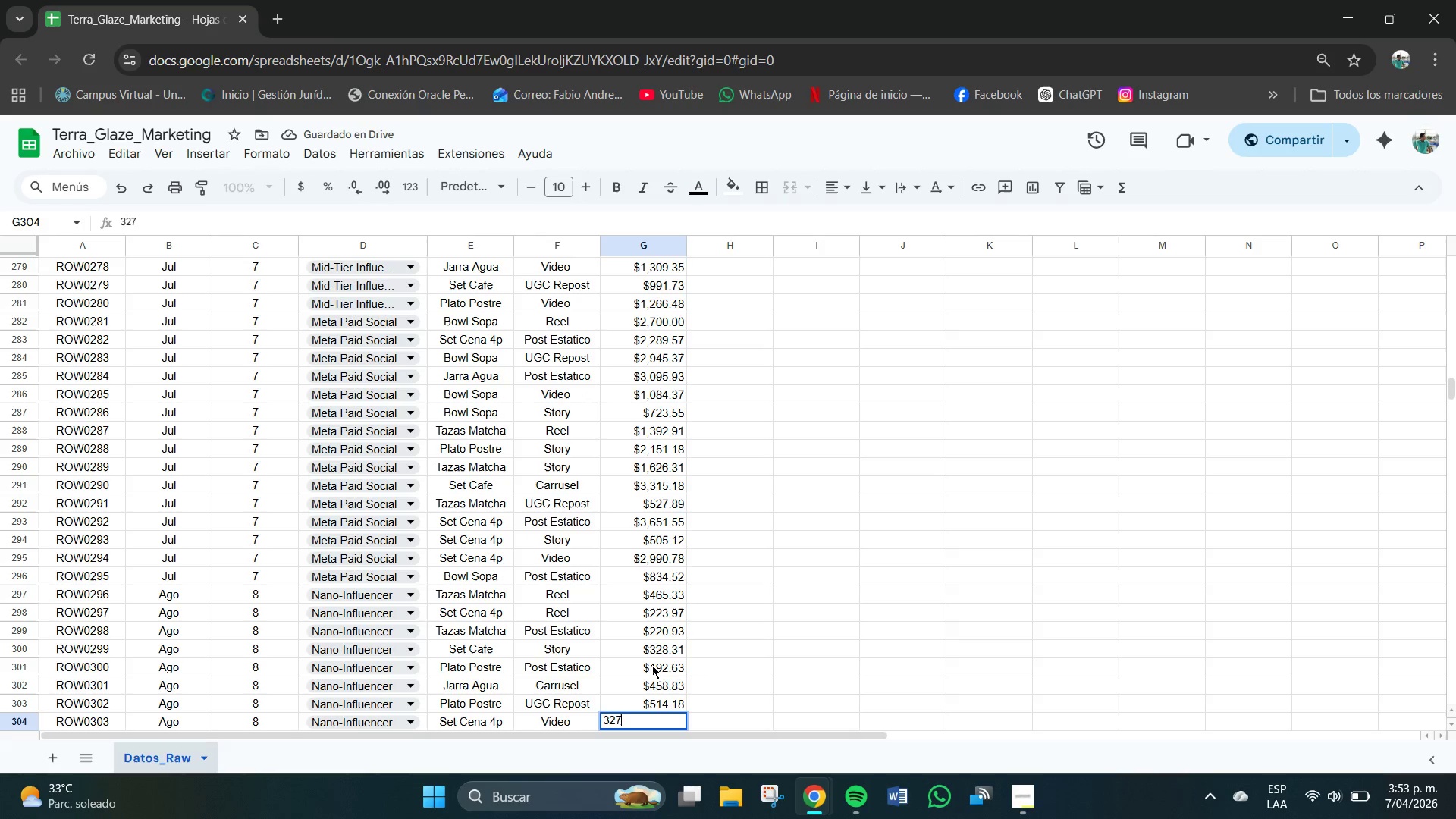 
key(Numpad7)
 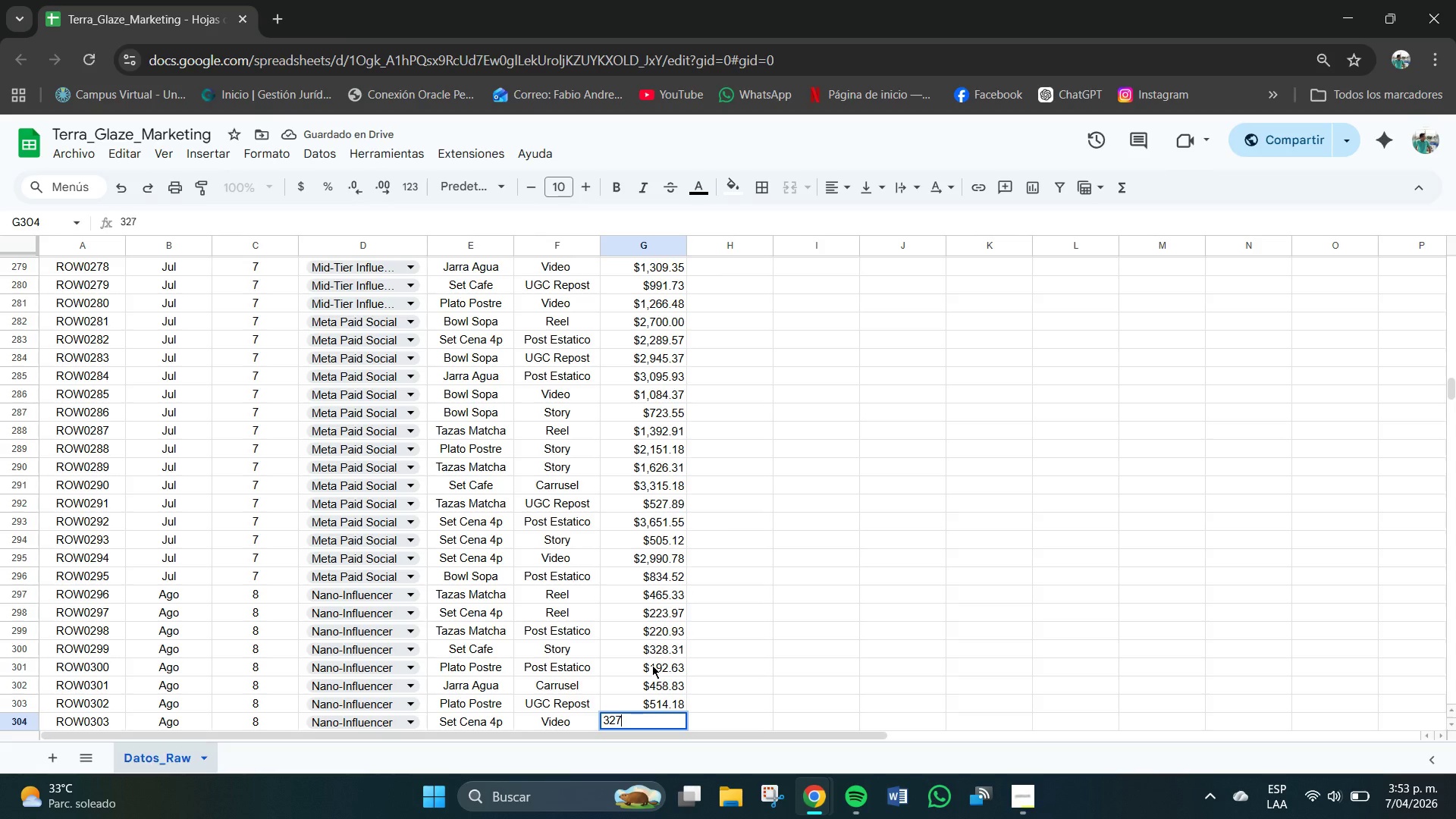 
key(NumpadDecimal)
 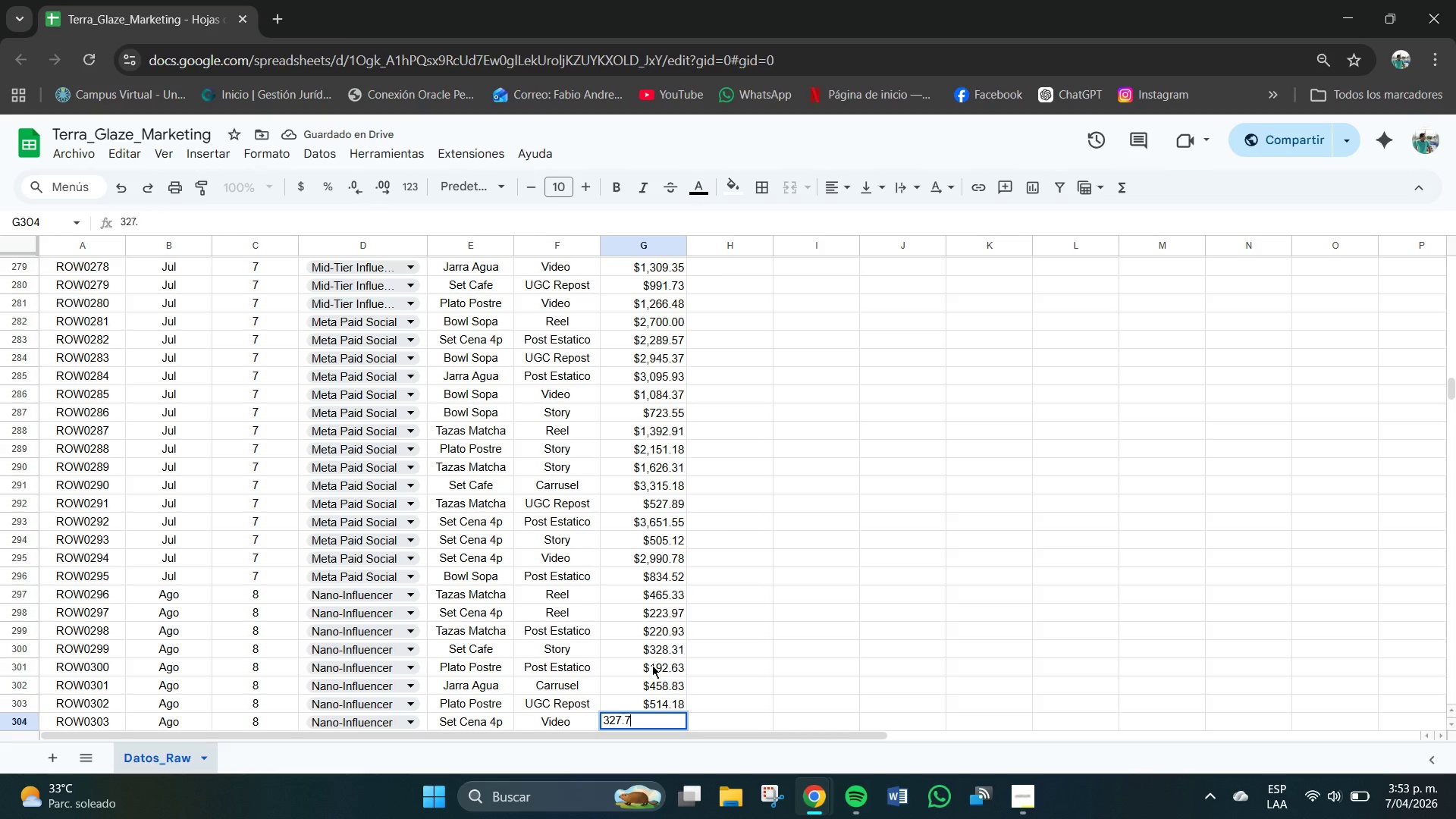 
key(Numpad7)
 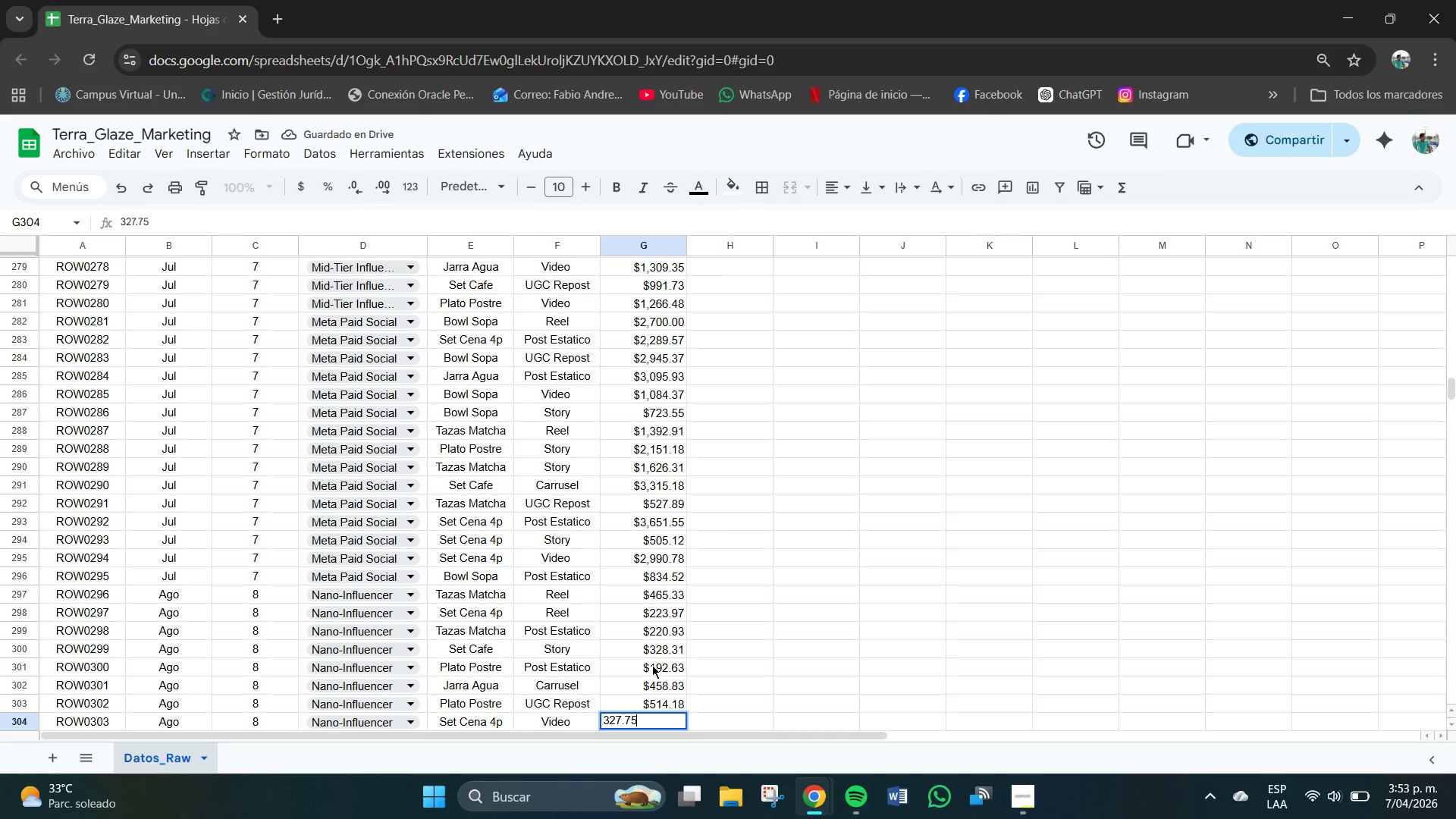 
key(Numpad5)
 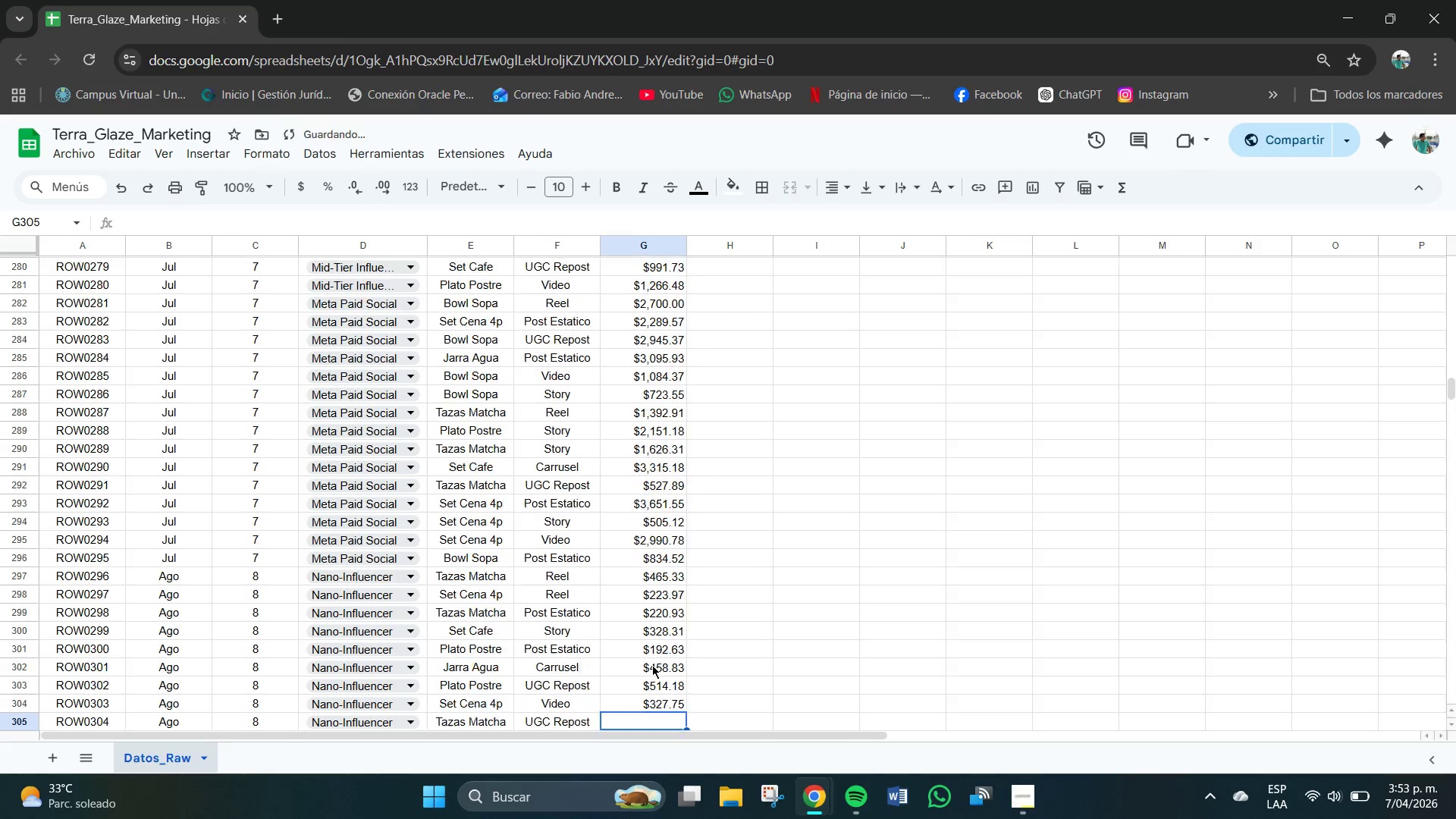 
key(NumpadEnter)
 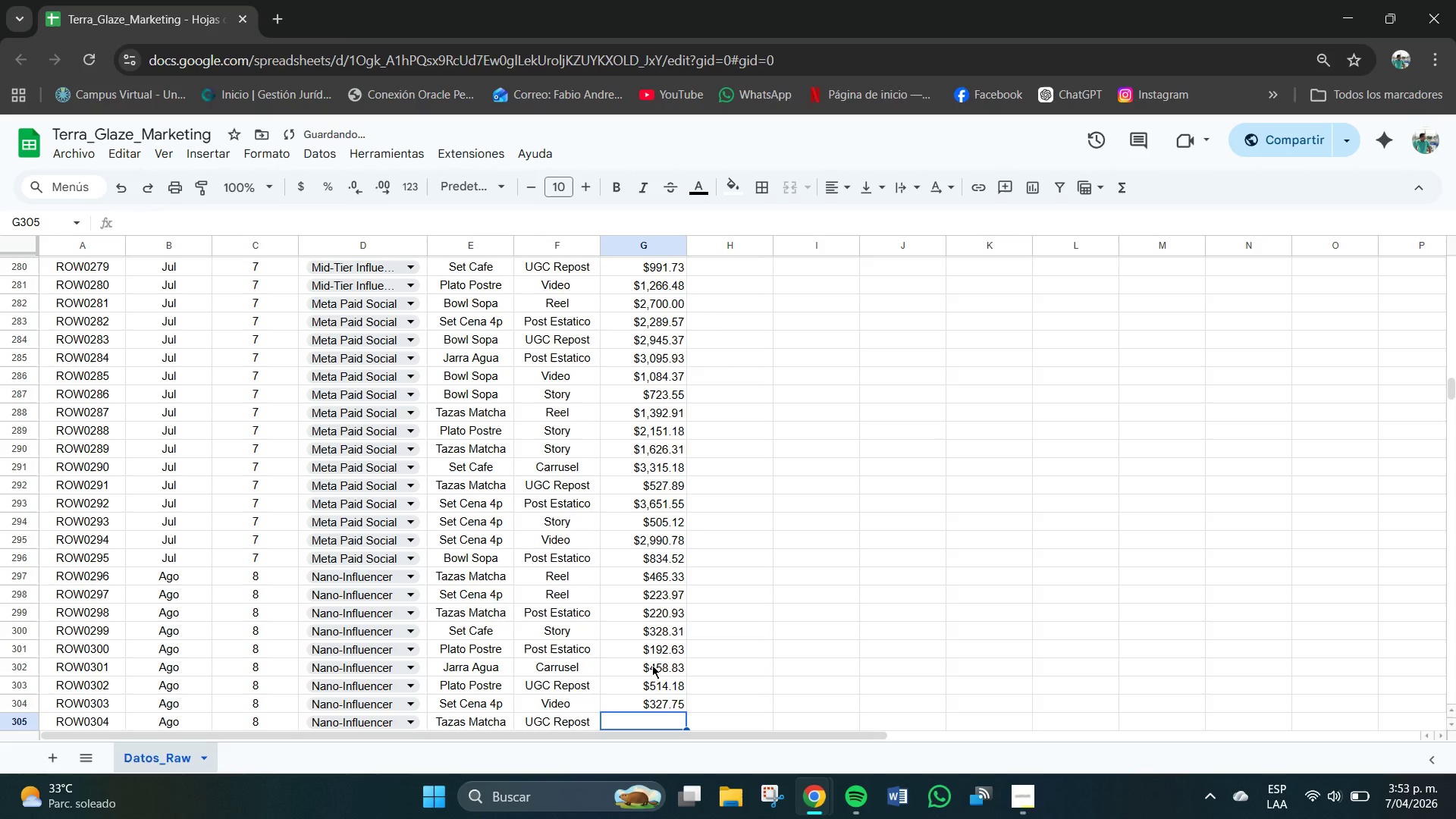 
key(Numpad4)
 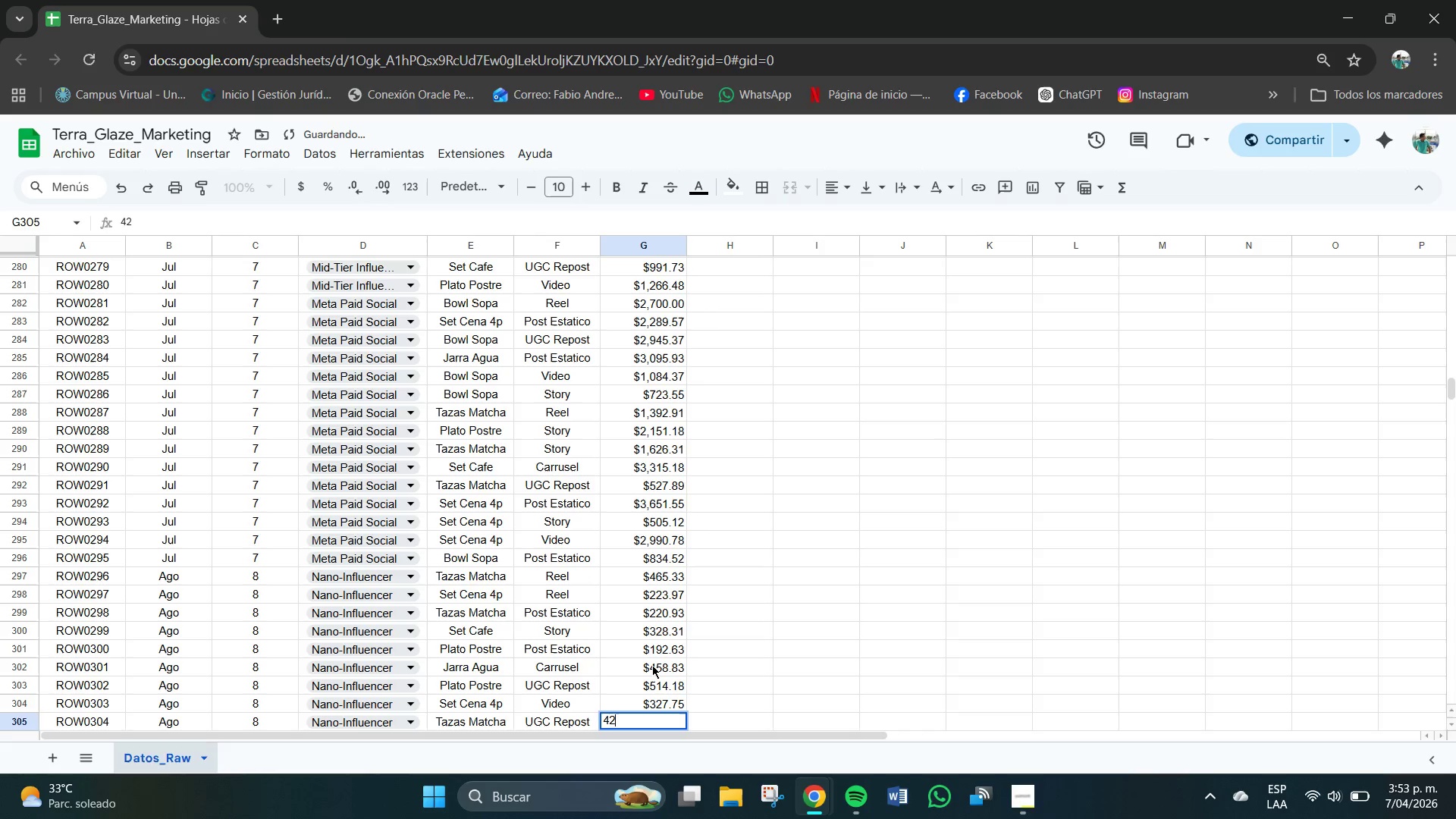 
key(Numpad2)
 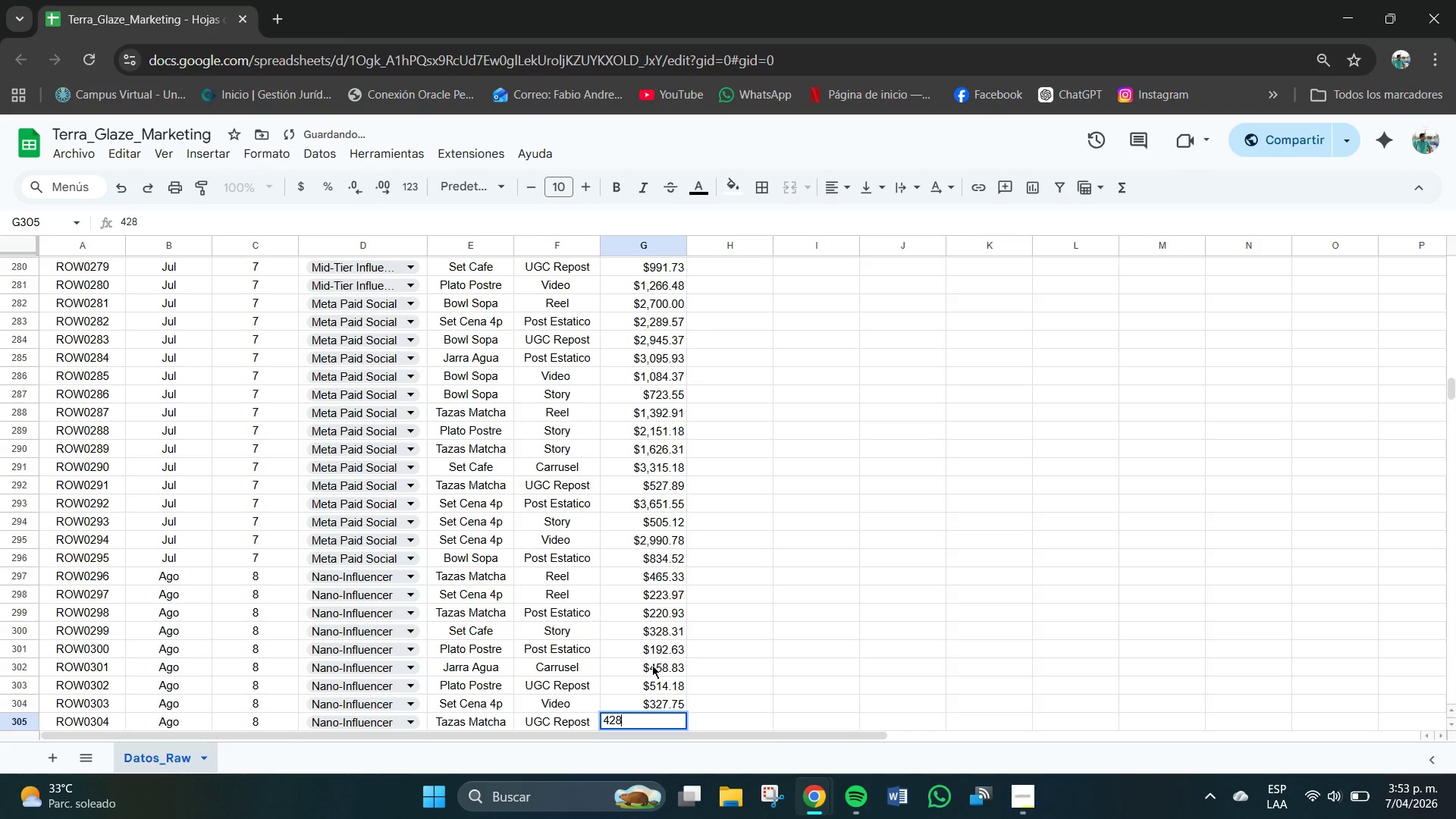 
key(Numpad8)
 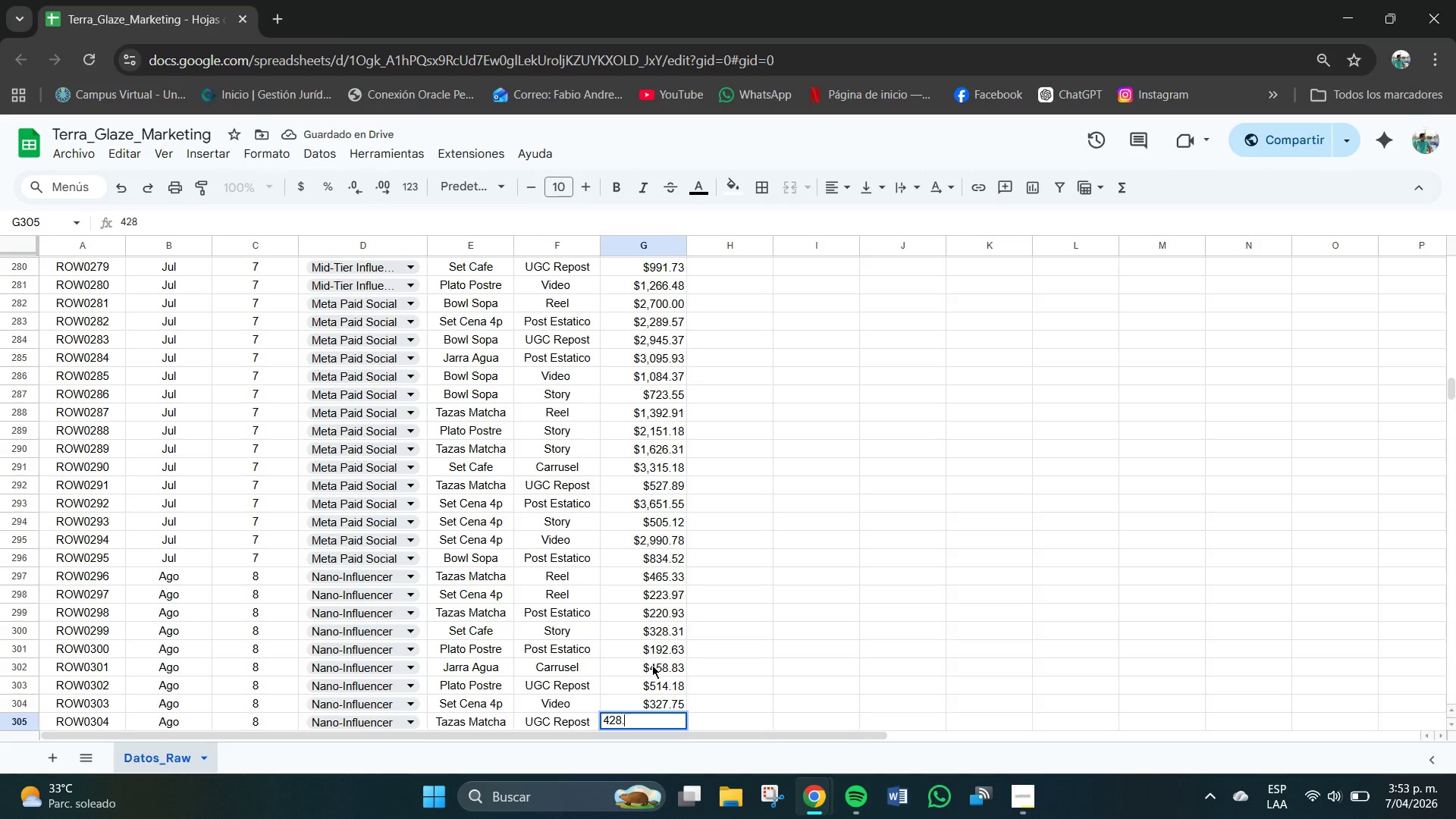 
key(NumpadDecimal)
 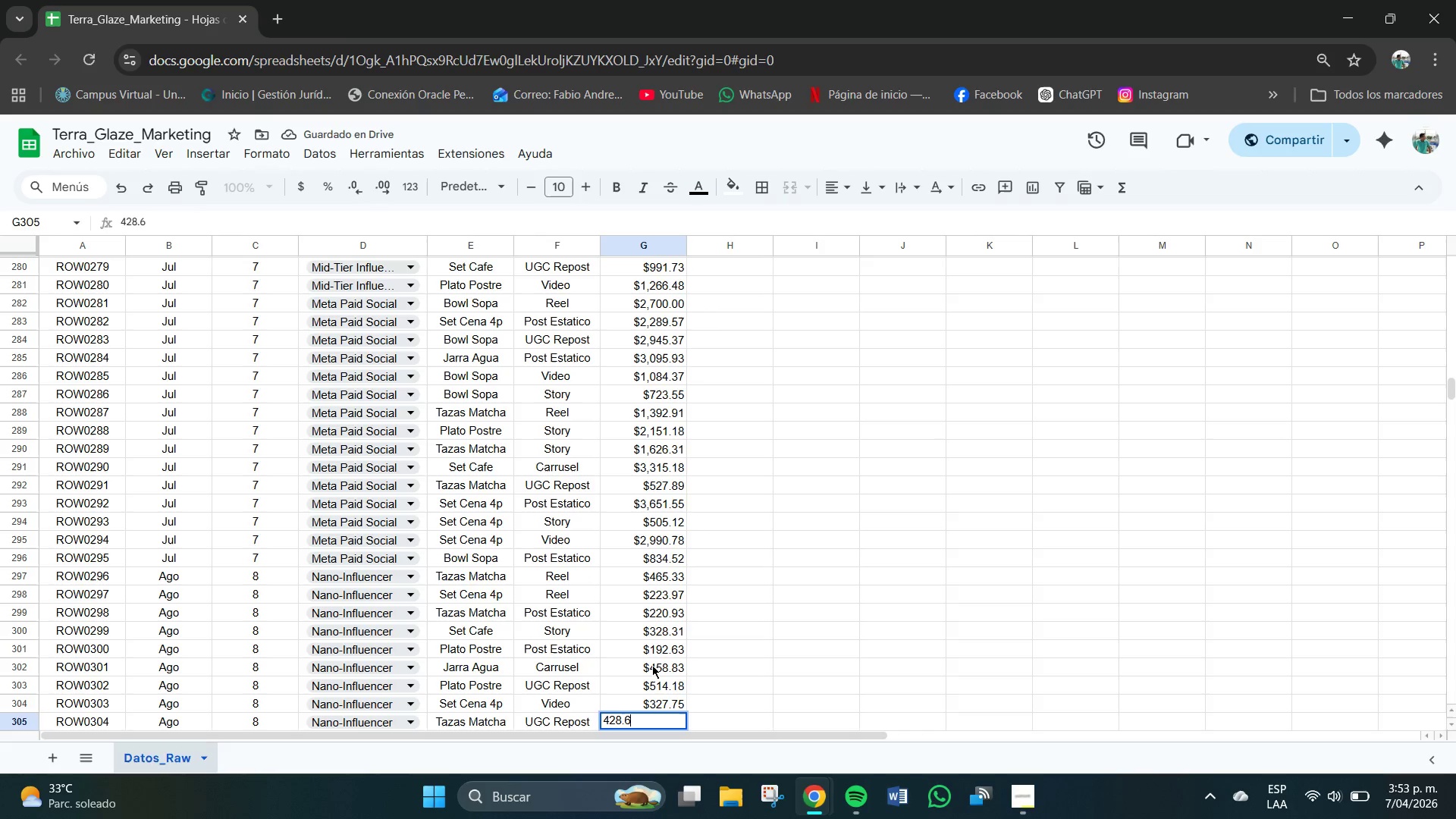 
key(Numpad6)
 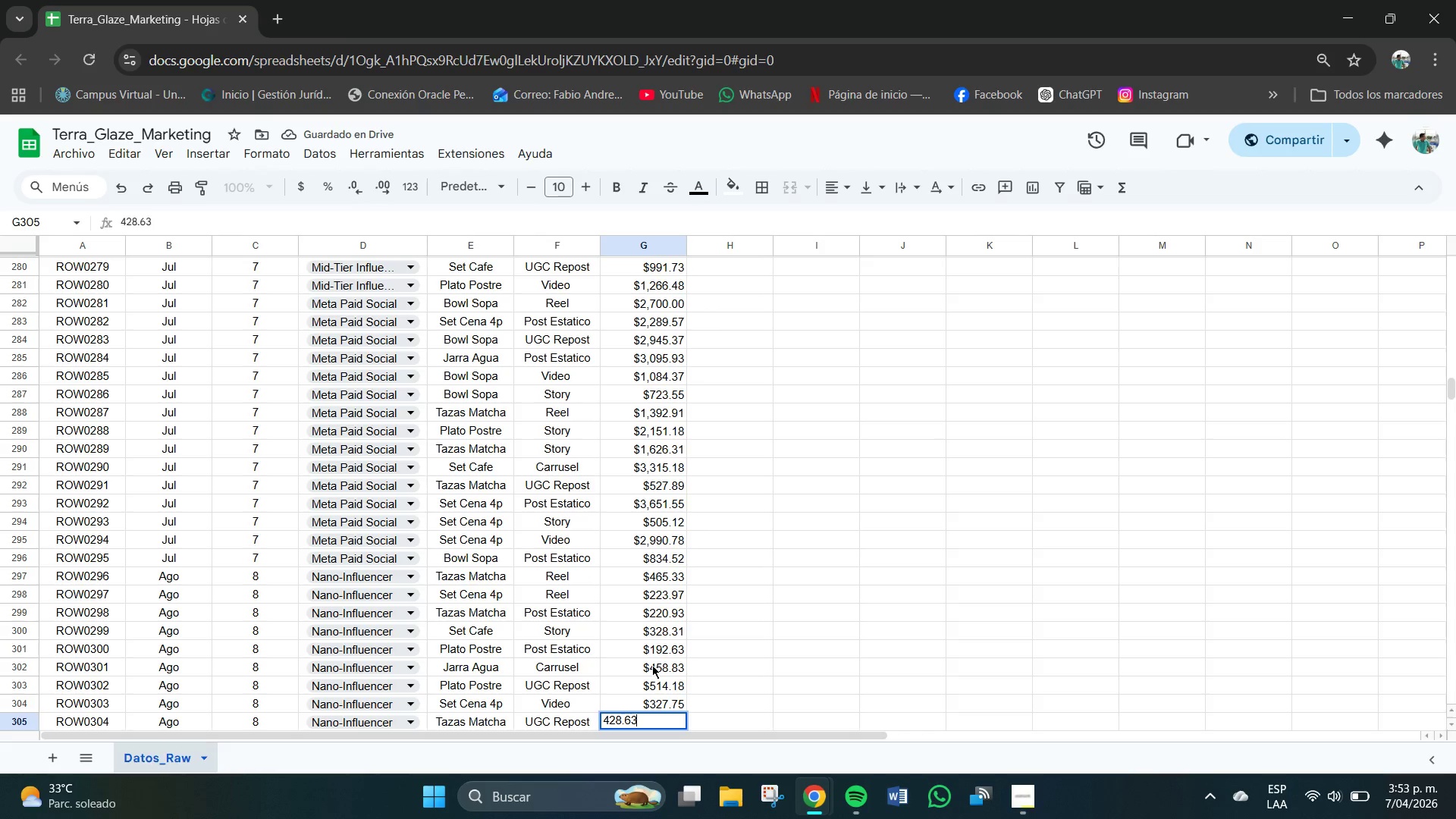 
key(Numpad3)
 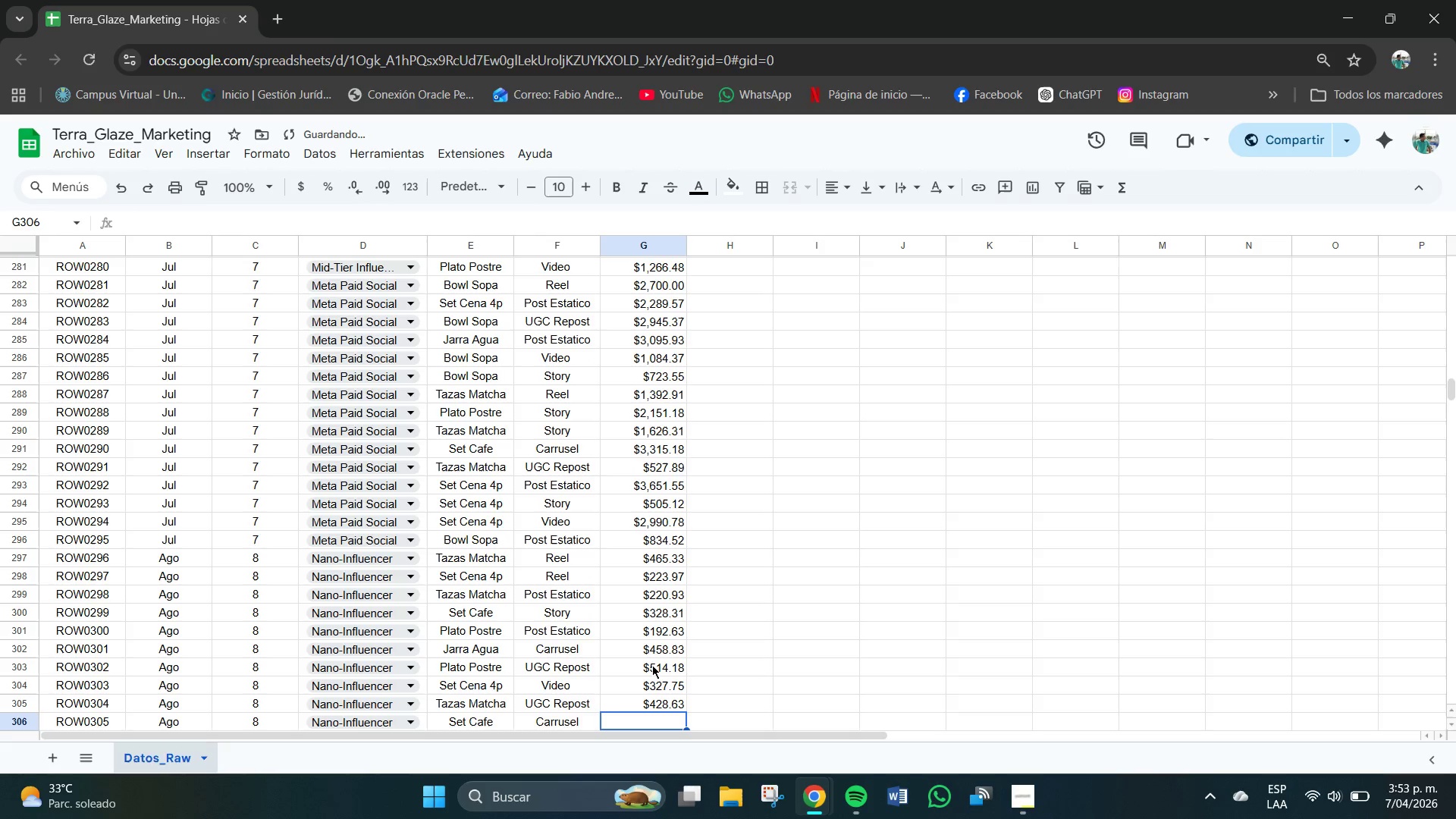 
key(NumpadEnter)
 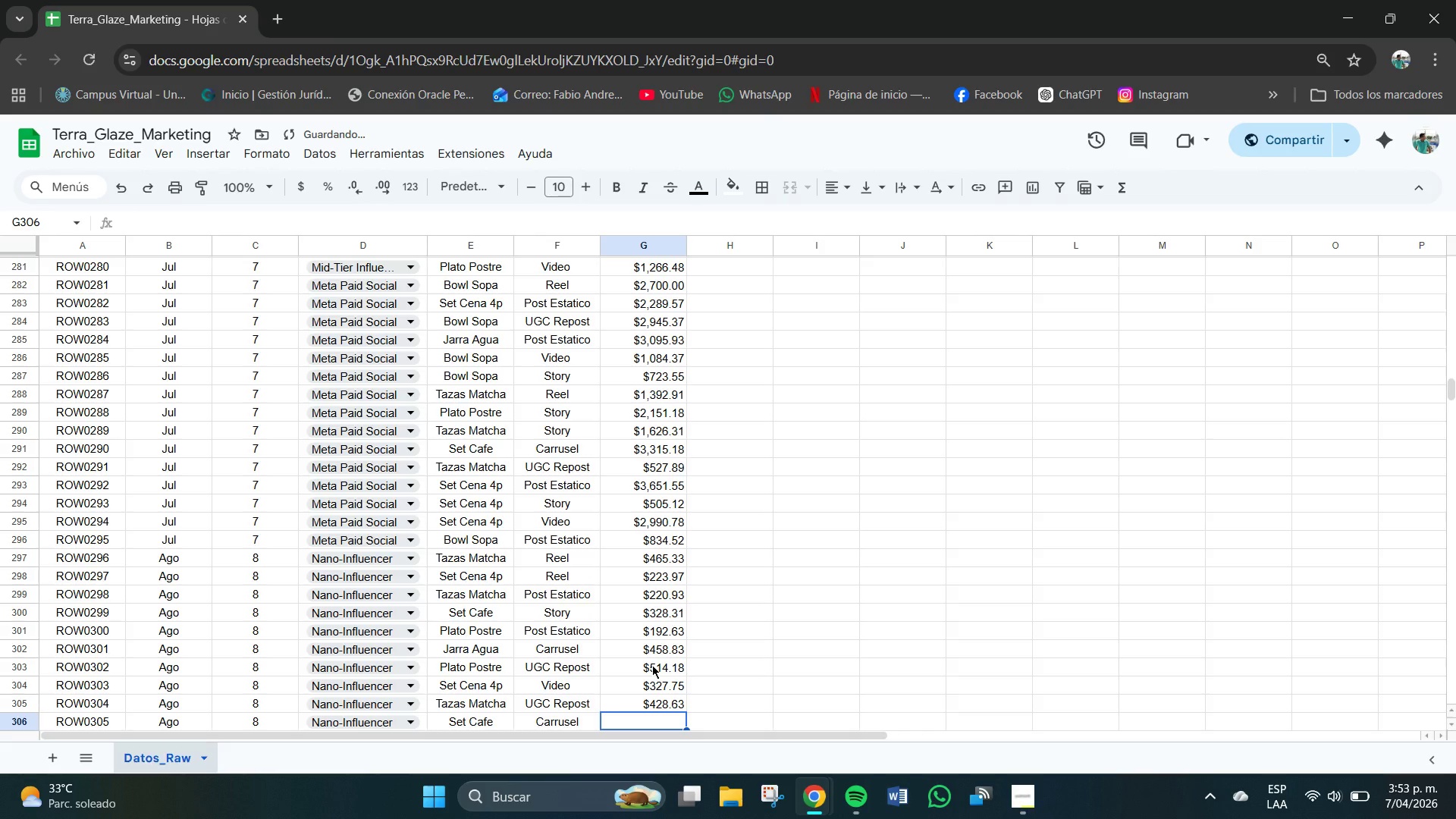 
key(Numpad4)
 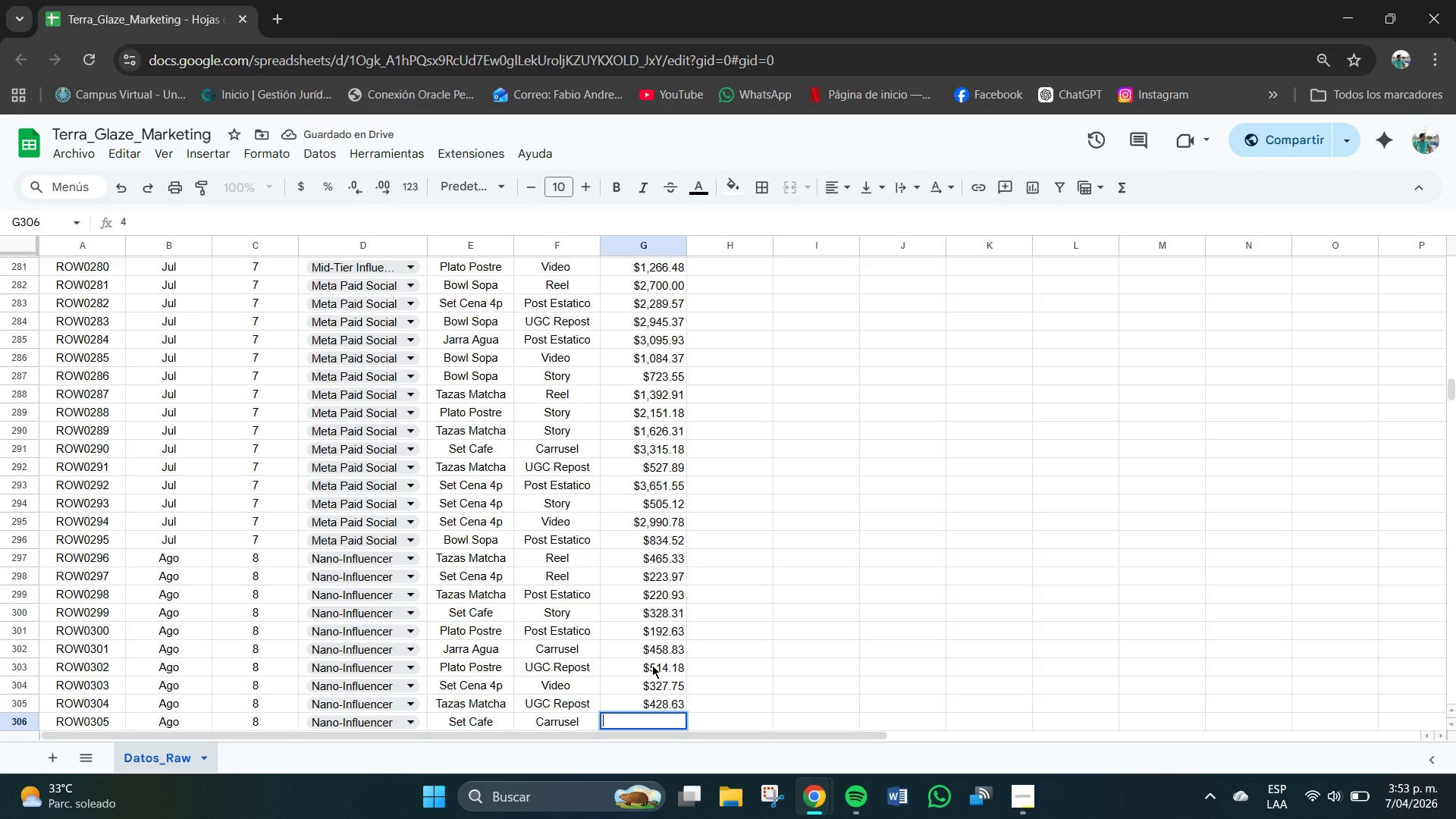 
key(Backspace)
 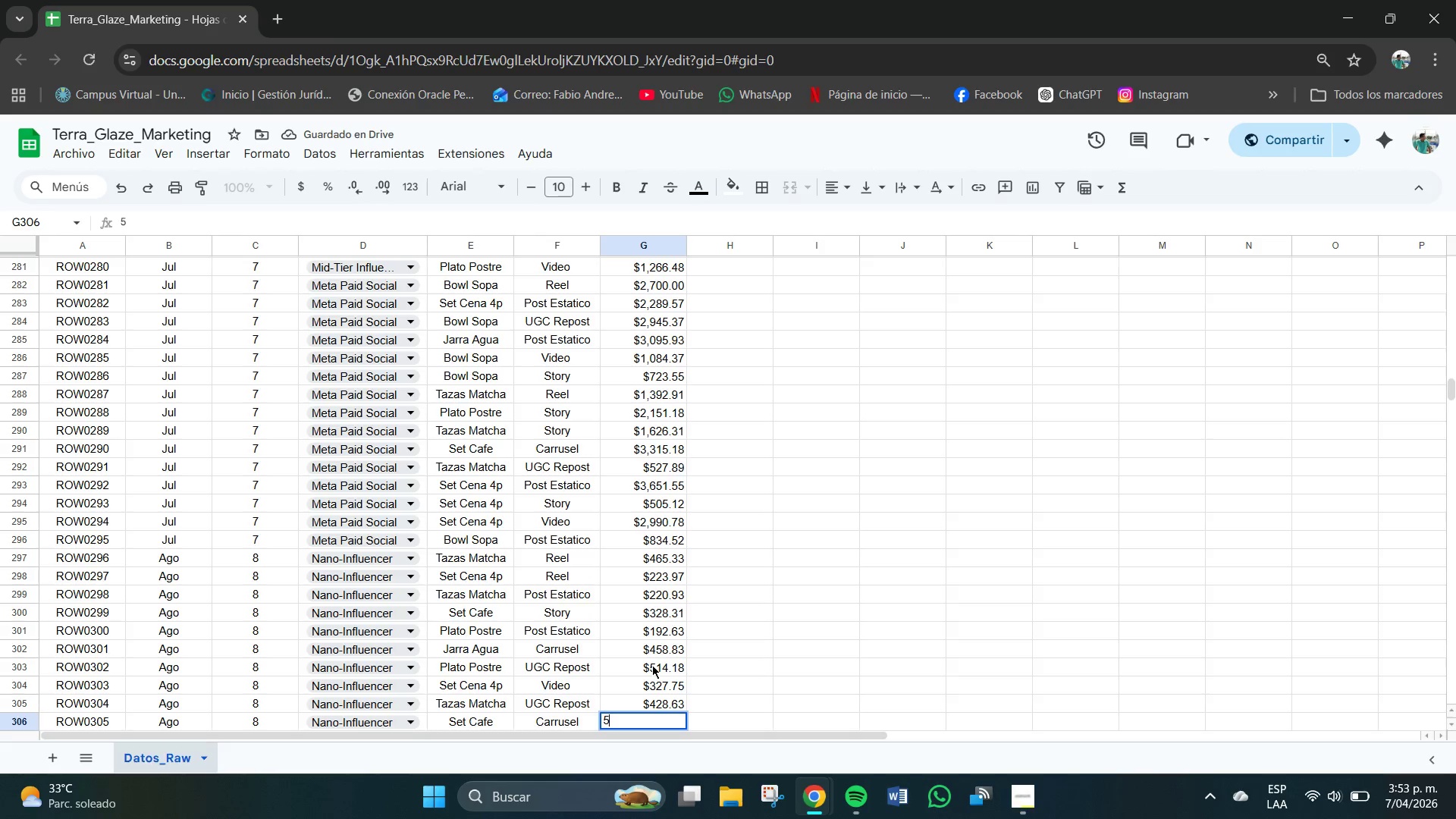 
key(Numpad5)
 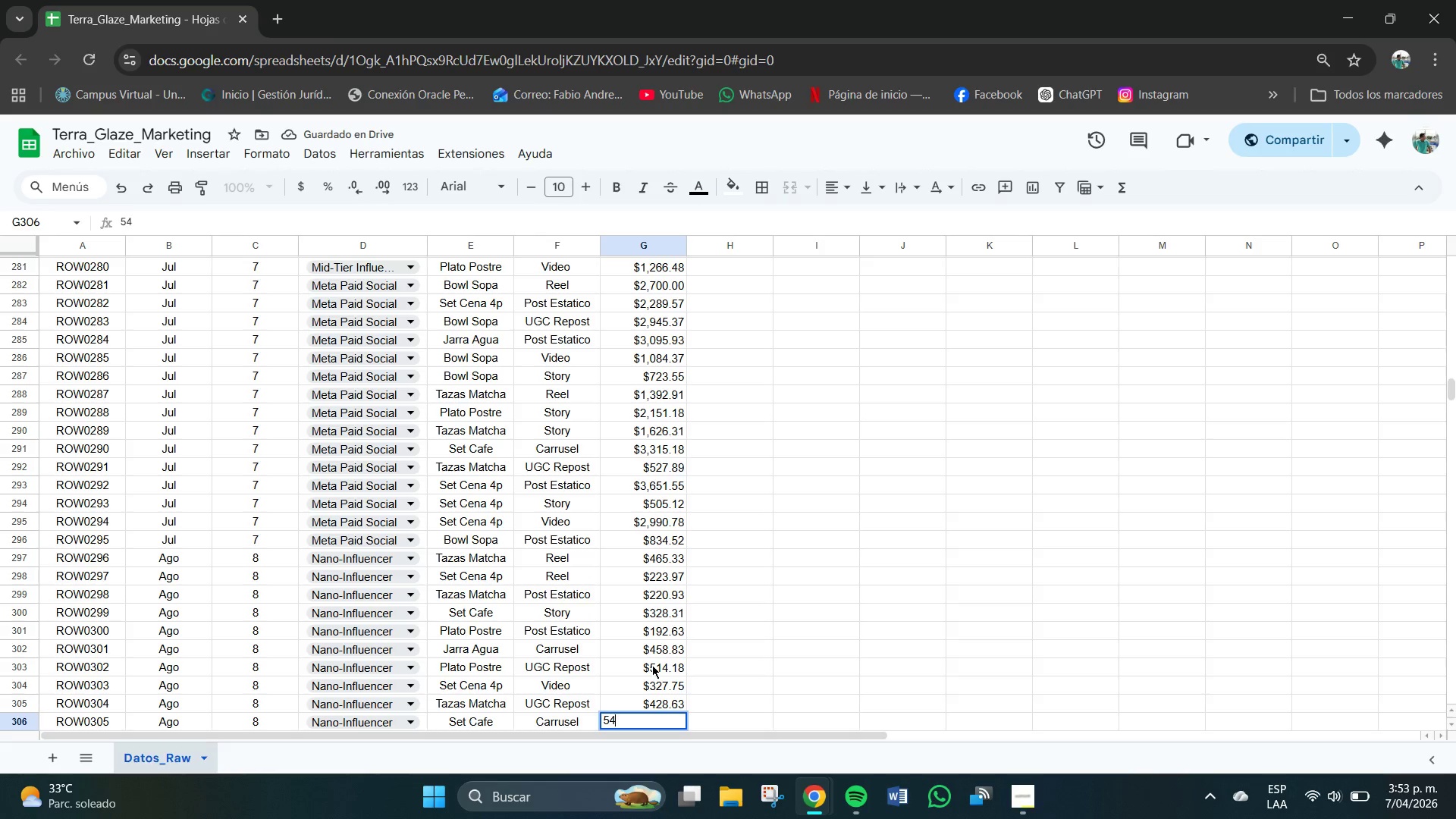 
key(Numpad4)
 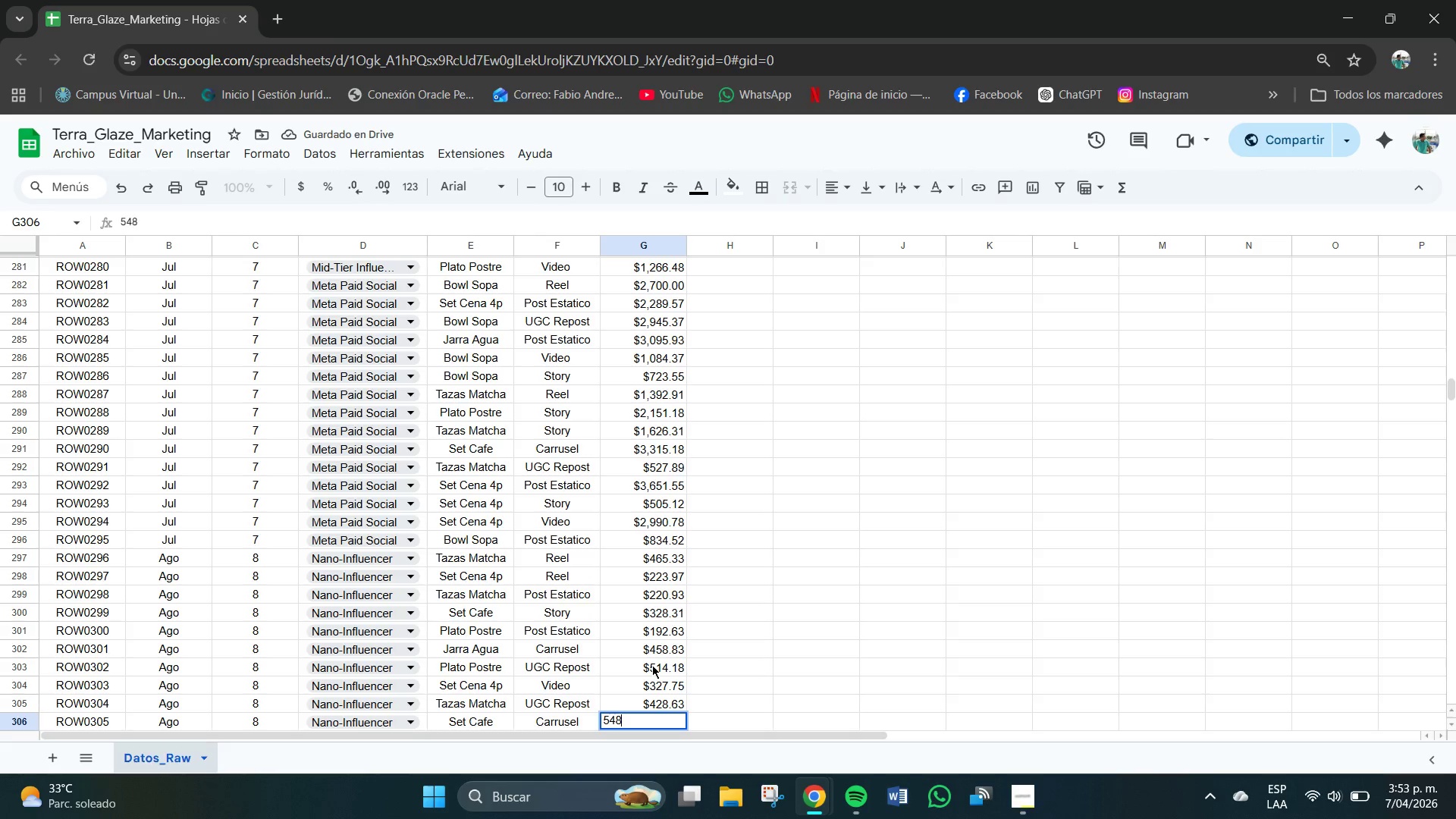 
key(Numpad8)
 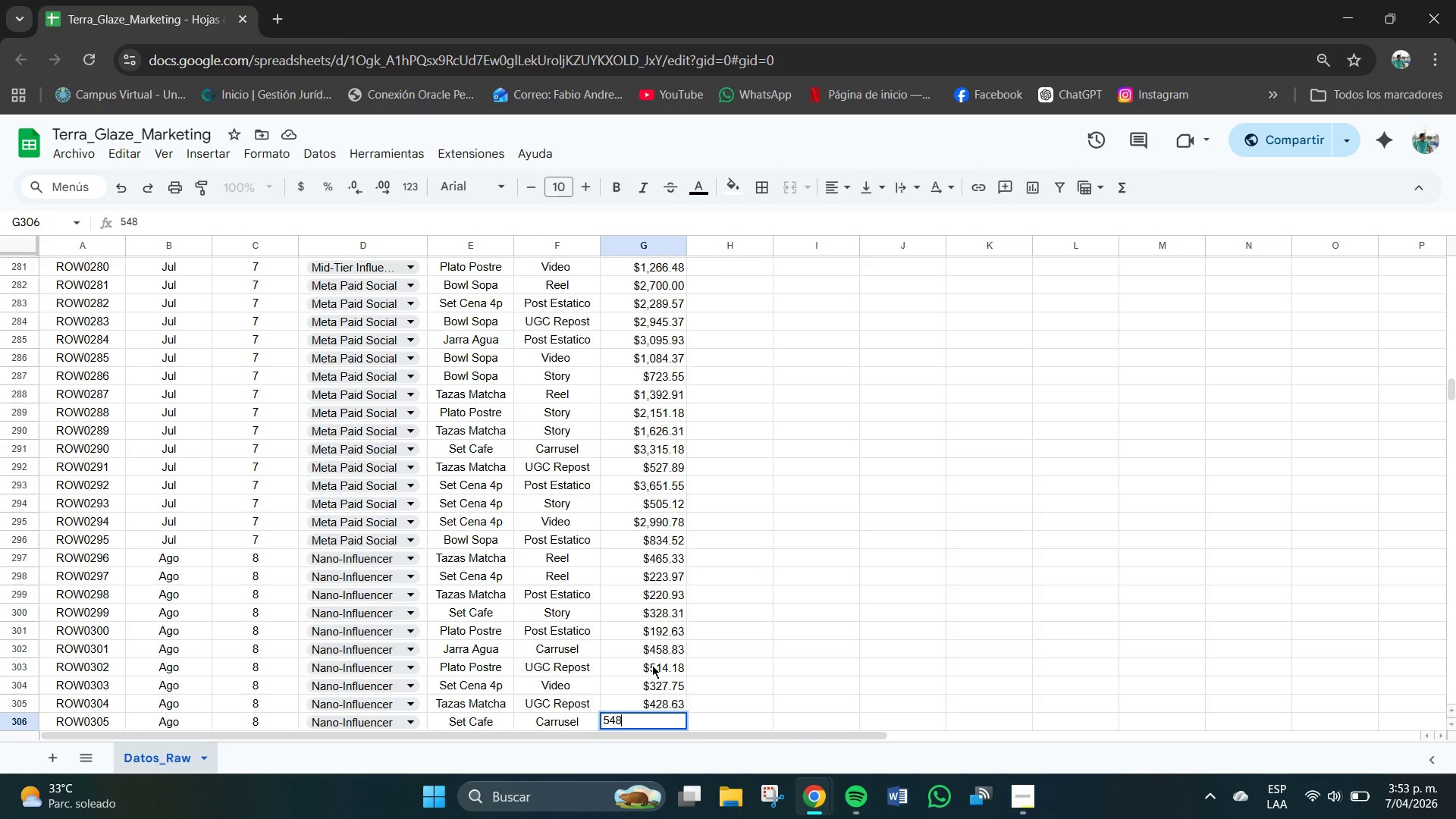 
key(NumpadDecimal)
 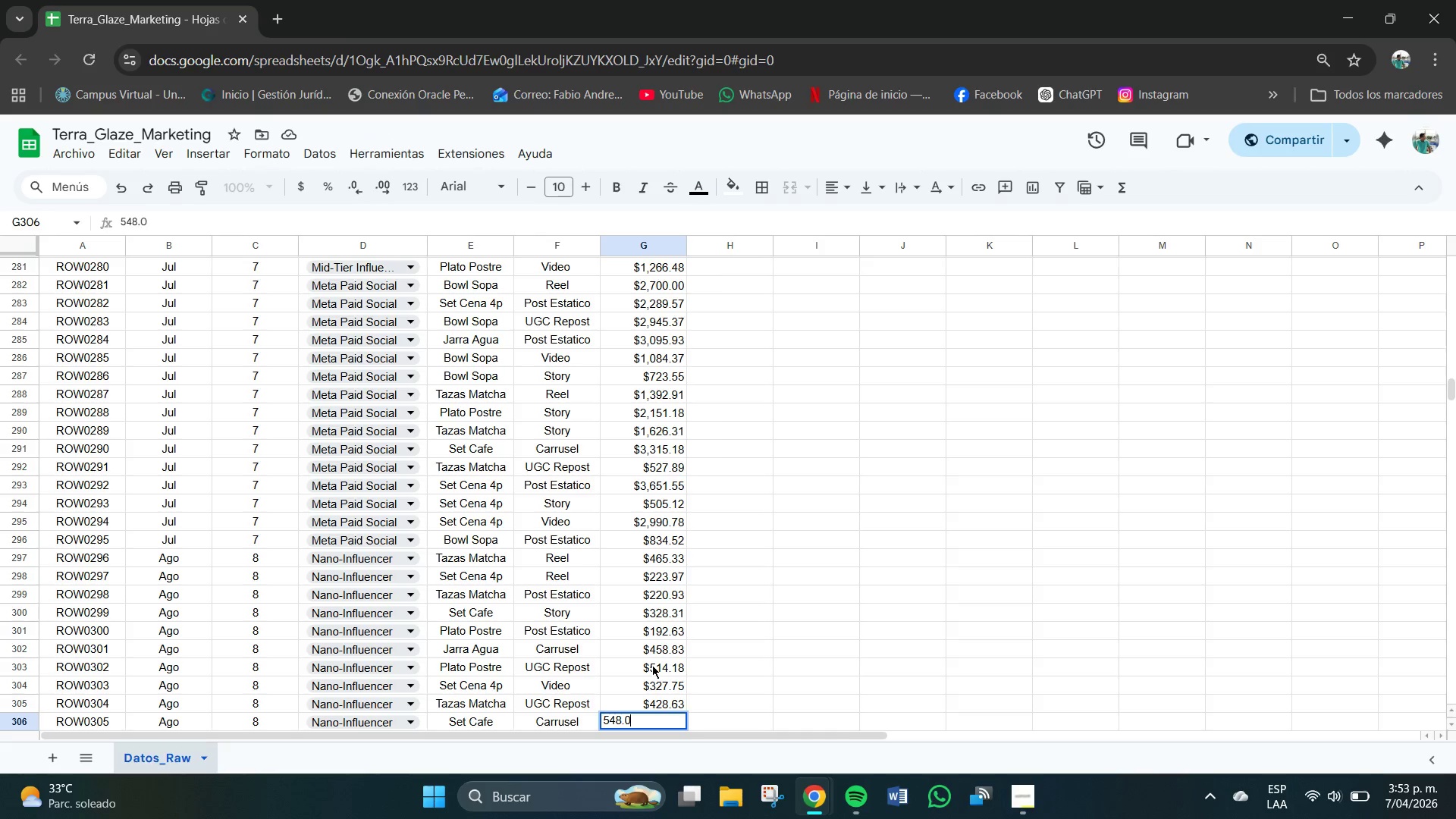 
key(Numpad0)
 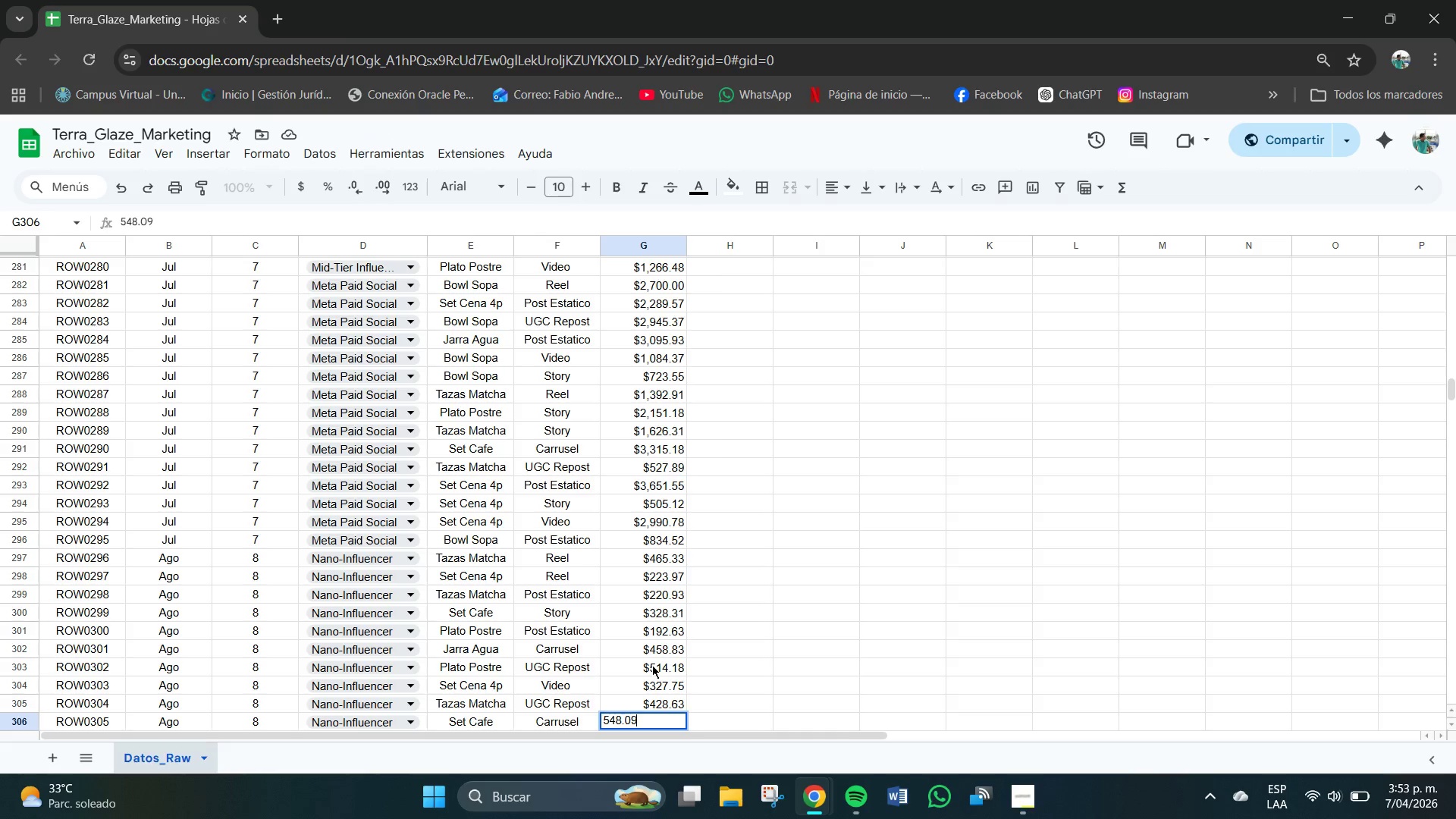 
key(Numpad9)
 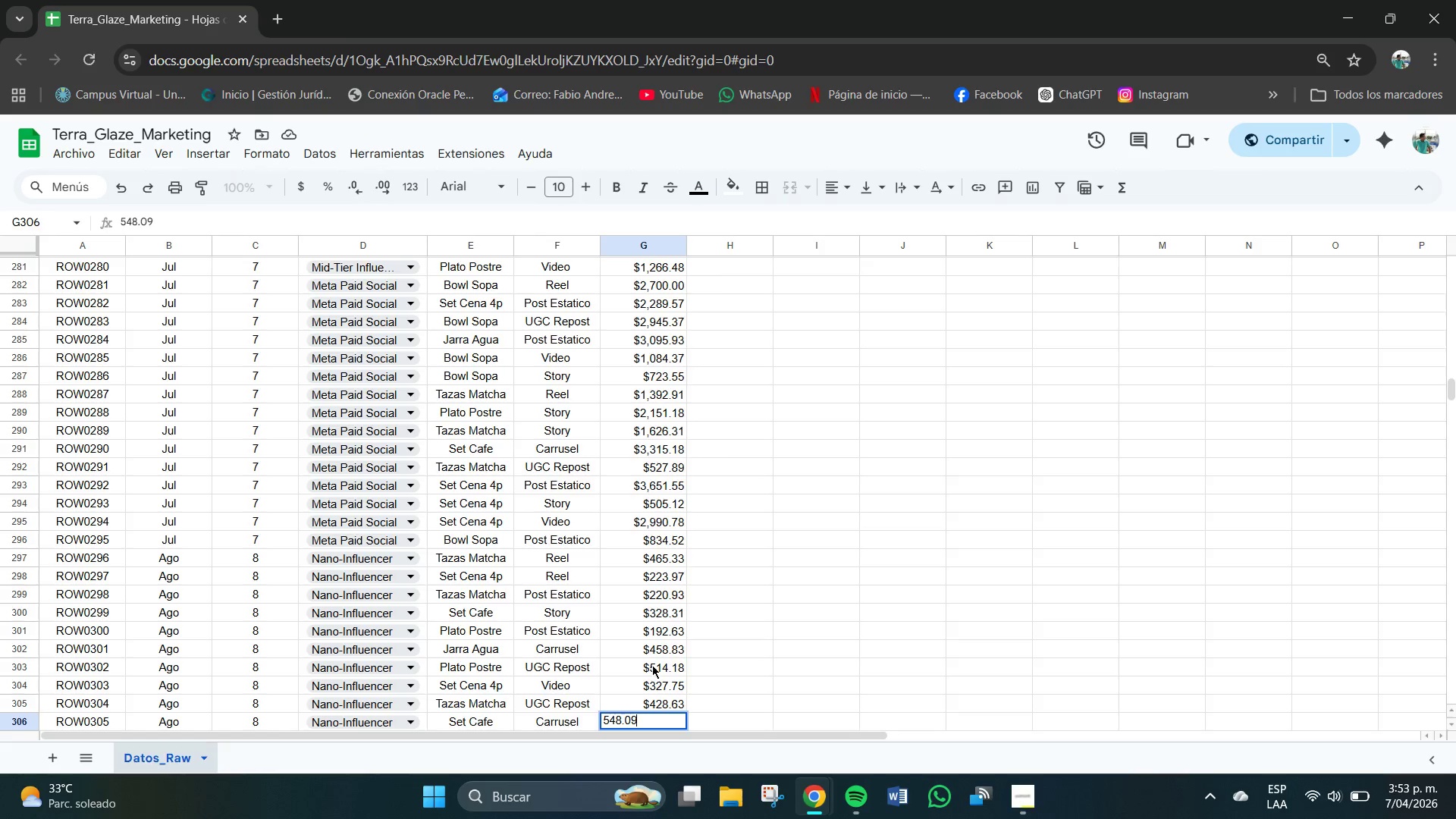 
key(NumpadEnter)
 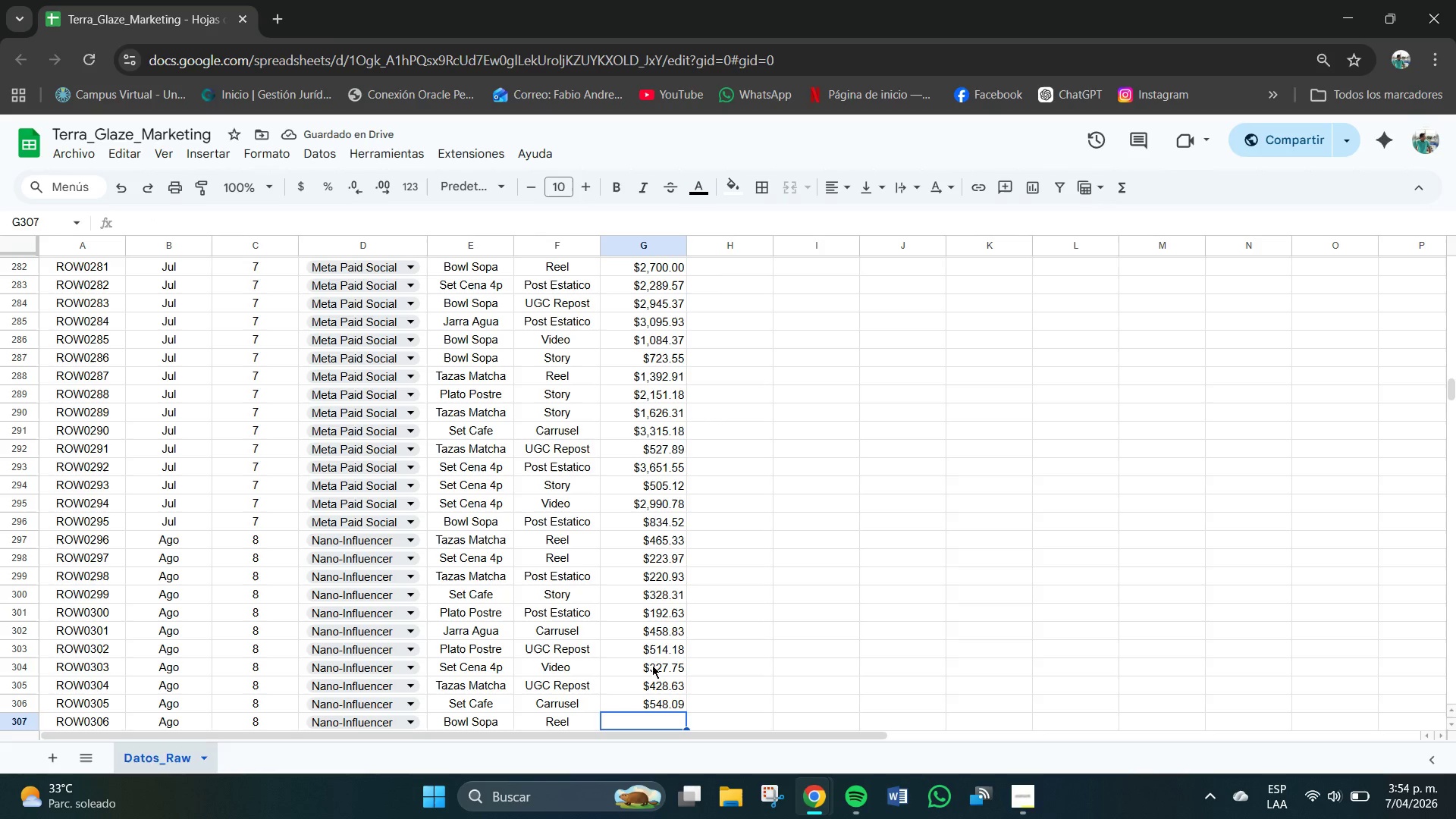 
key(Numpad3)
 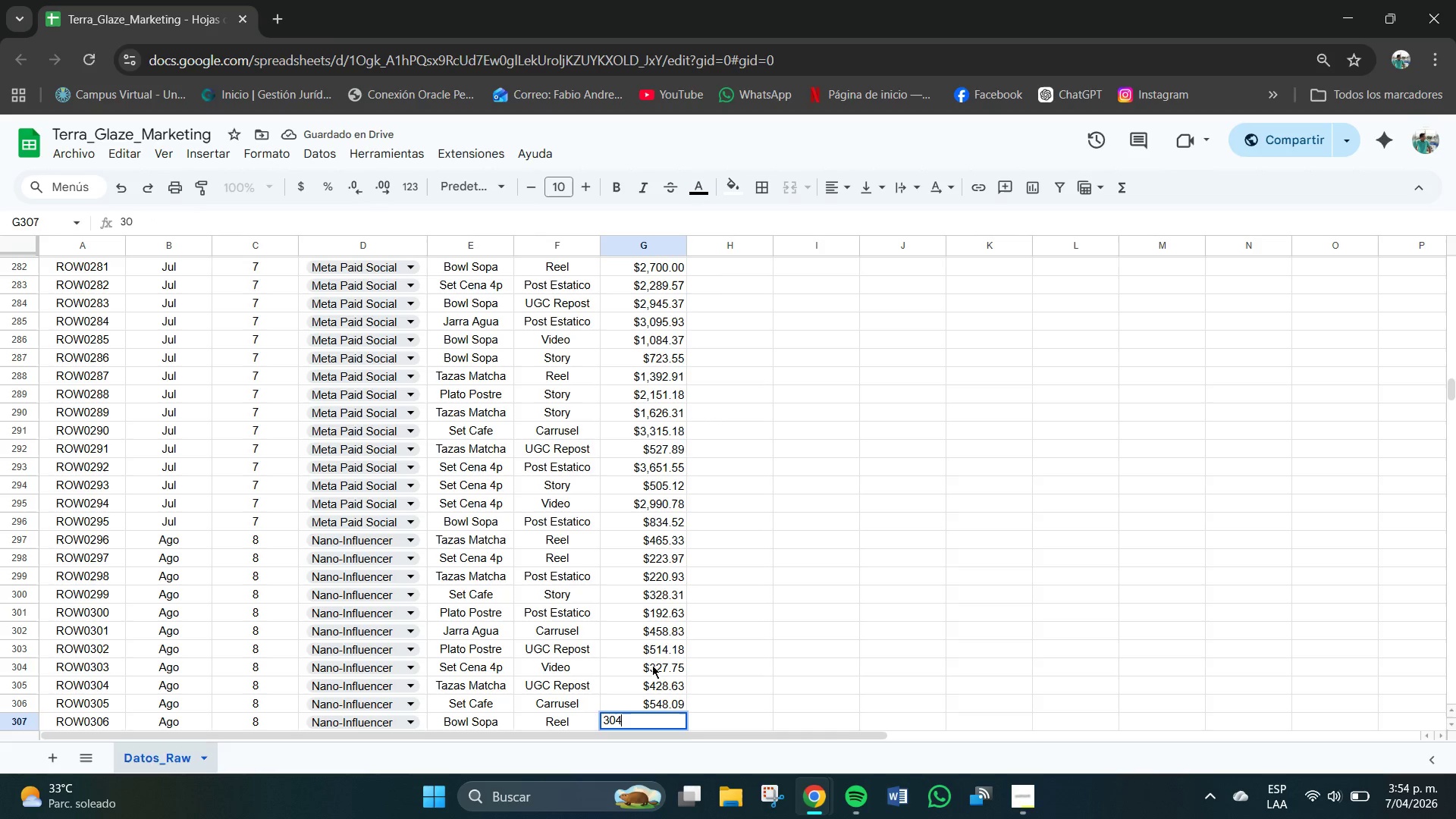 
key(Numpad0)
 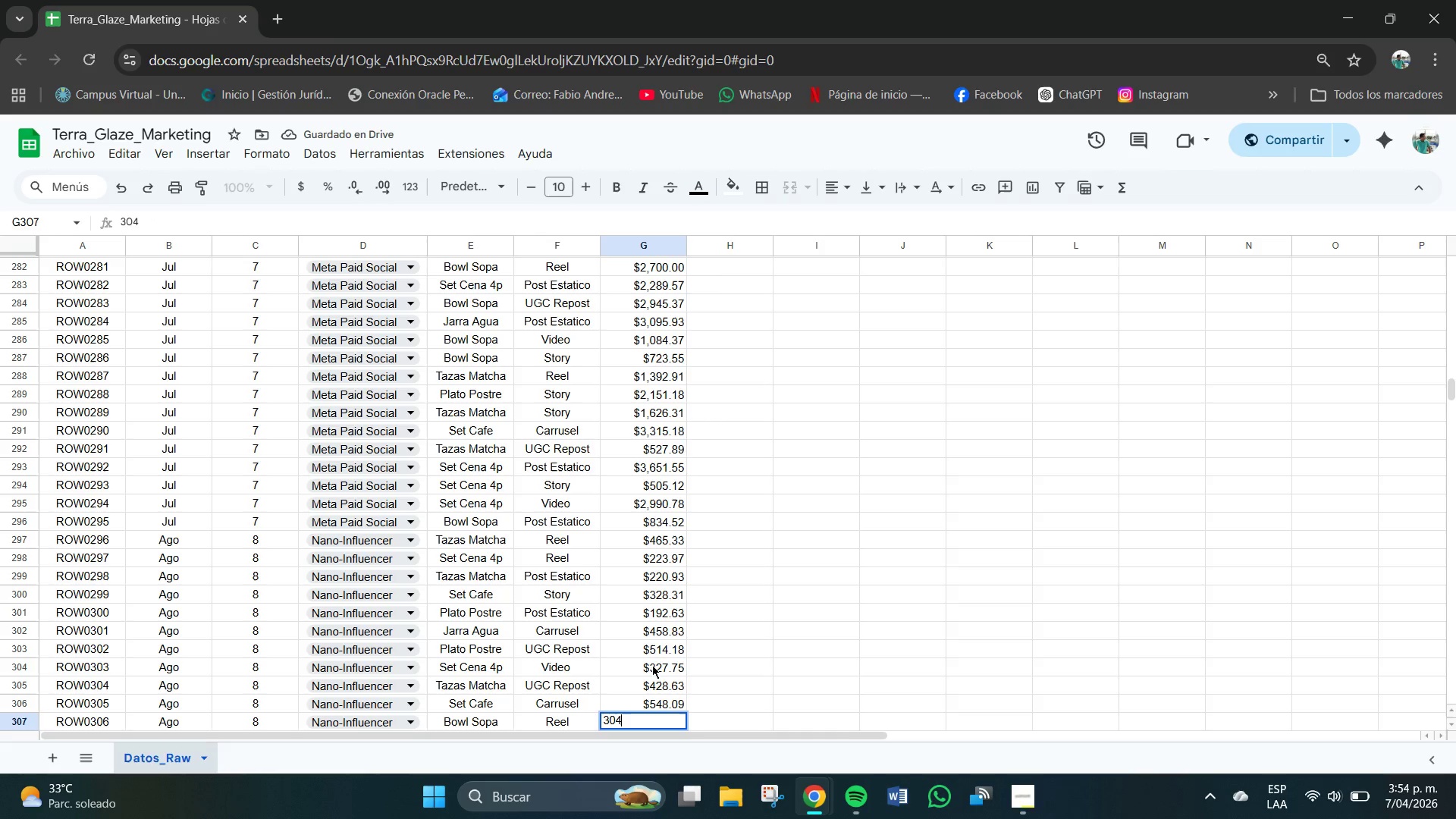 
key(Numpad4)
 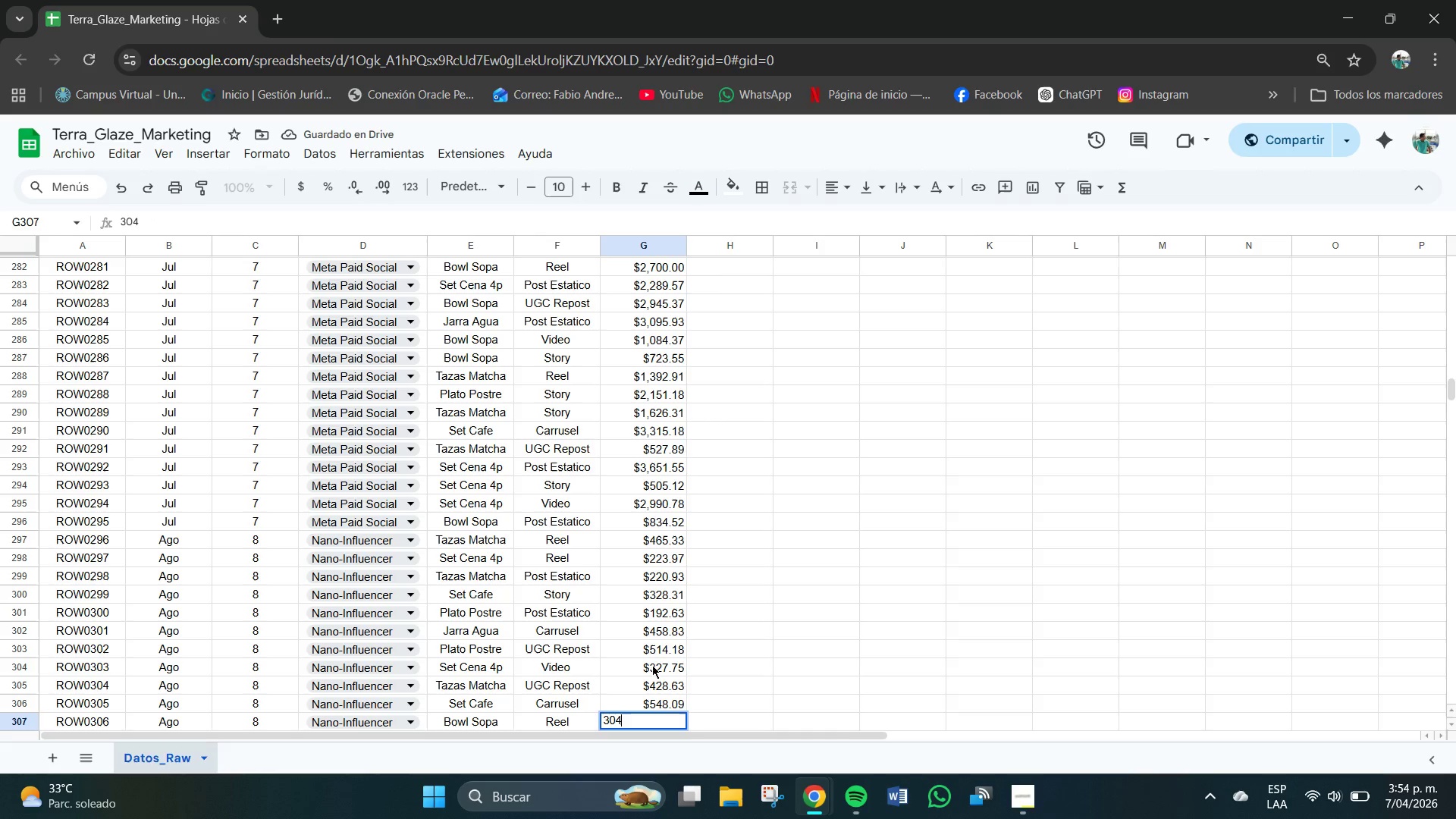 
key(NumpadDecimal)
 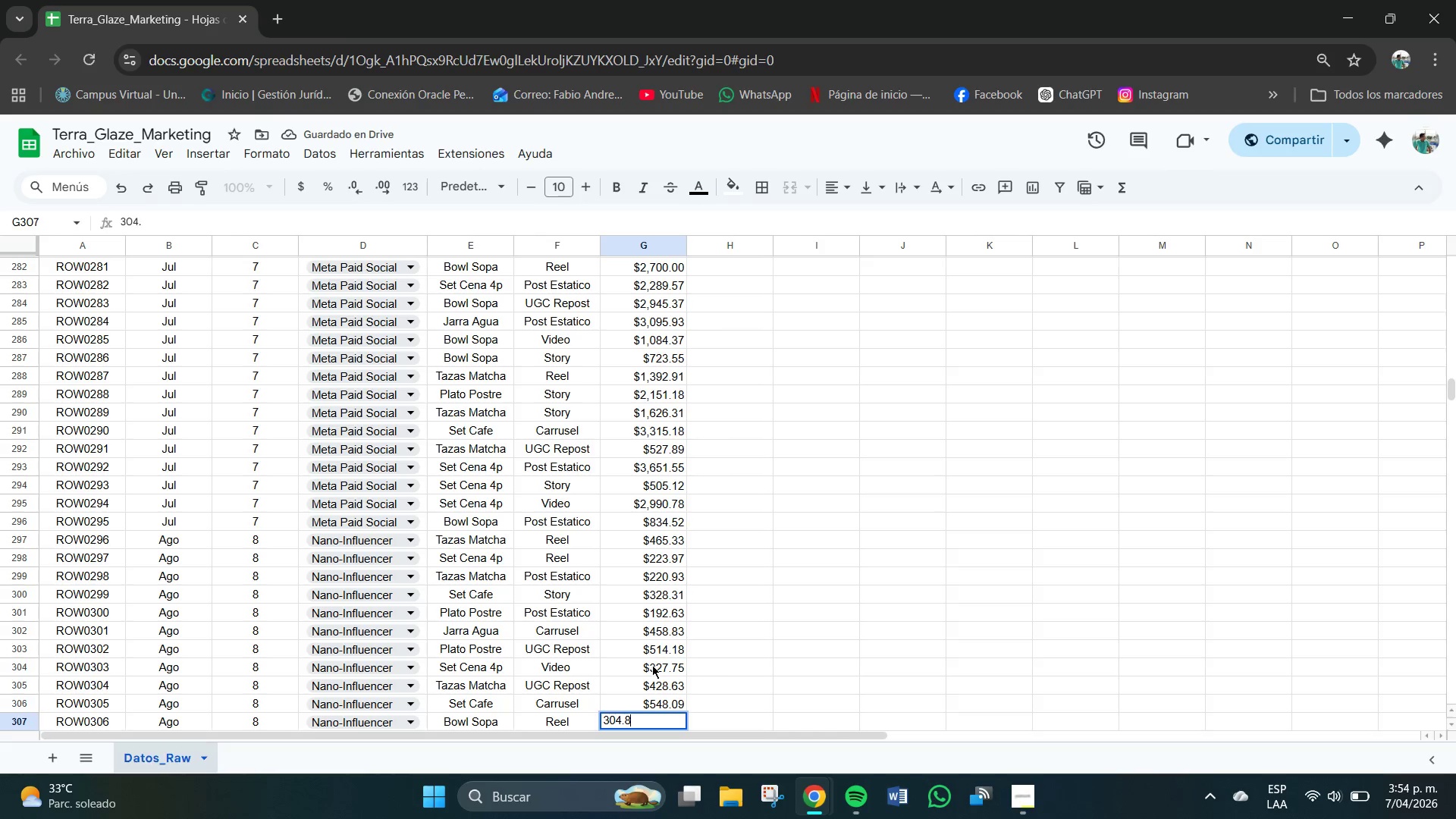 
key(Numpad8)
 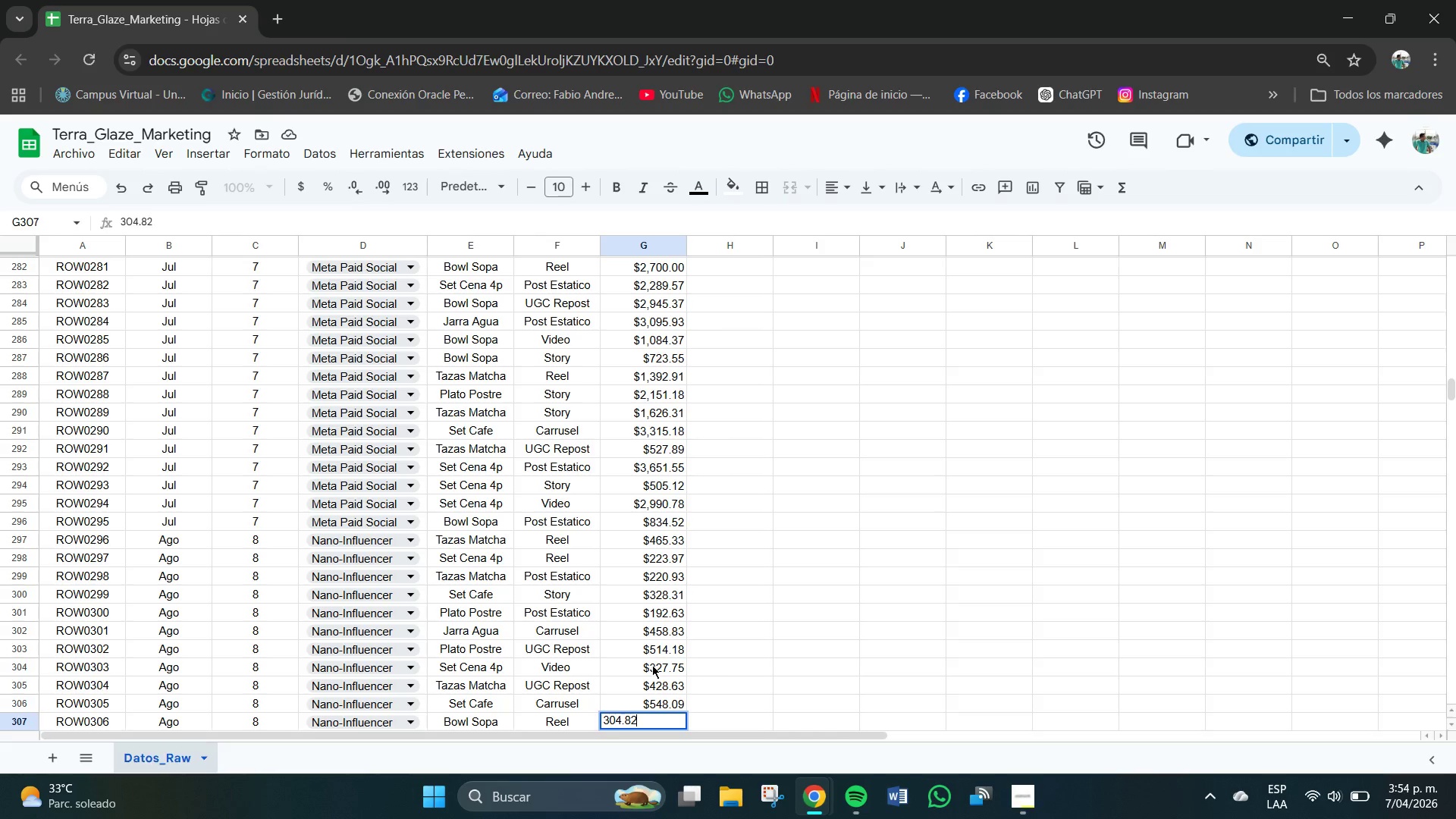 
key(Numpad2)
 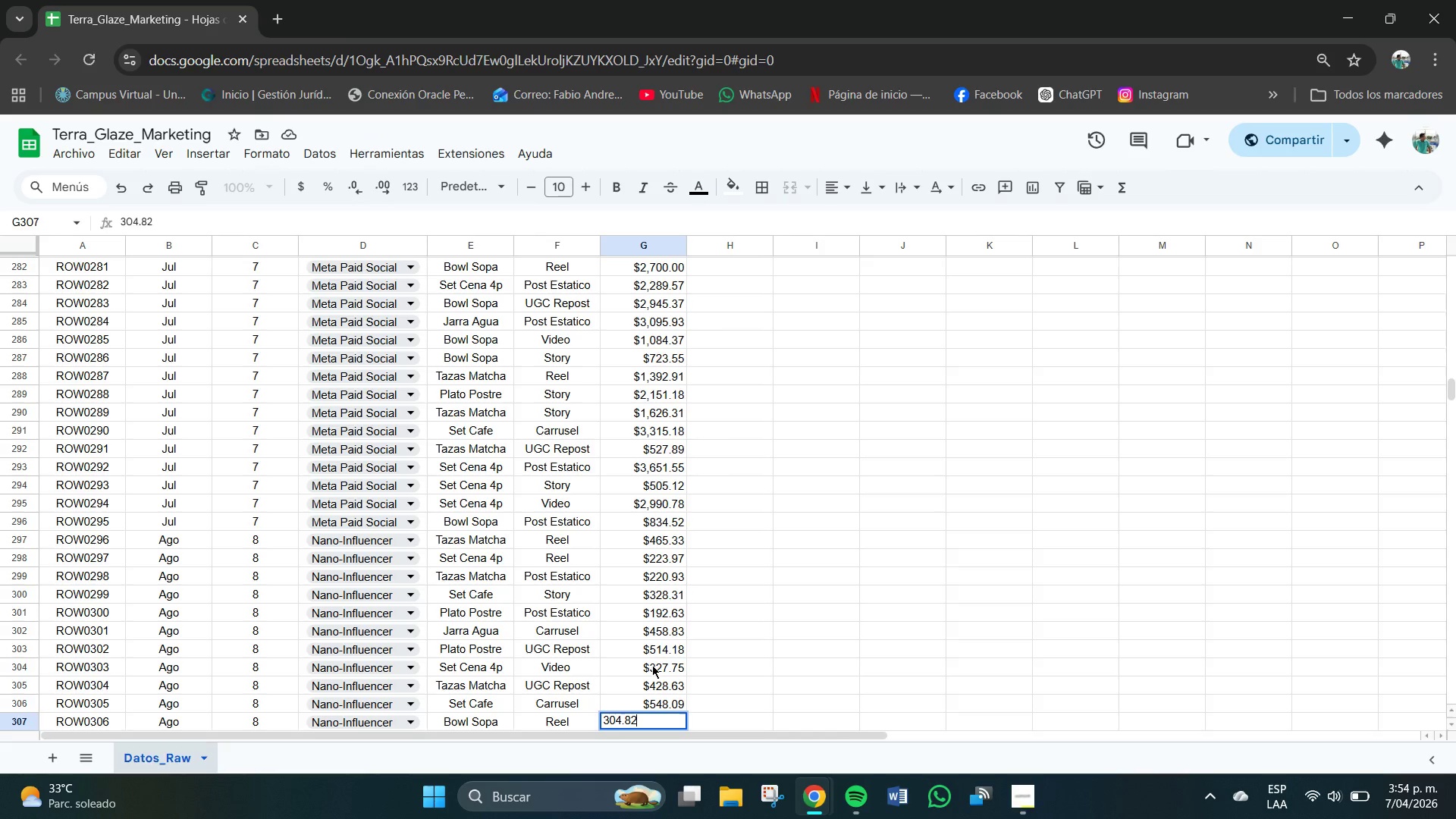 
key(NumpadEnter)
 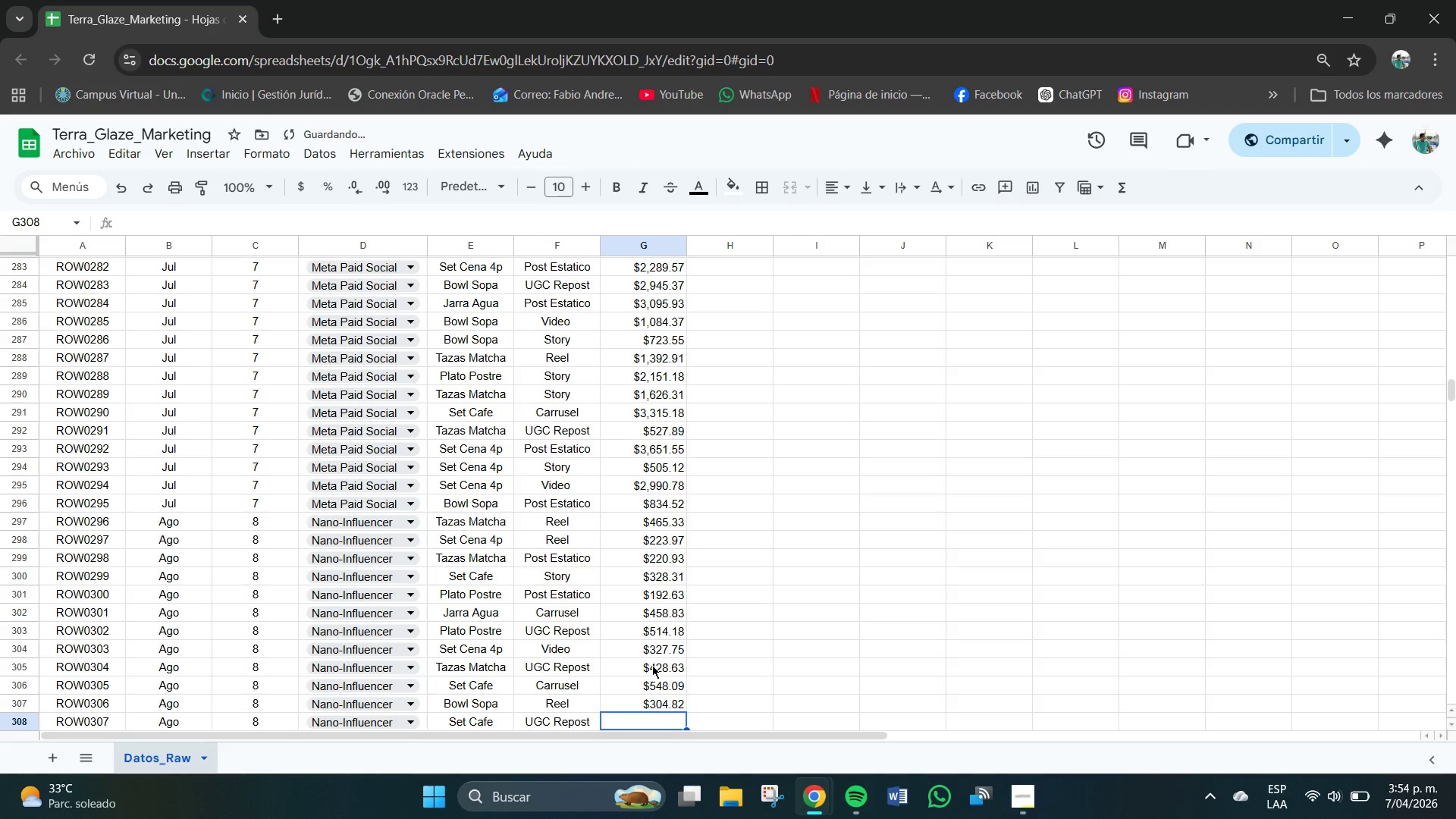 
key(Numpad5)
 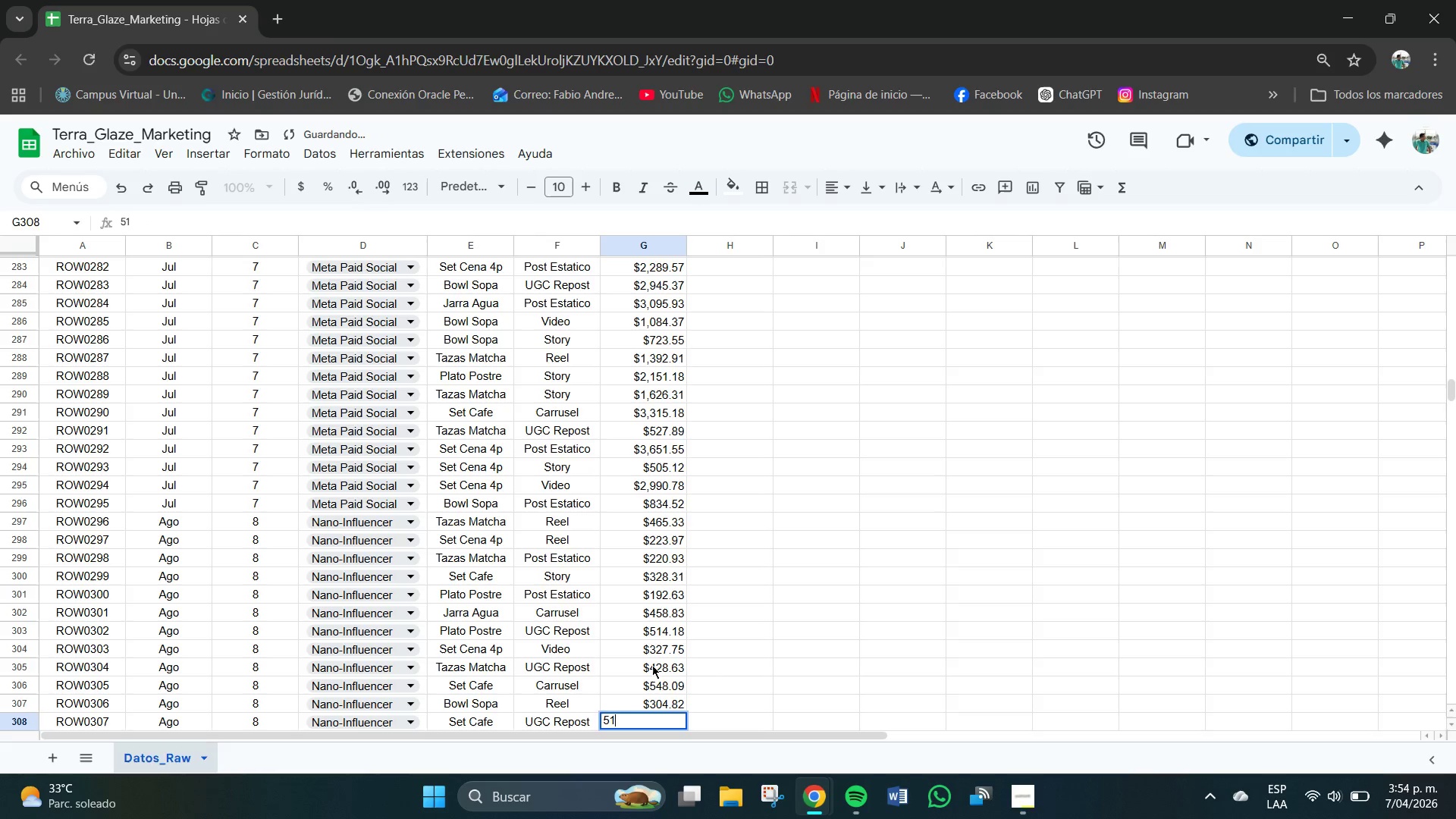 
key(Numpad1)
 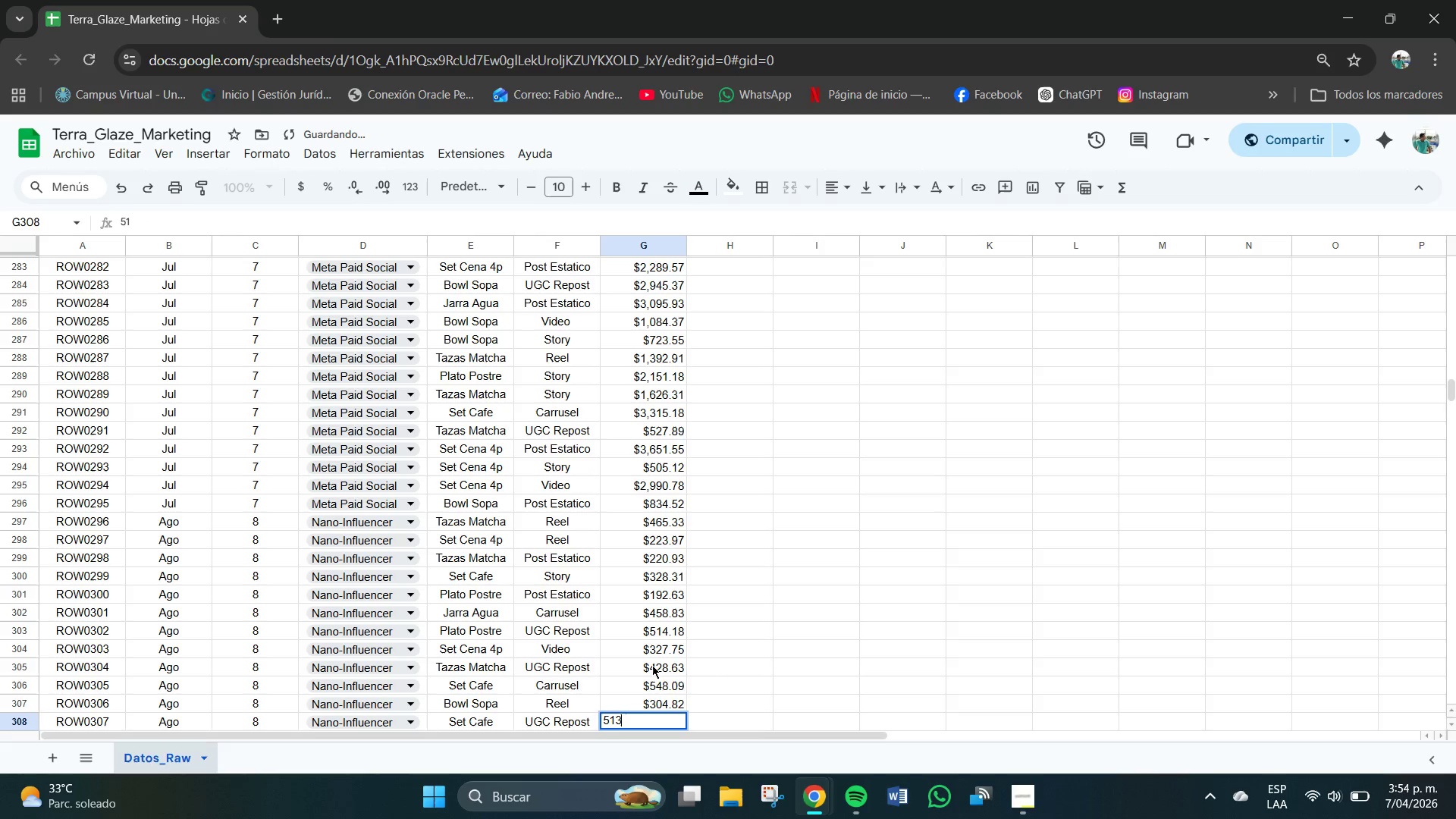 
key(Numpad3)
 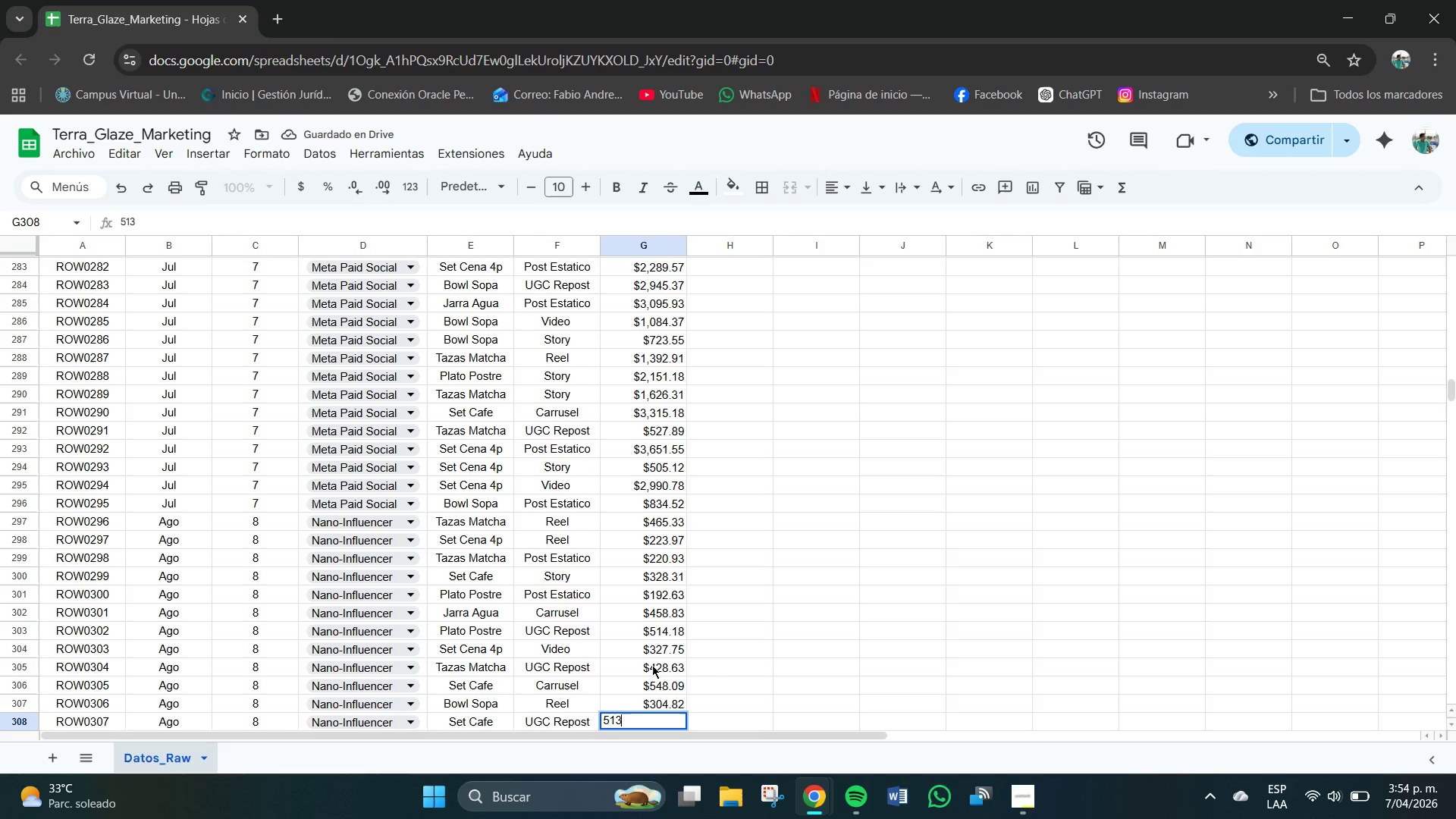 
key(NumpadDecimal)
 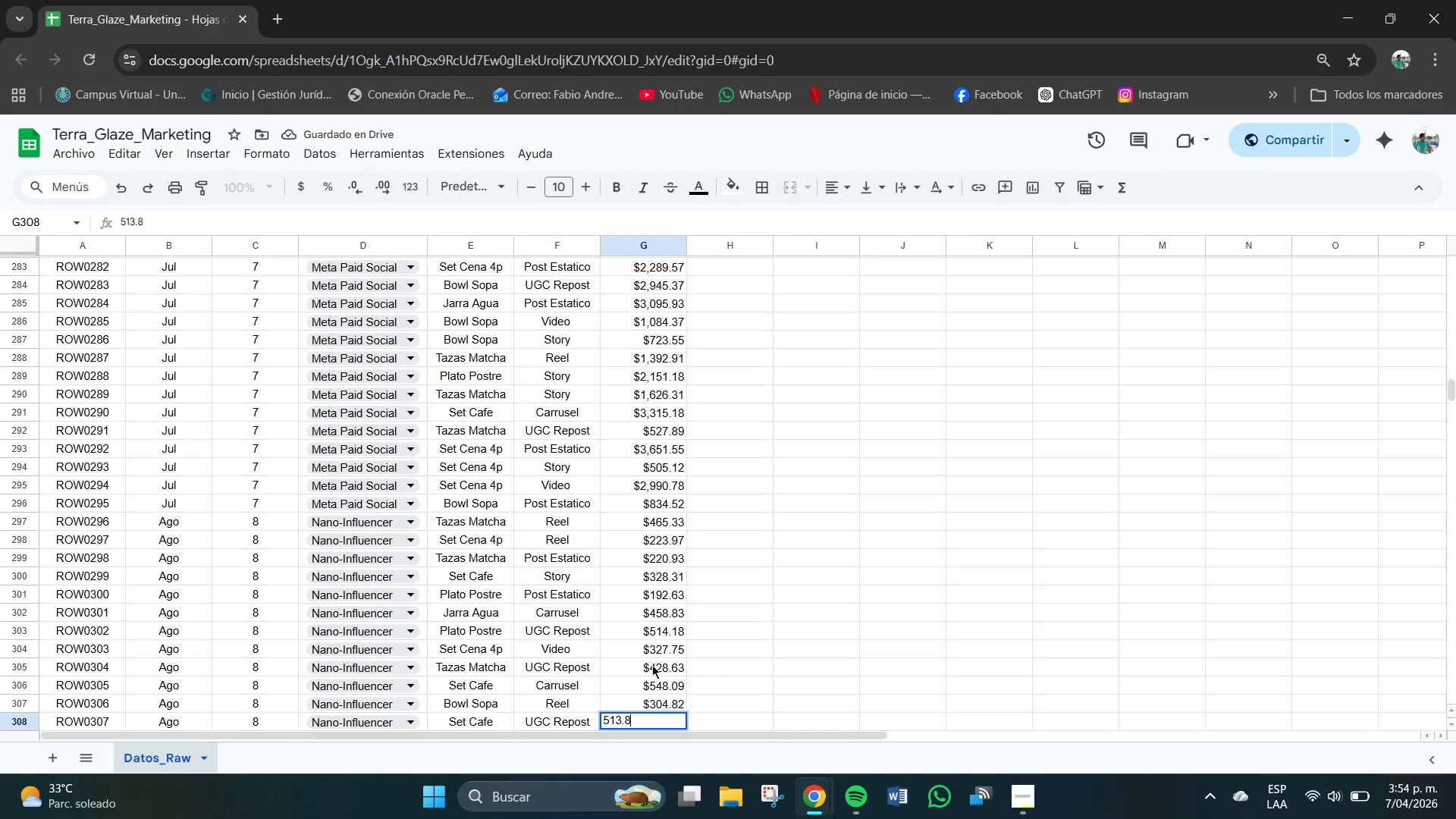 
key(Numpad8)
 